 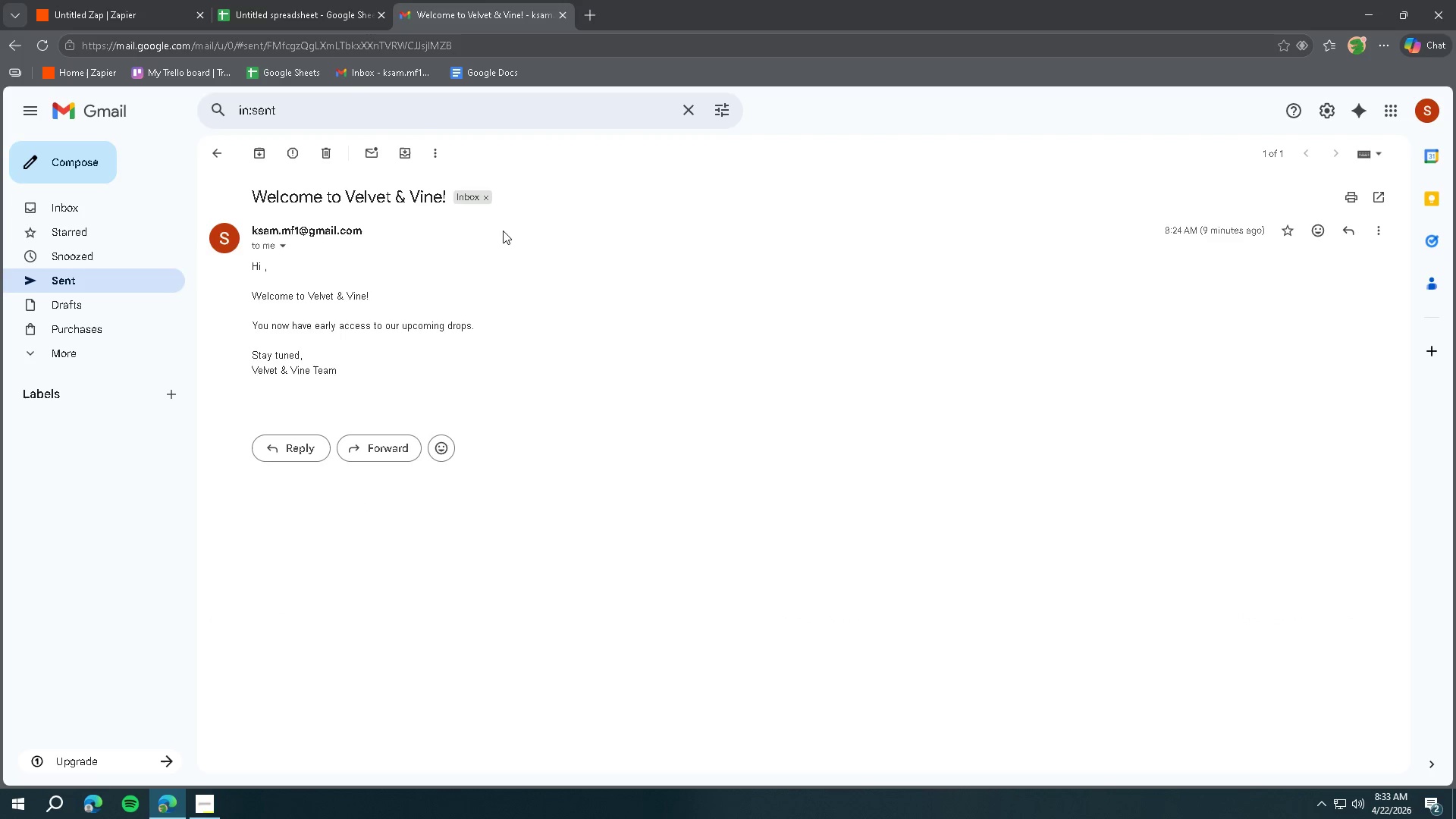 
double_click([273, 269])
 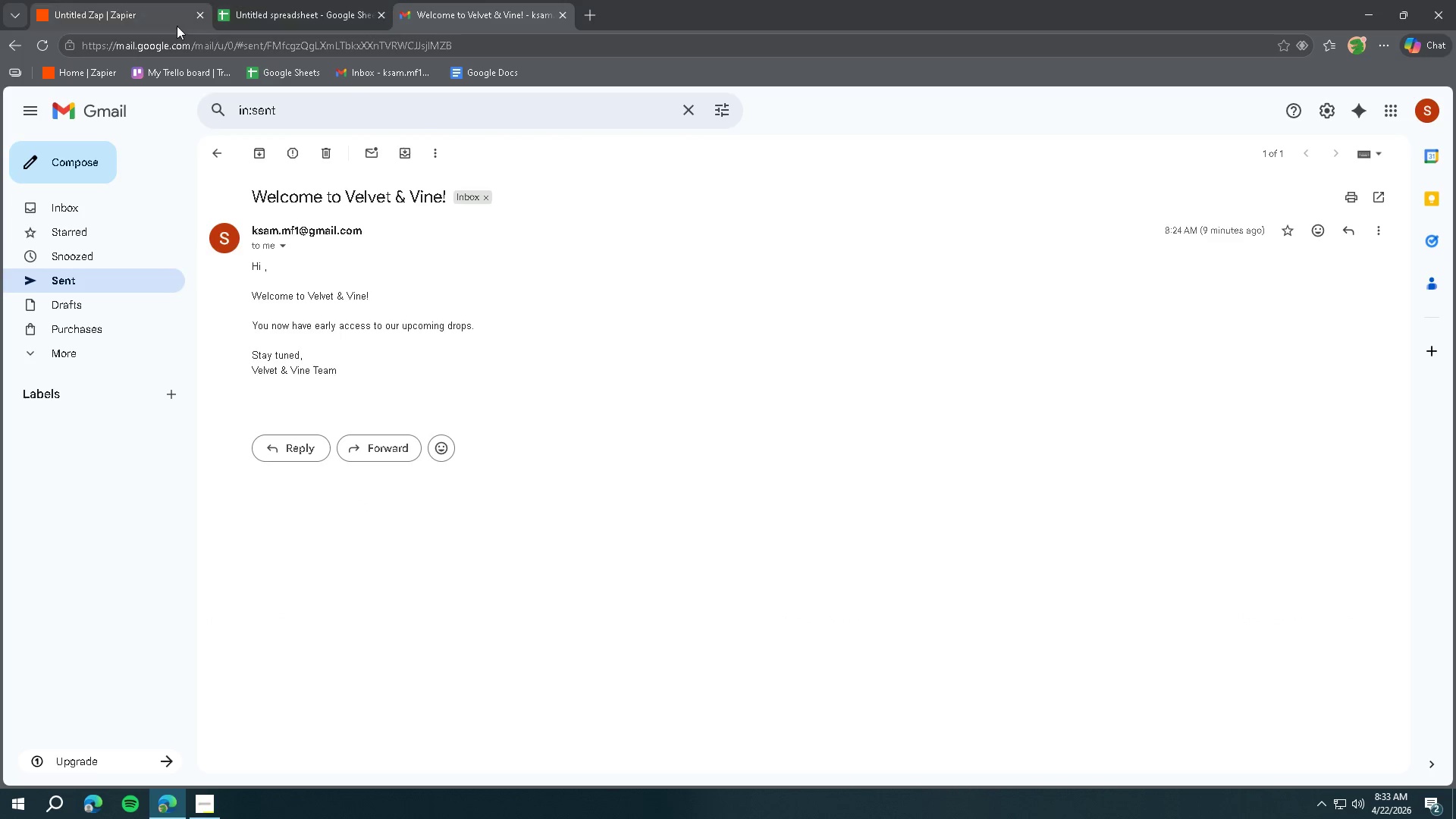 
left_click([155, 26])
 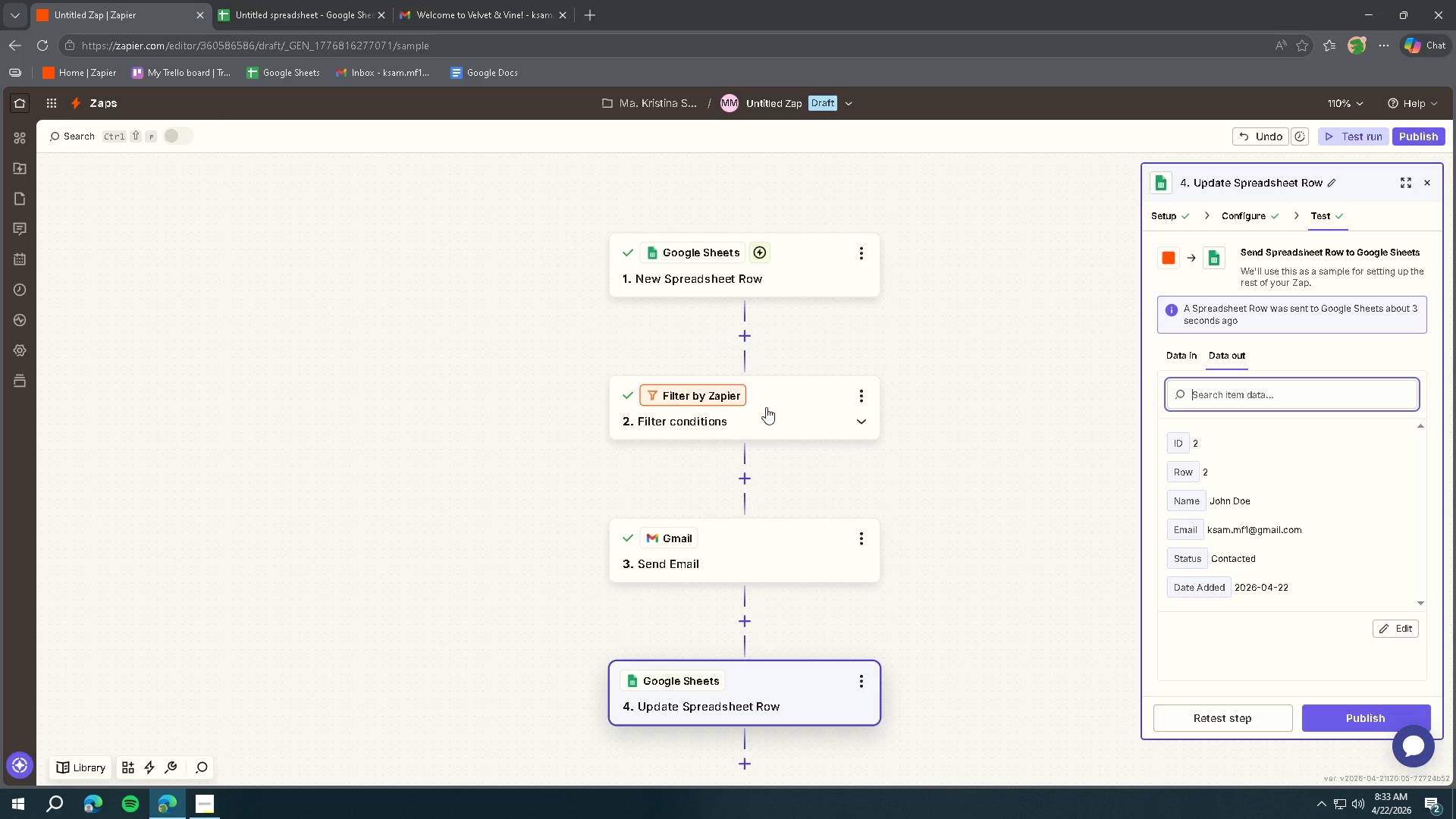 
left_click([779, 423])
 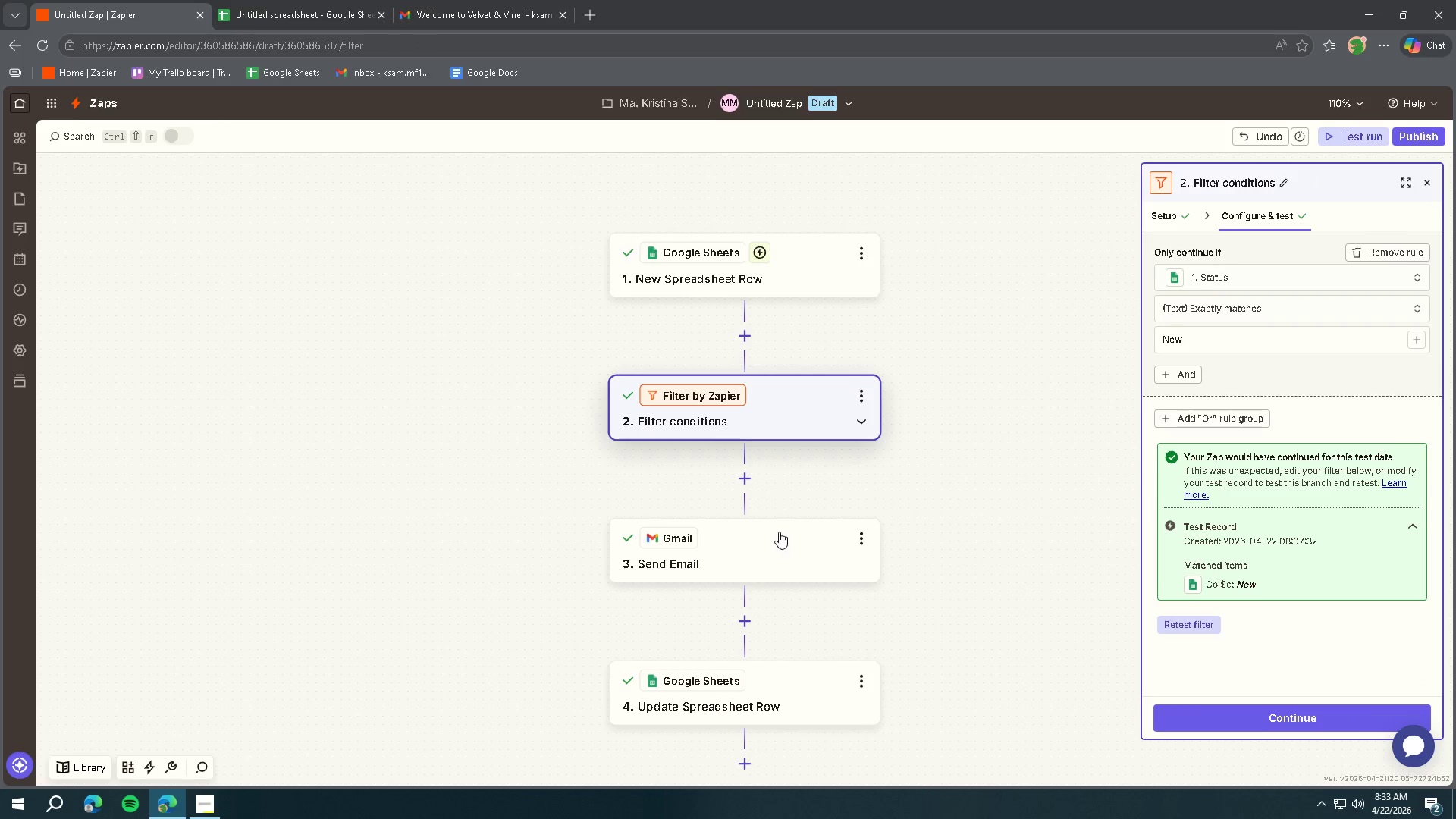 
left_click([779, 555])
 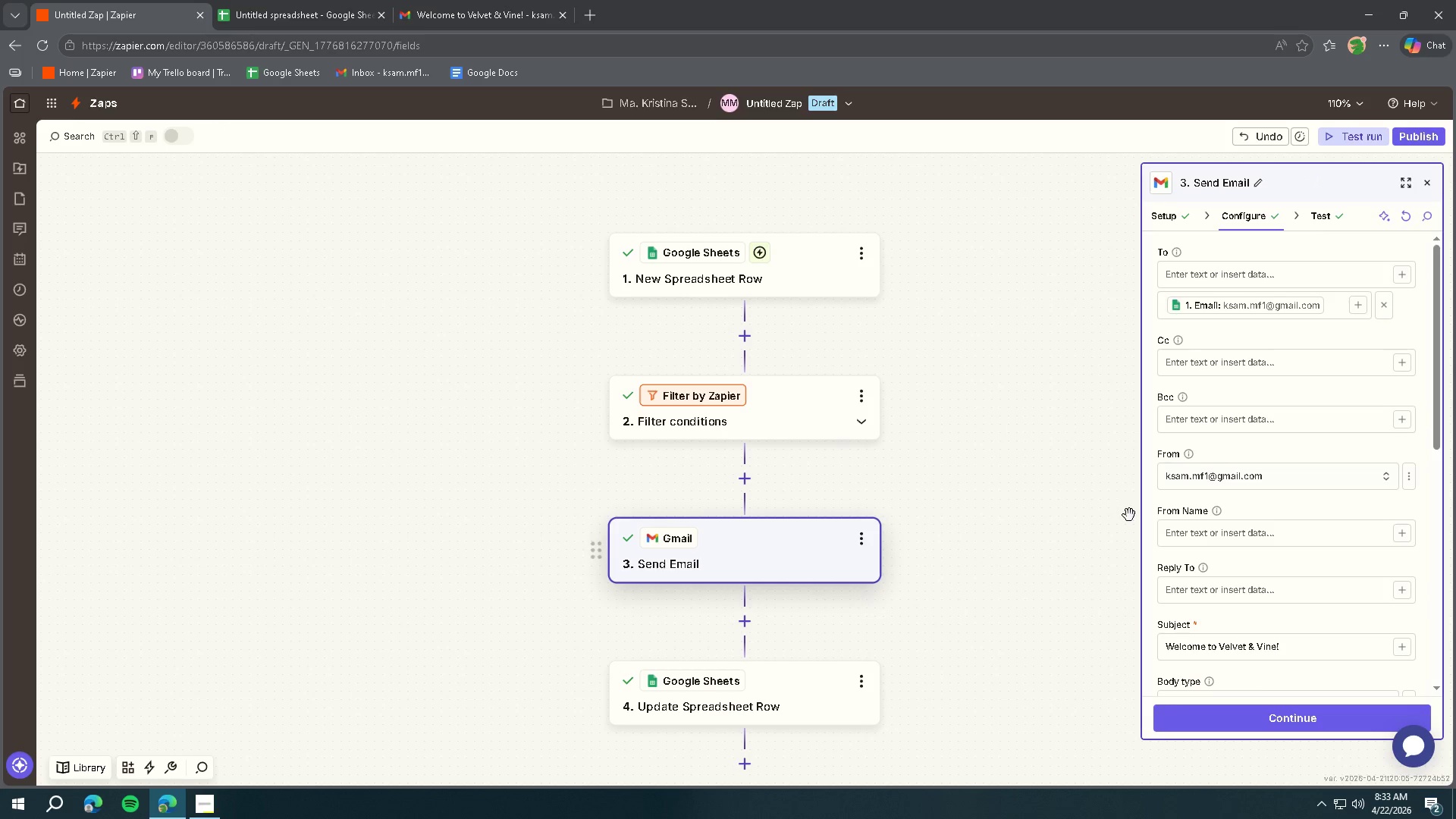 
scroll: coordinate [1291, 513], scroll_direction: down, amount: 1.0
 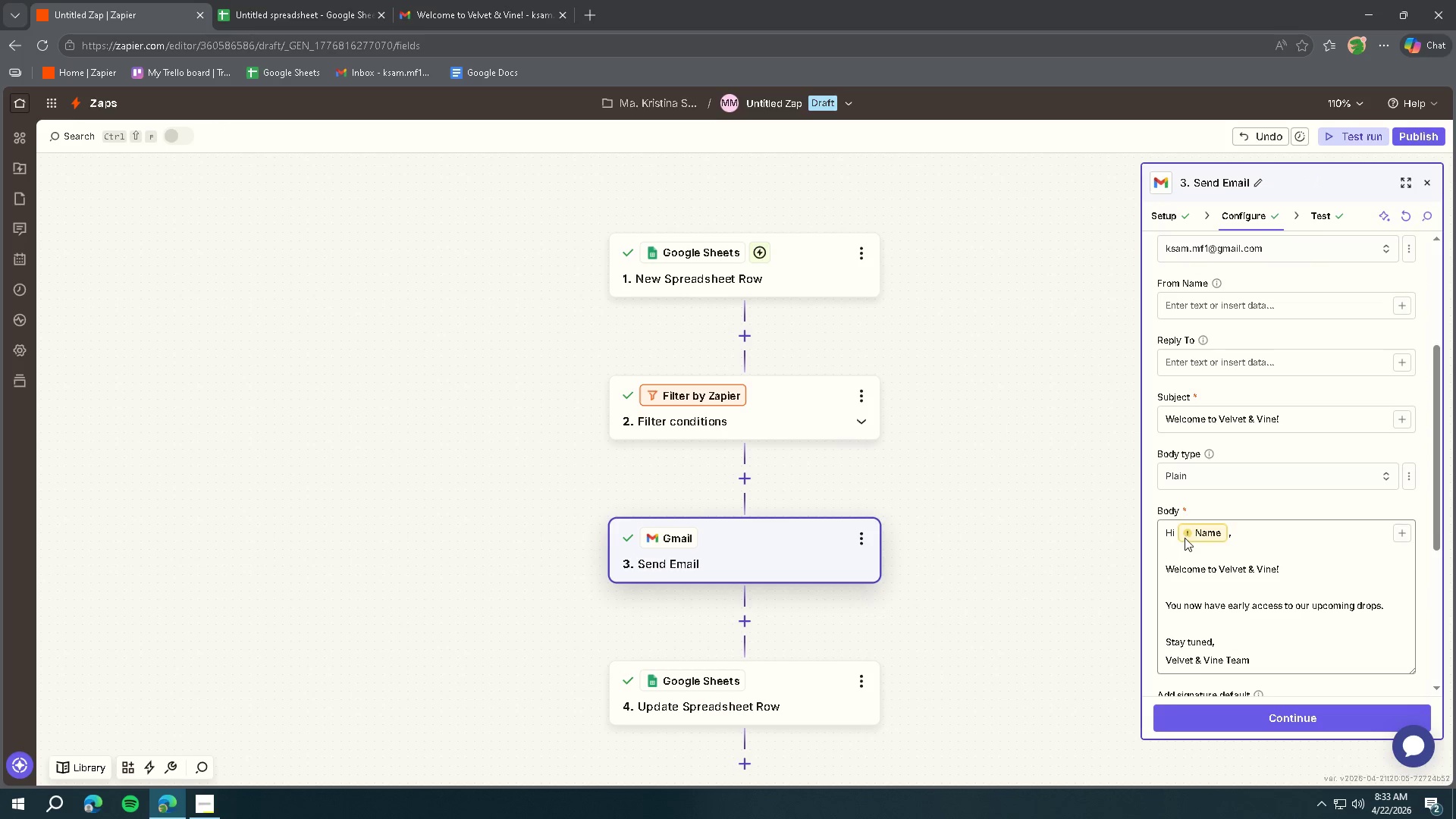 
left_click([1186, 535])
 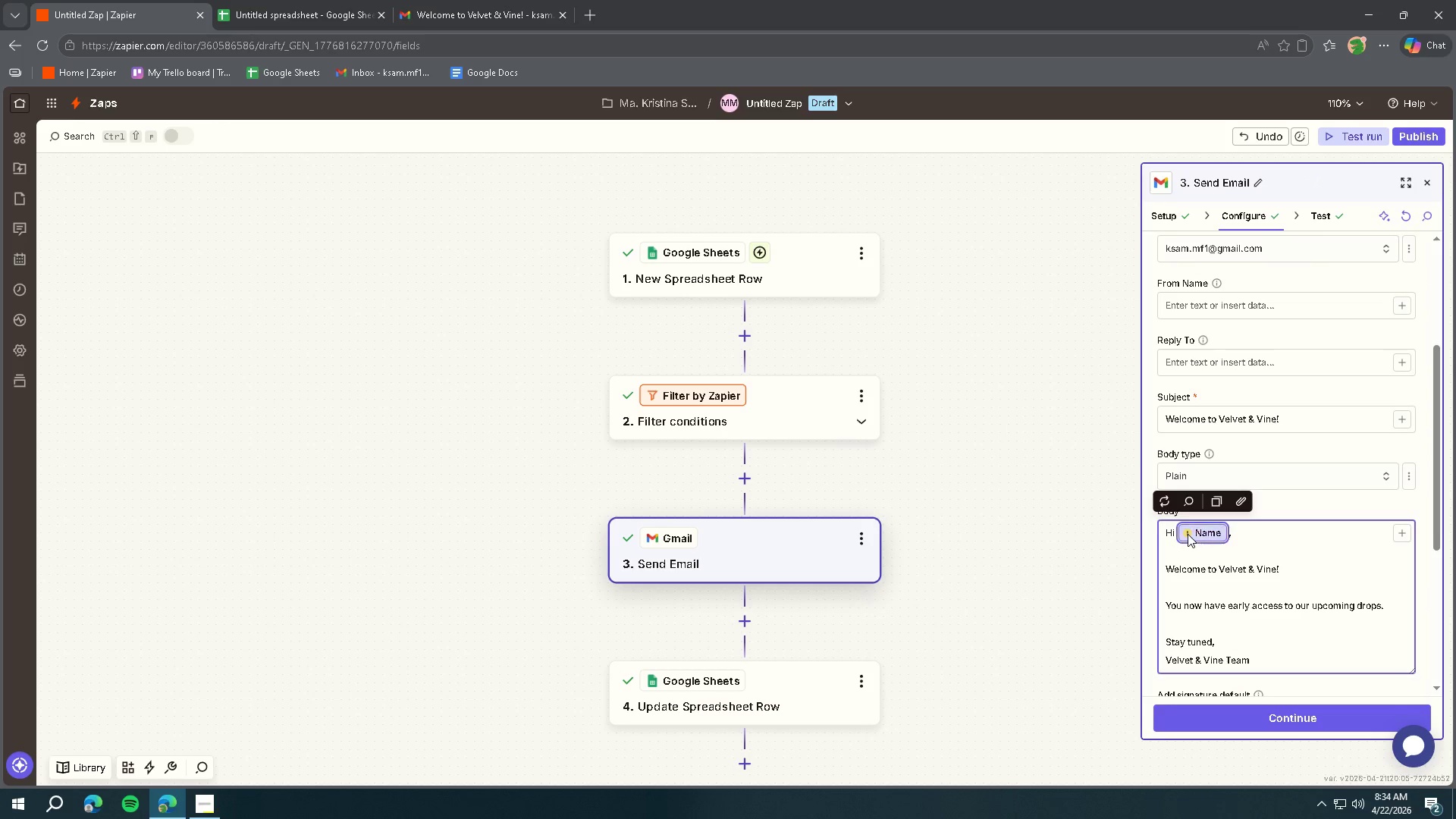 
double_click([1188, 532])
 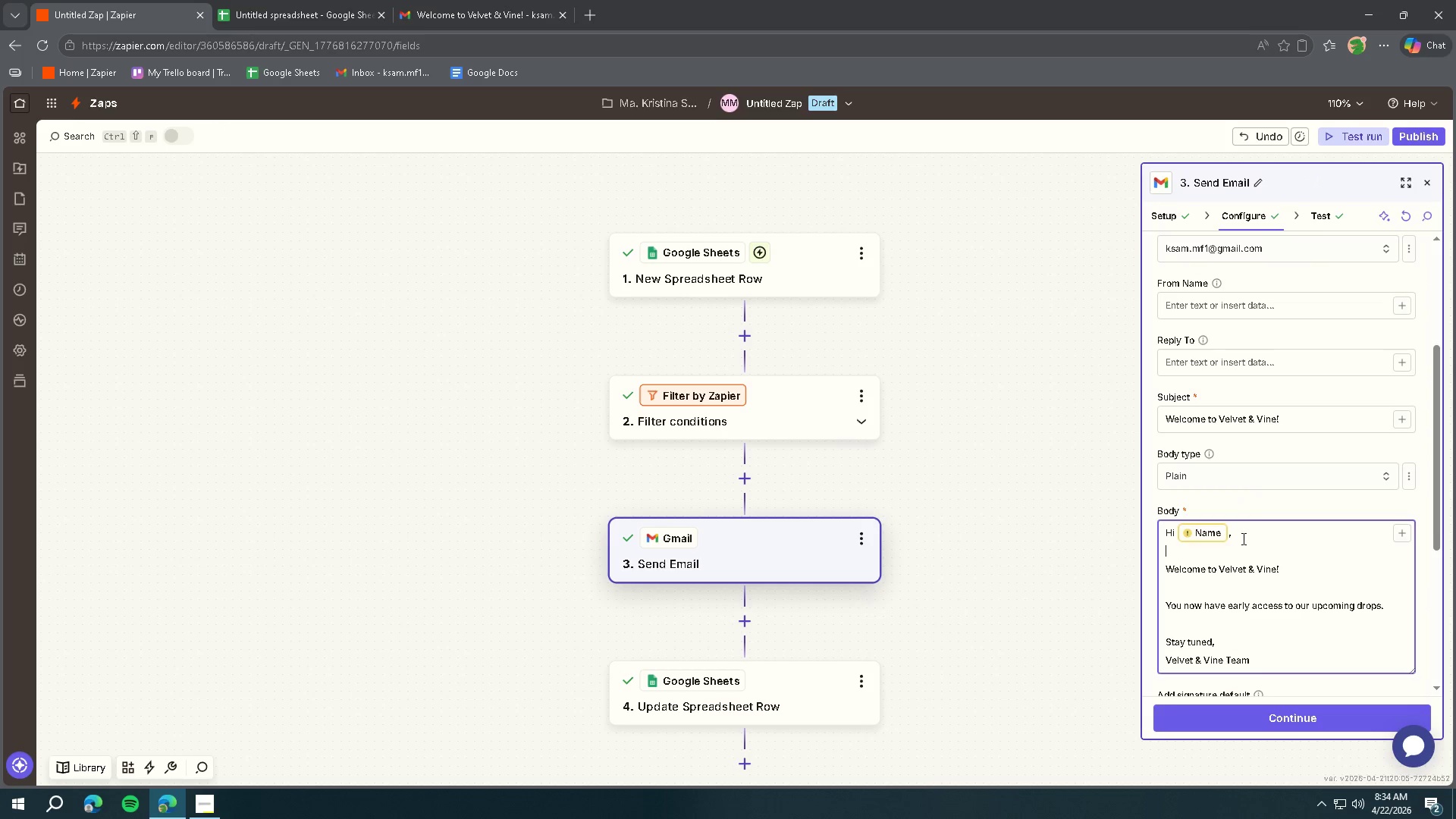 
double_click([1216, 535])
 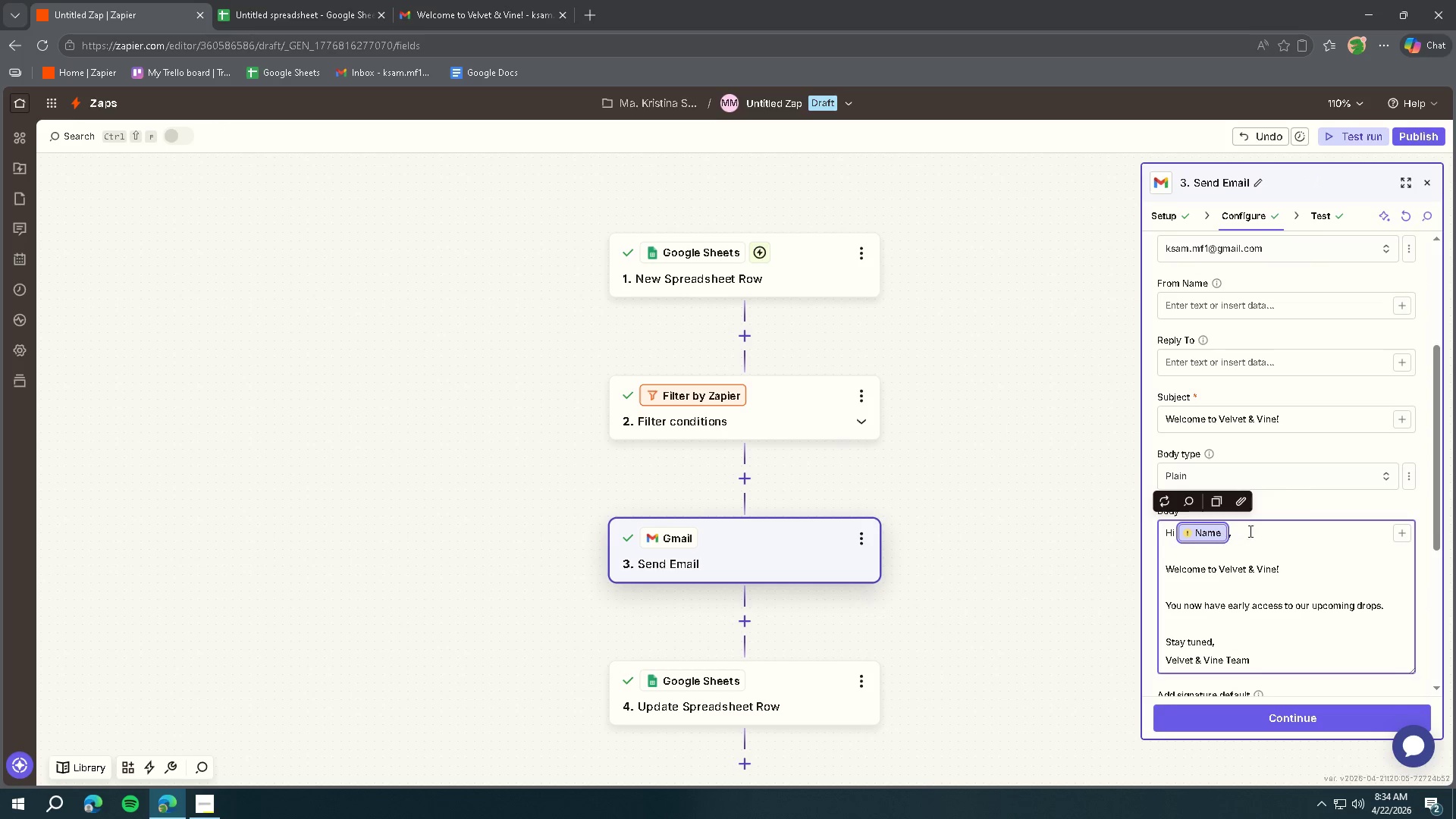 
left_click([1297, 534])
 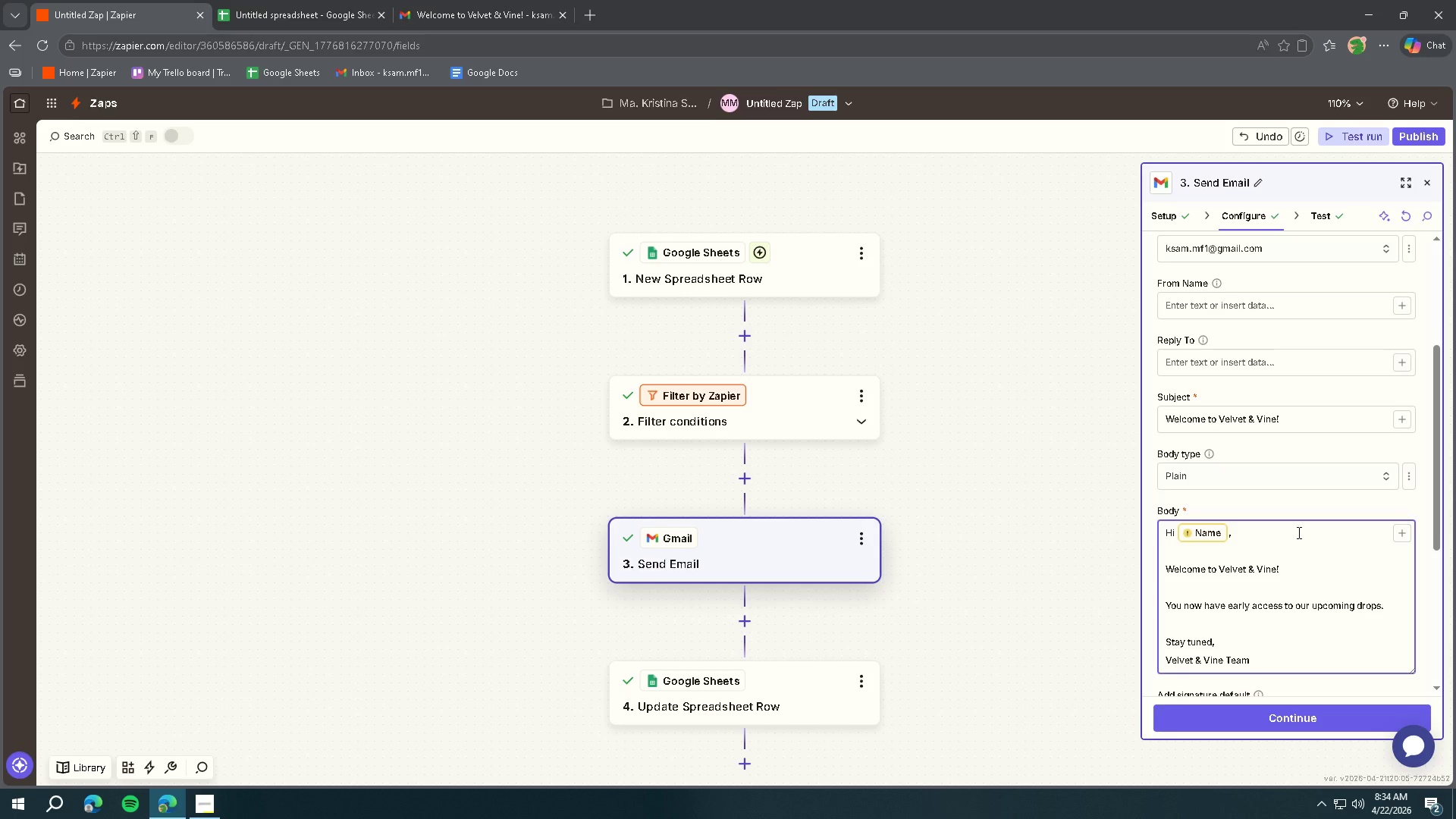 
scroll: coordinate [1298, 532], scroll_direction: down, amount: 1.0
 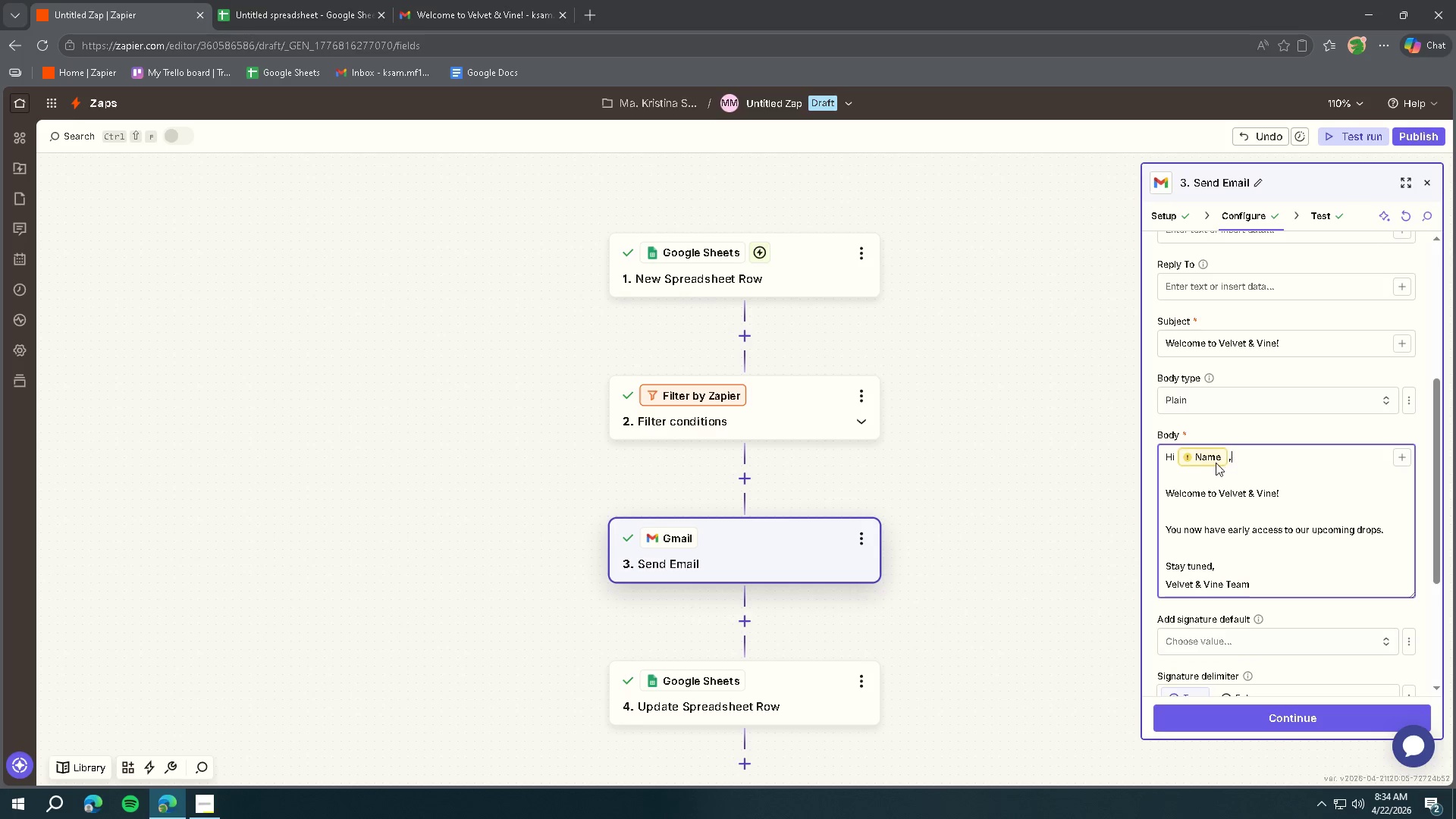 
left_click([1210, 462])
 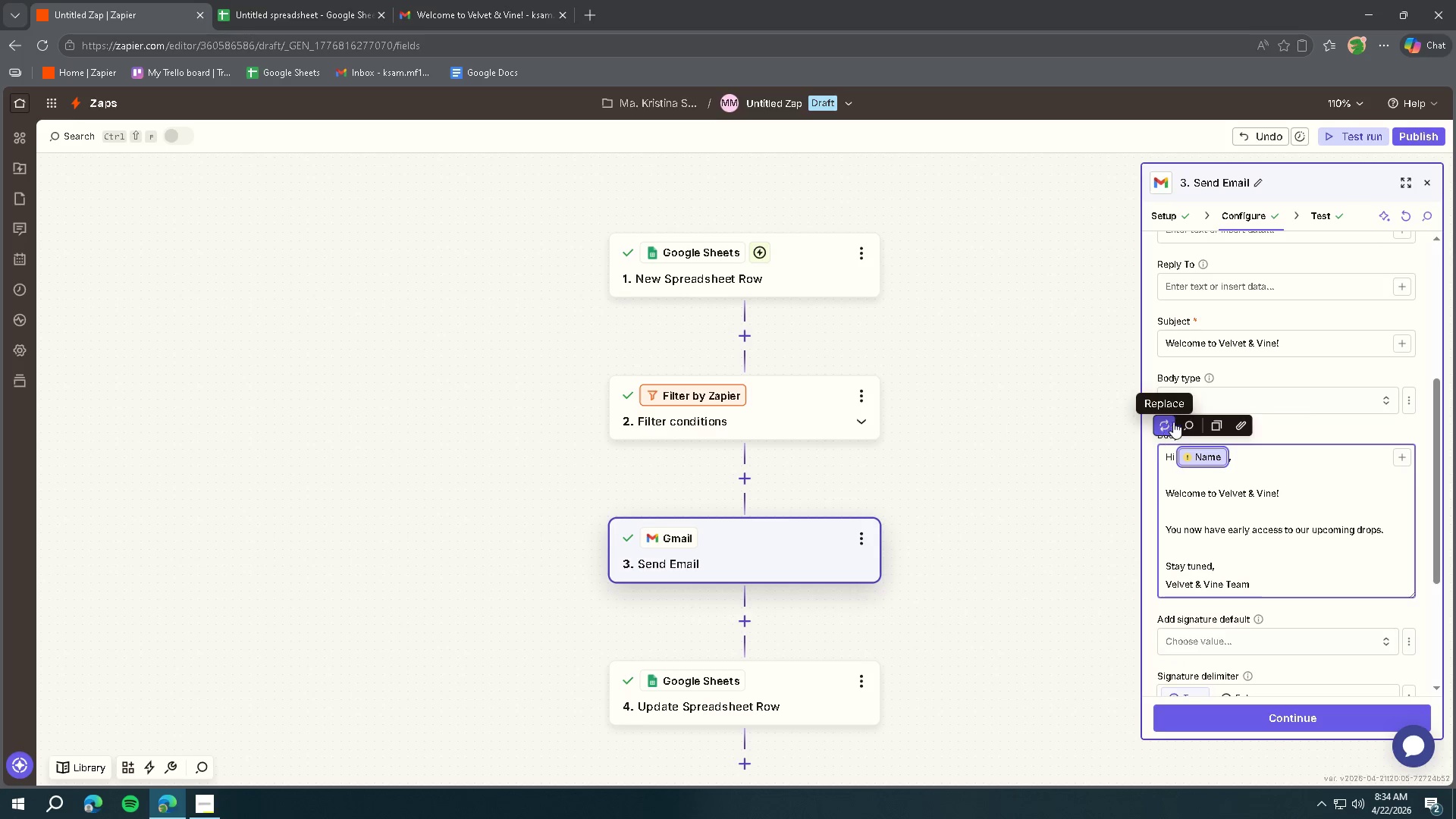 
mouse_move([1293, 453])
 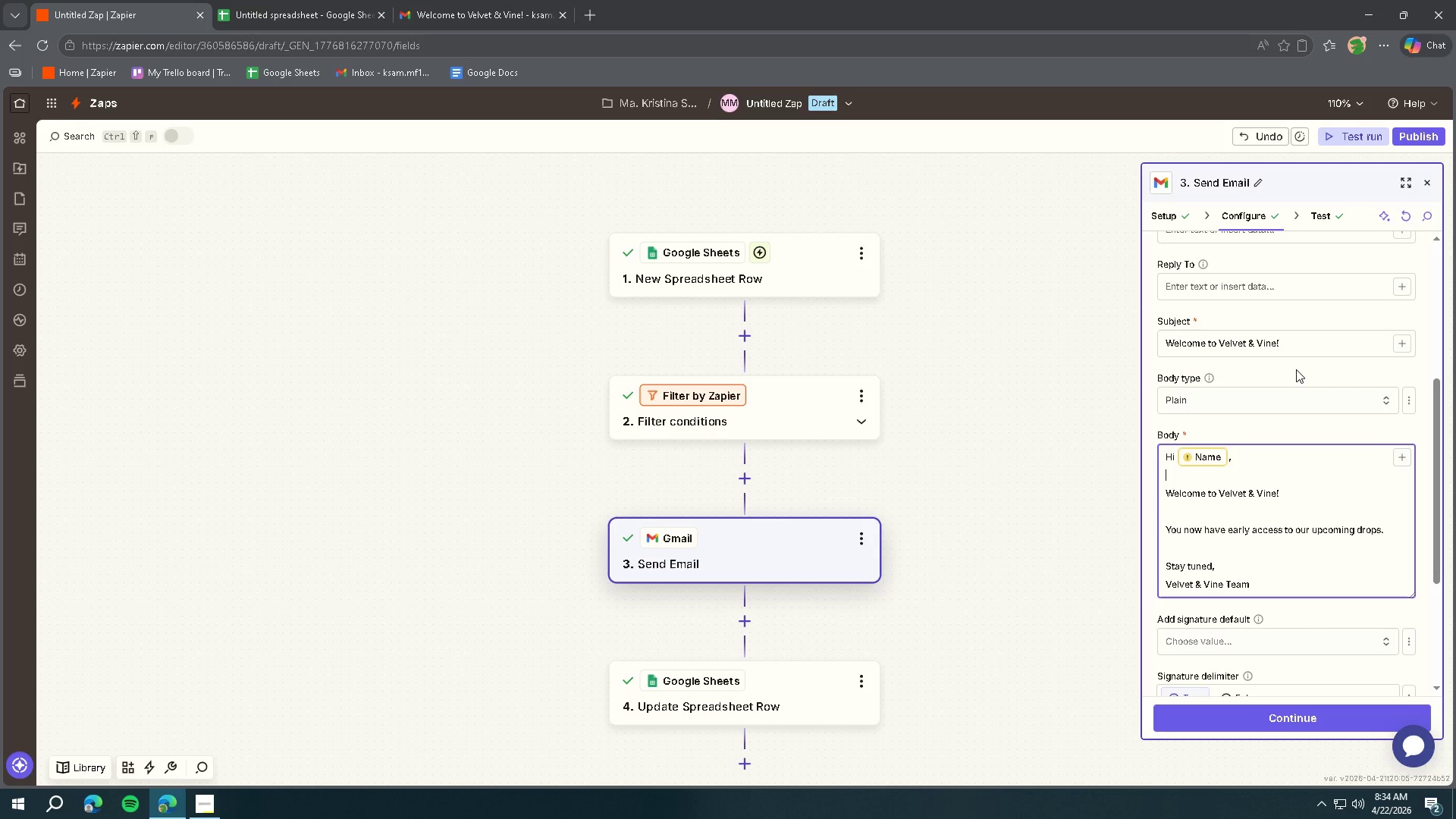 
wait(37.84)
 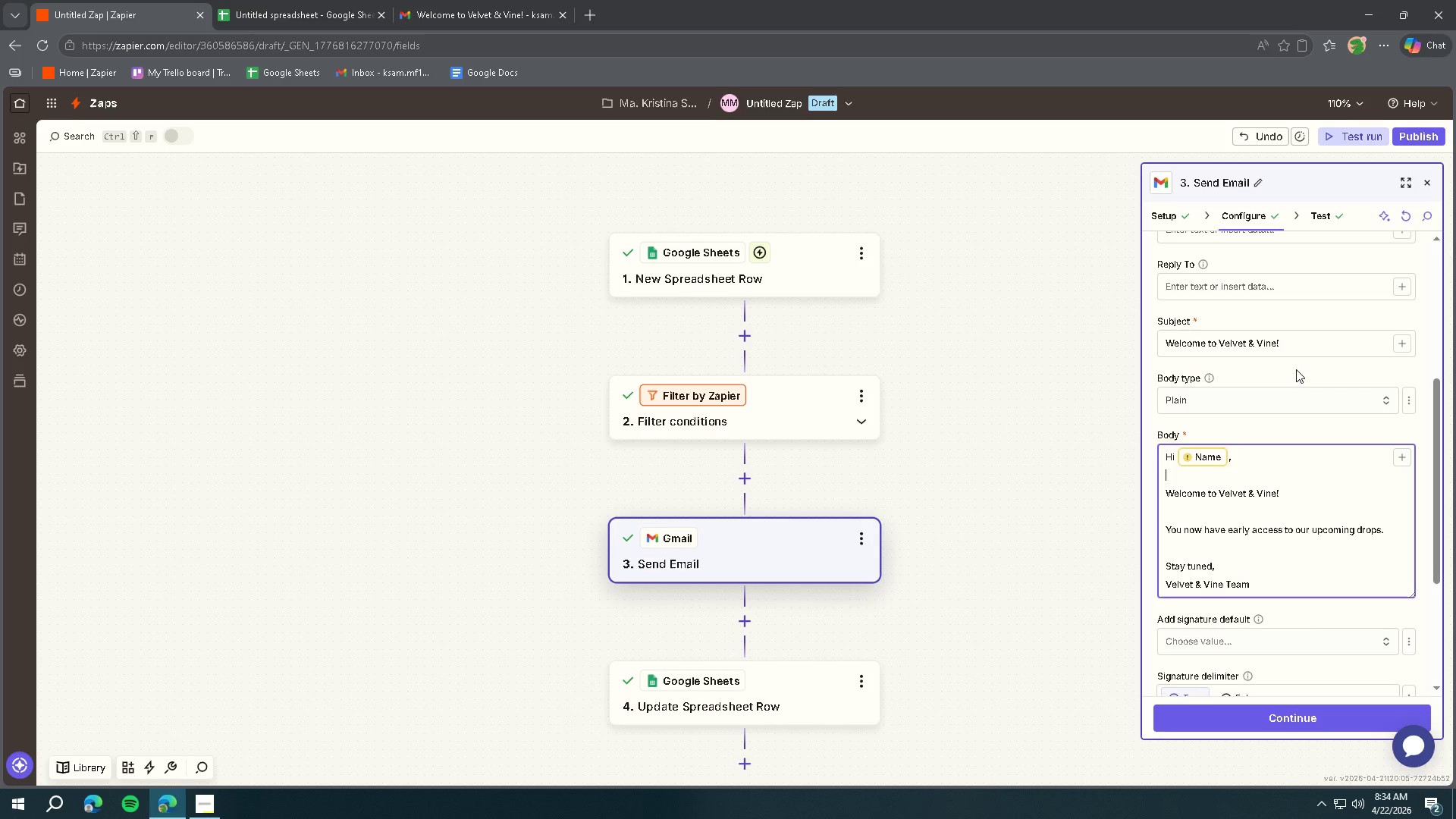 
left_click([272, 0])
 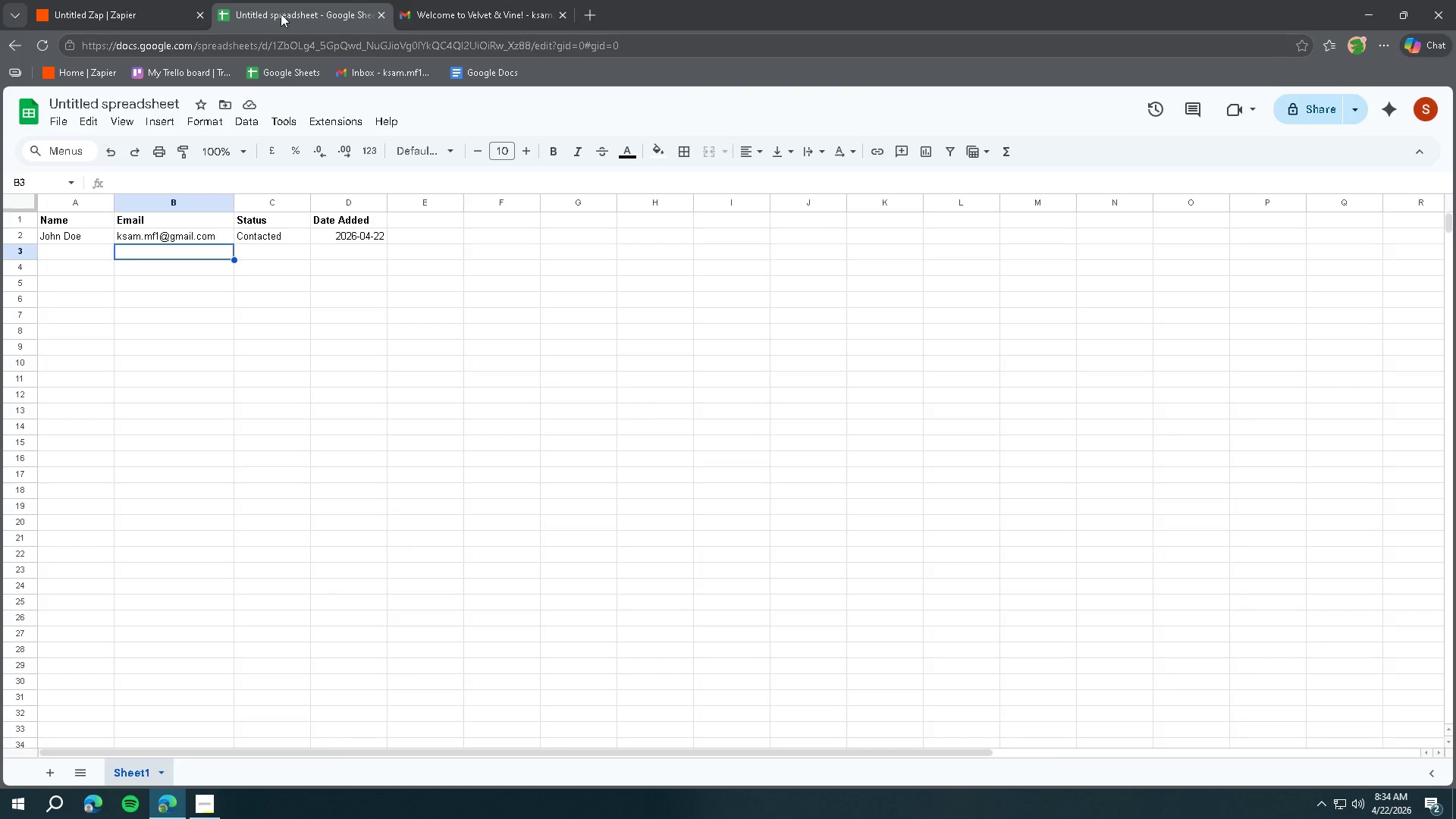 
left_click([457, 19])
 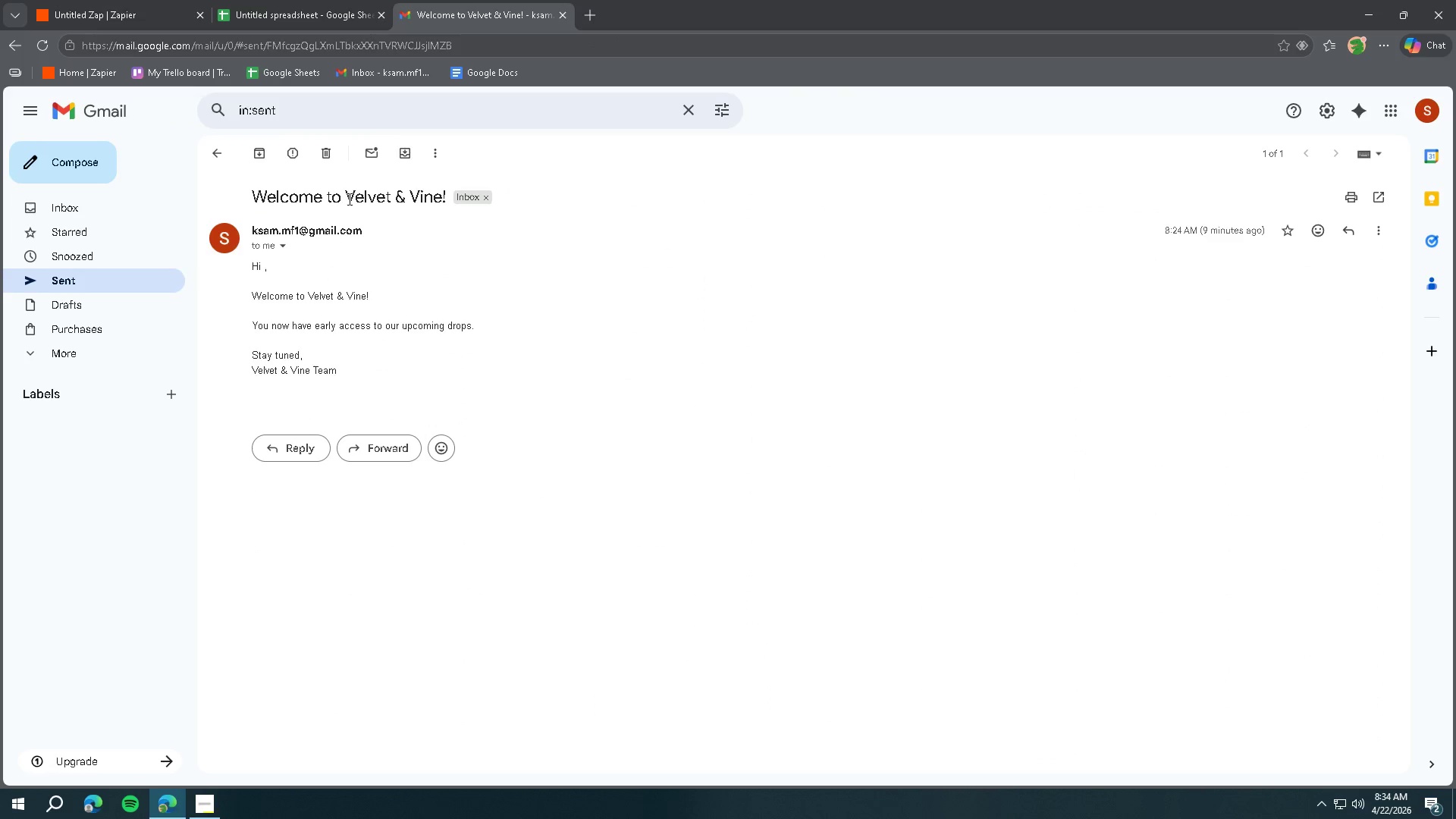 
left_click([284, 262])
 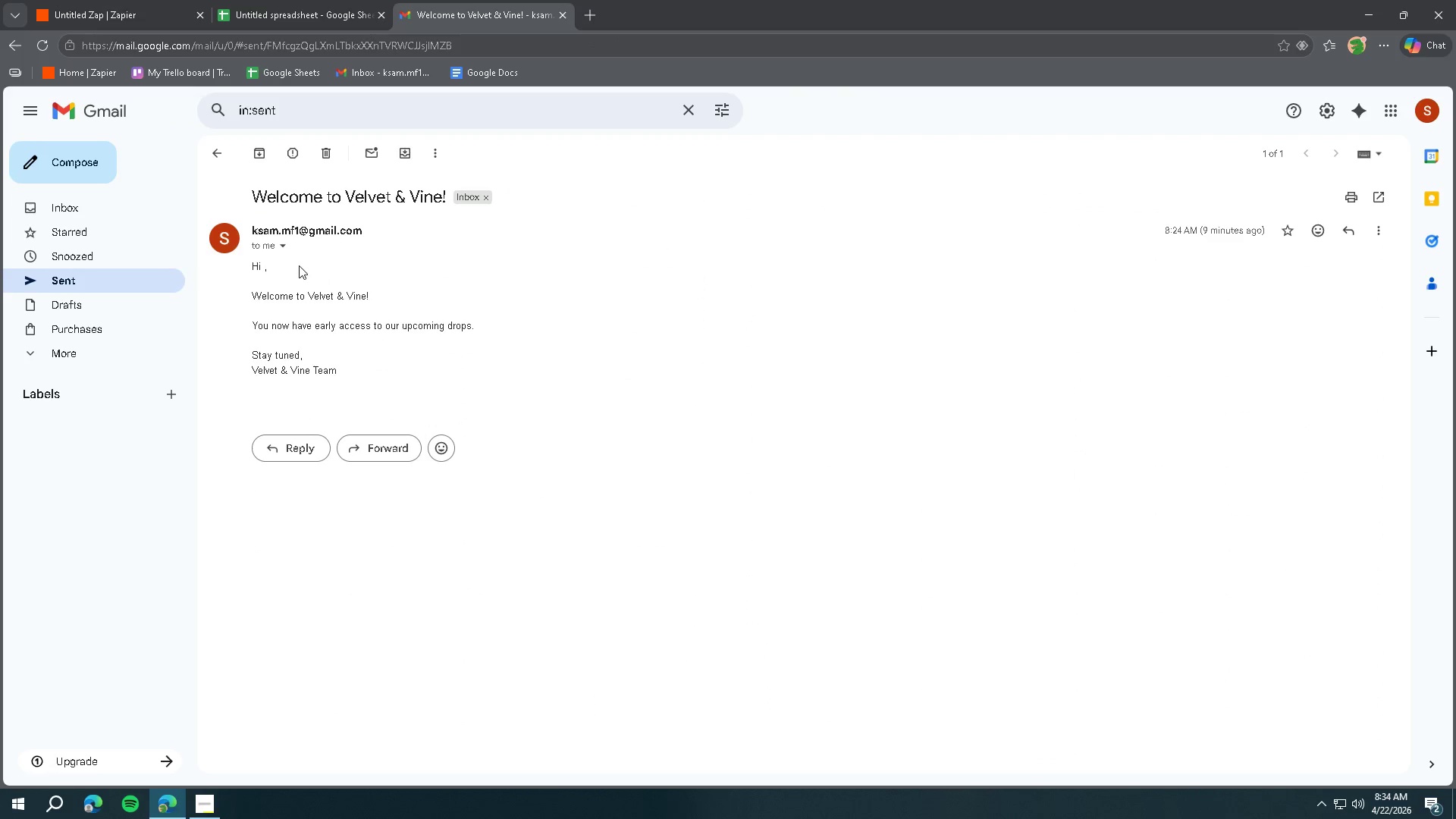 
left_click_drag(start_coordinate=[309, 267], to_coordinate=[269, 265])
 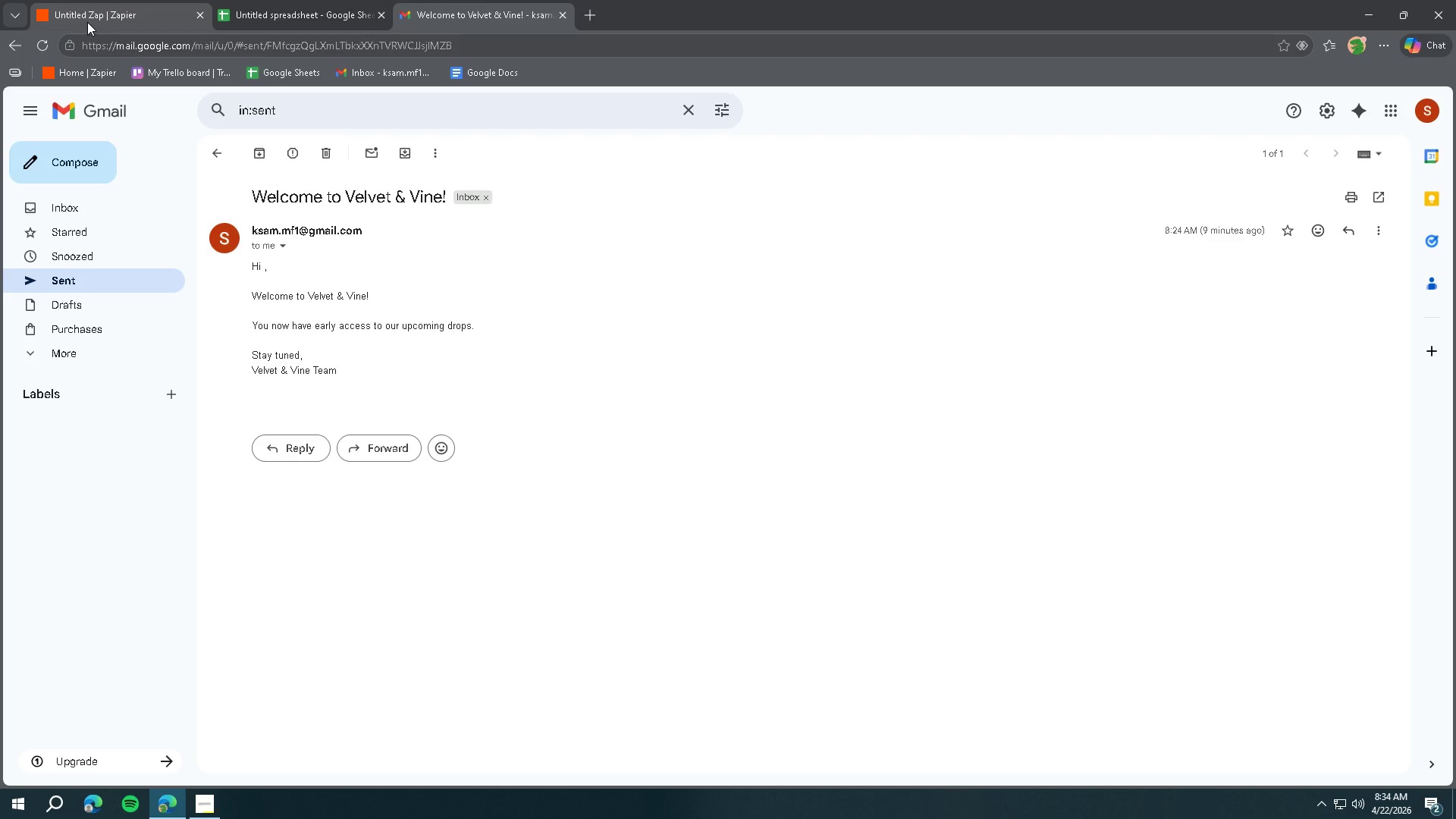 
left_click([92, 17])
 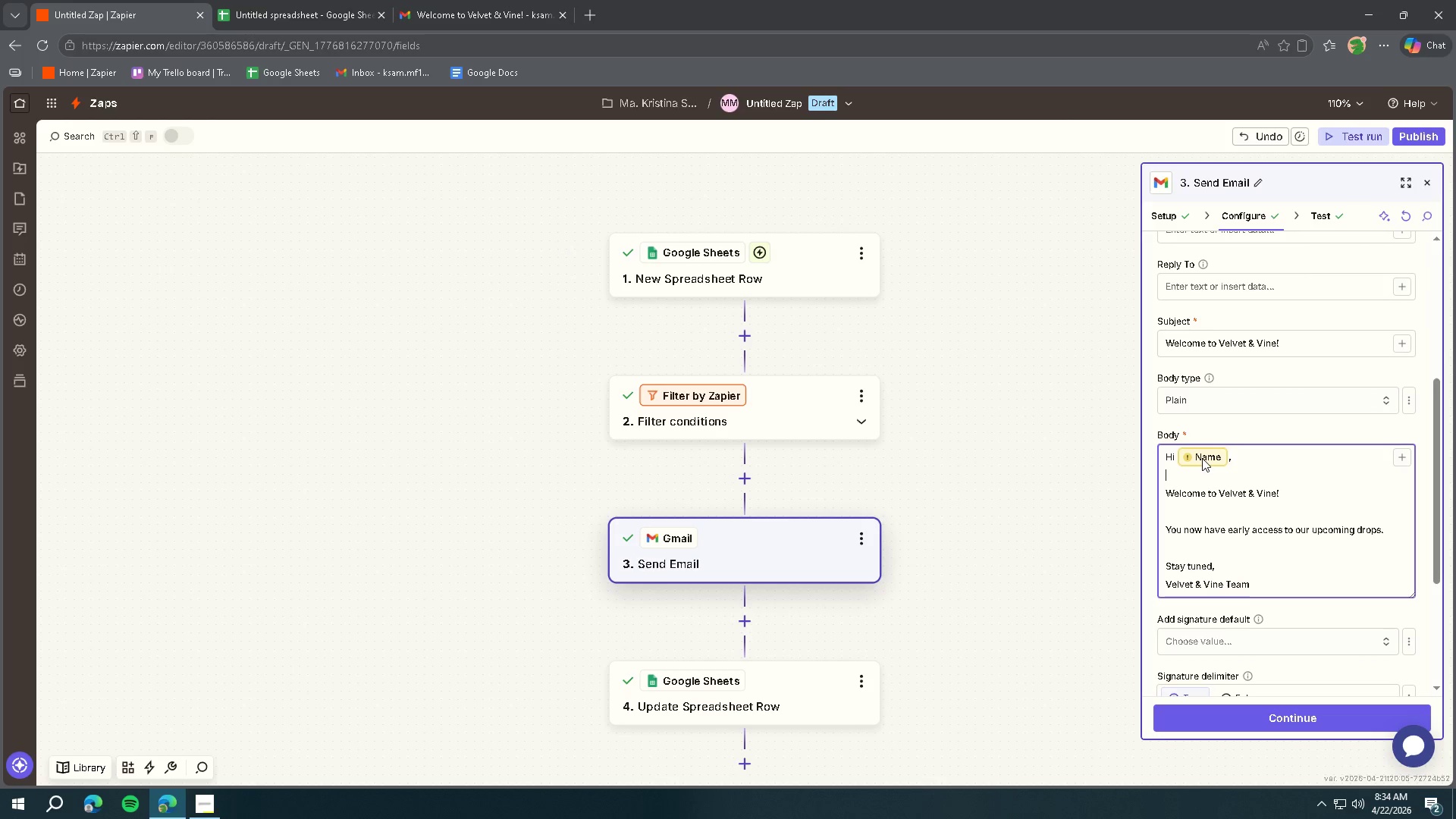 
left_click([1202, 457])
 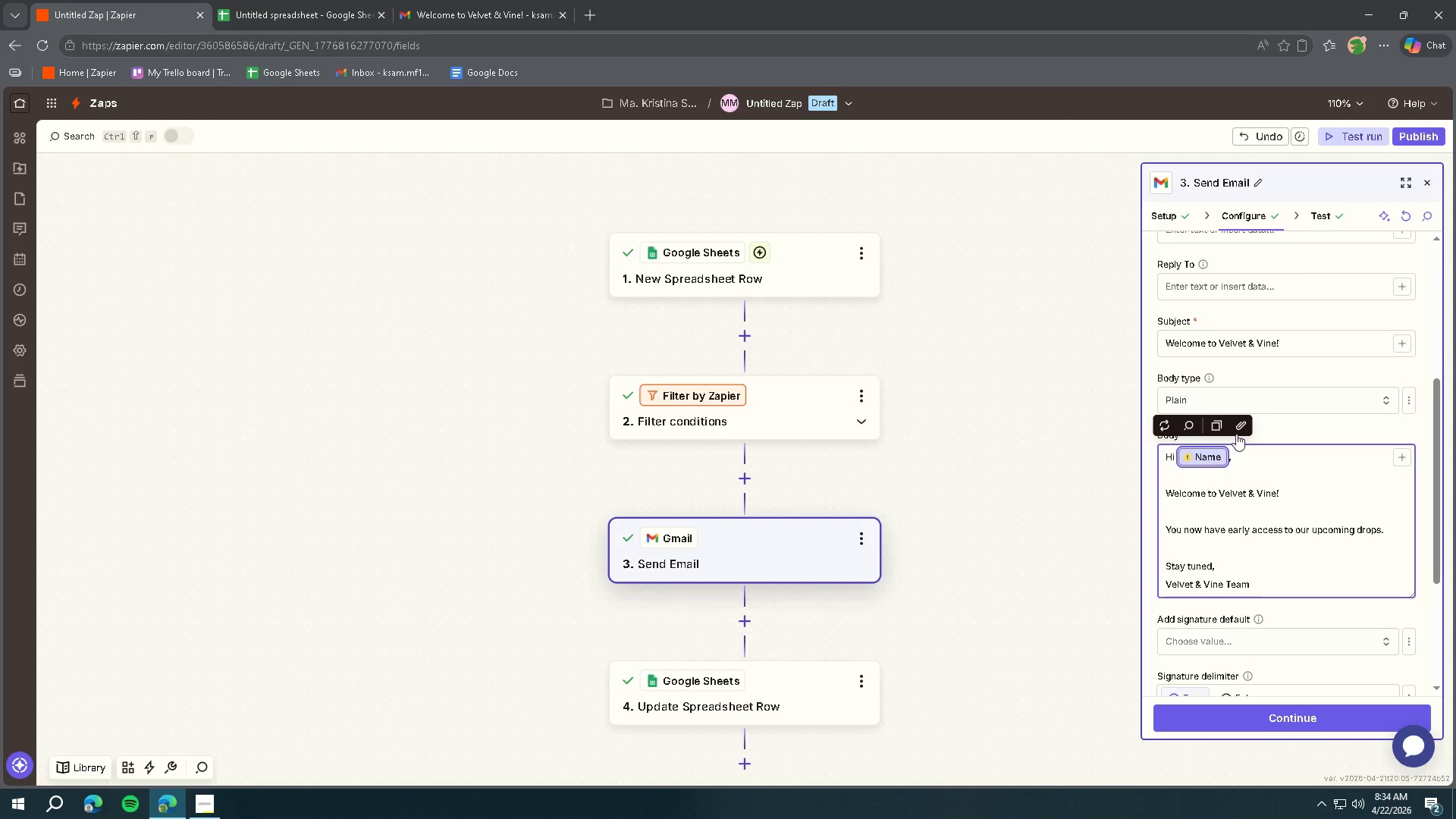 
left_click([1304, 466])
 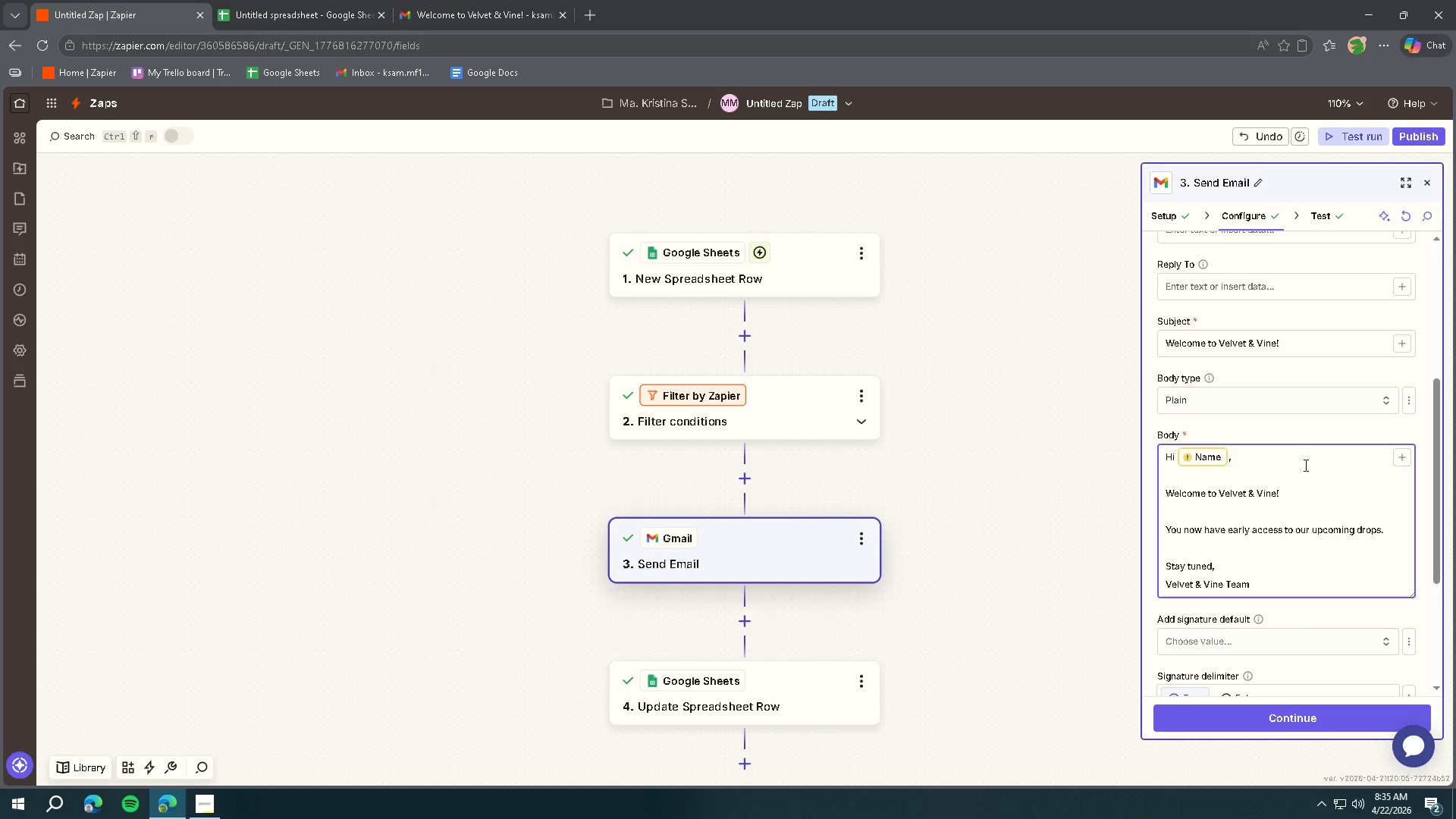 
wait(20.28)
 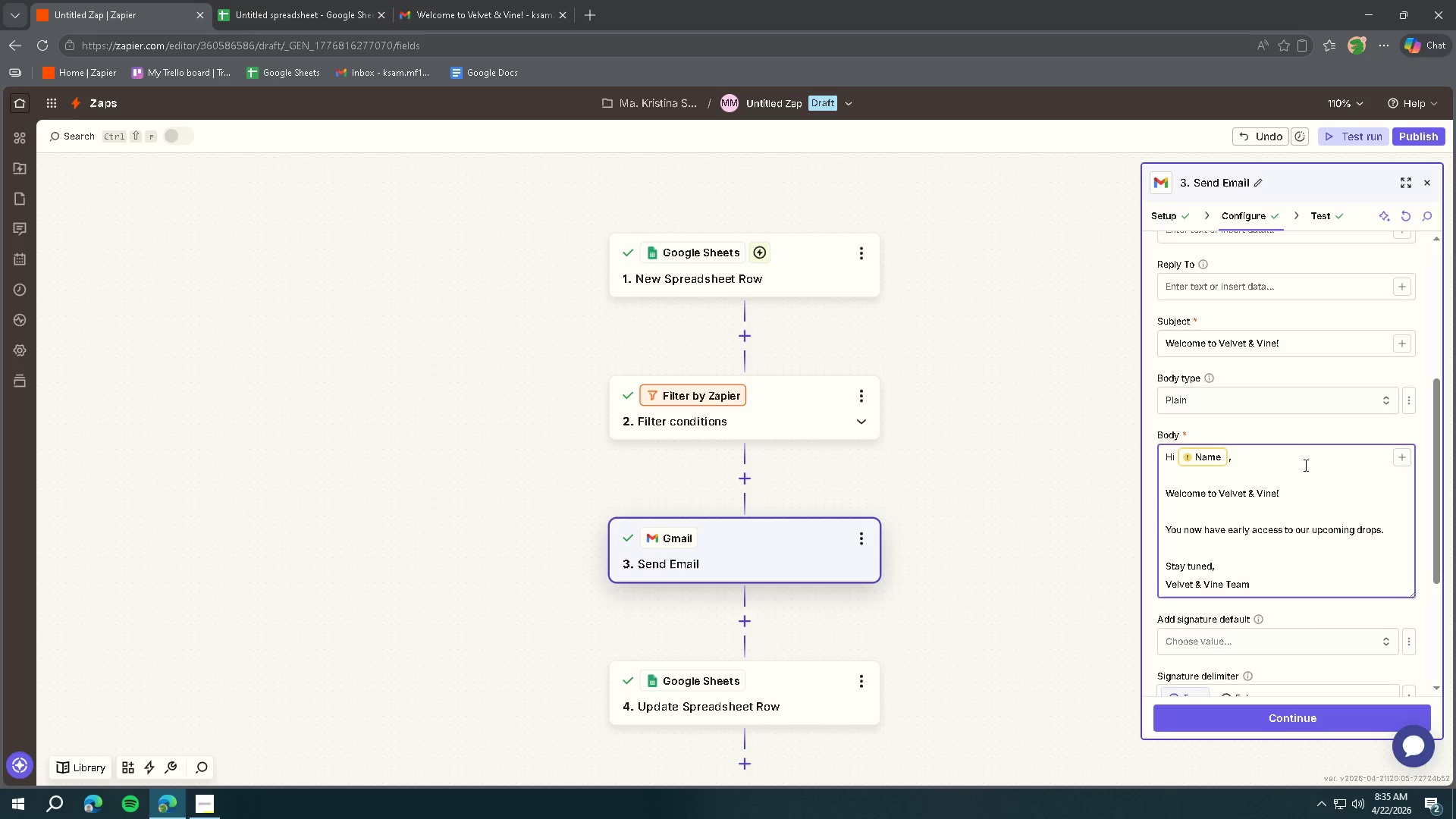 
left_click([288, 24])
 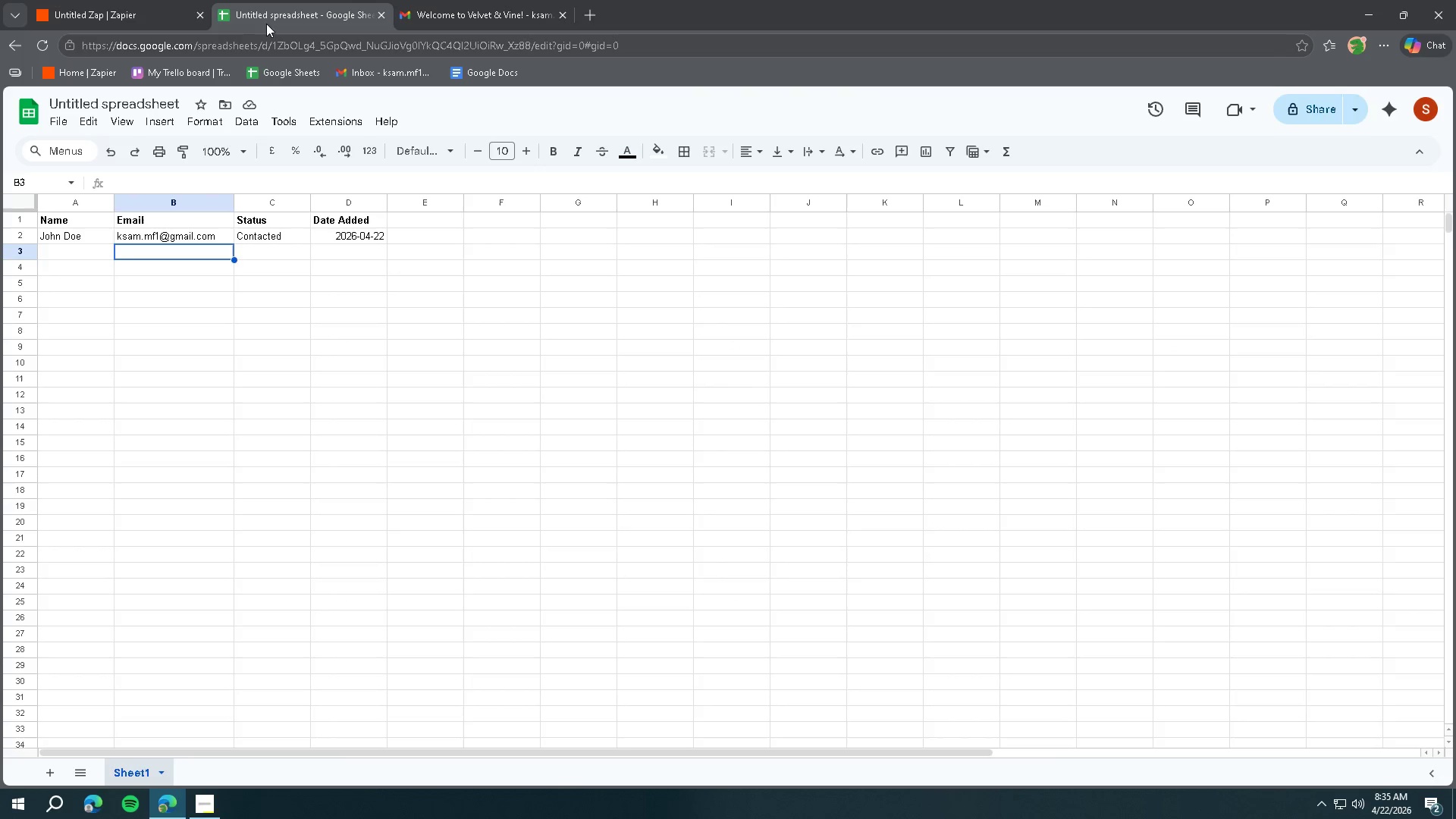 
left_click([163, 13])
 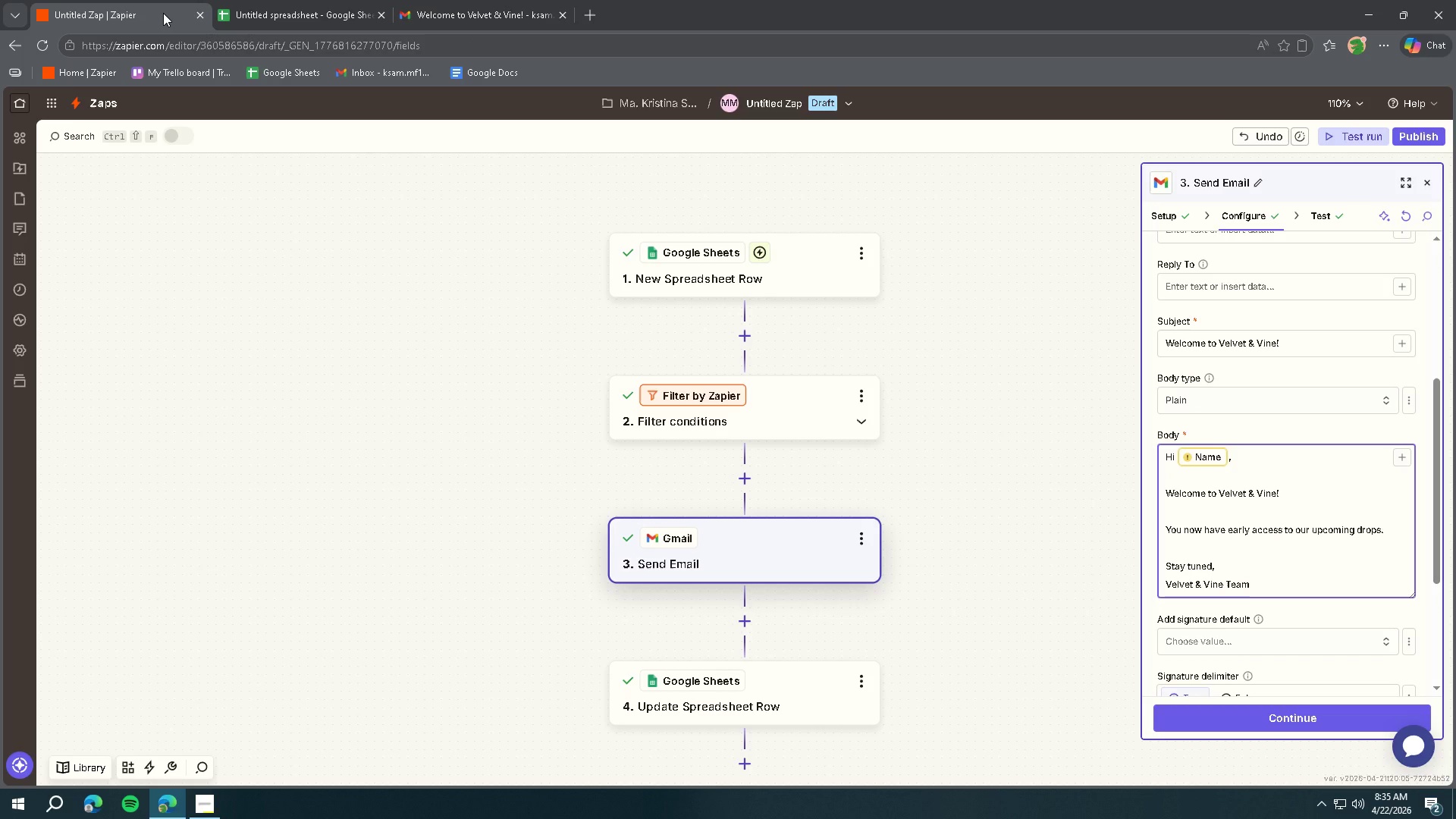 
wait(5.14)
 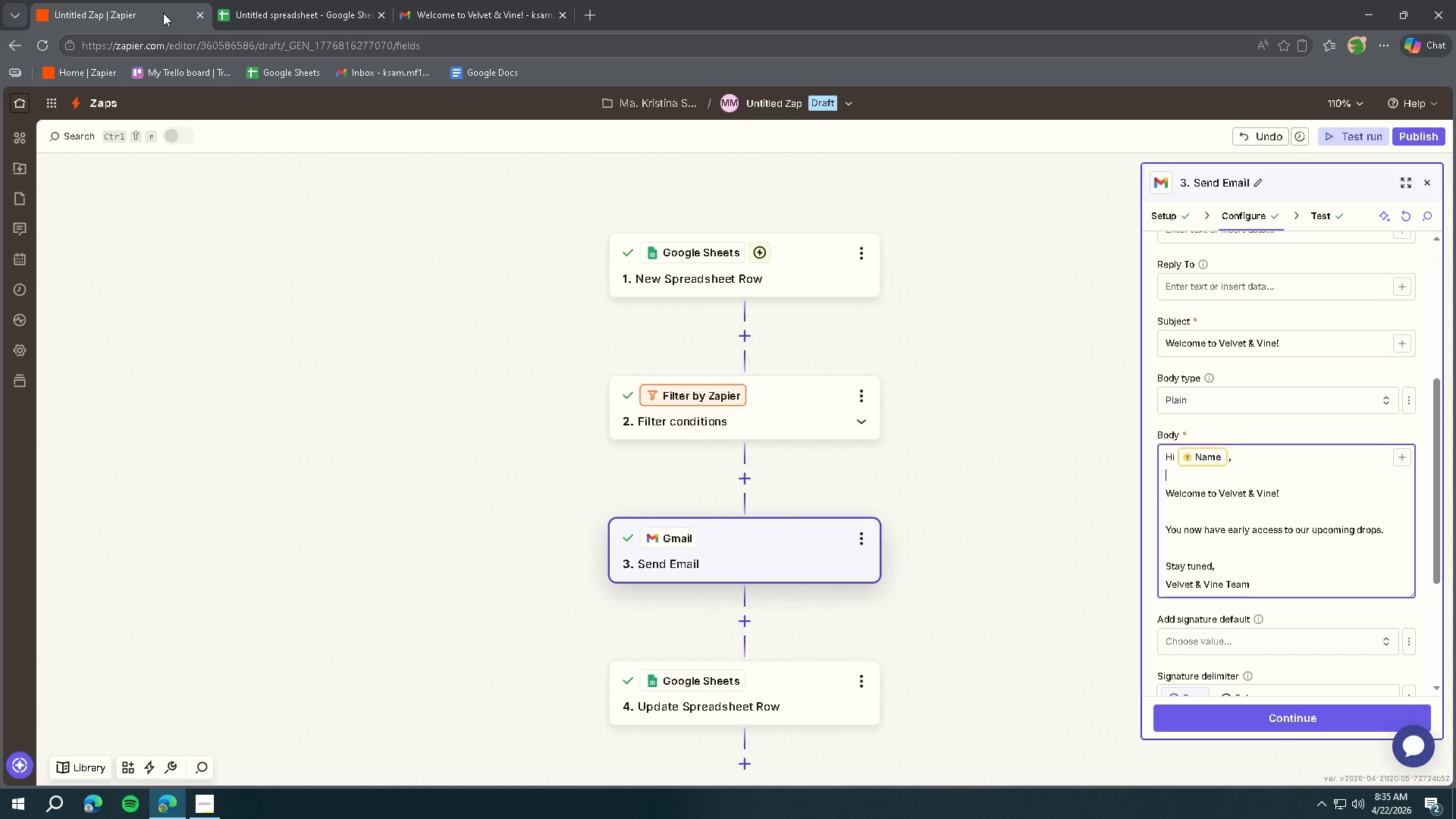 
left_click([320, 9])
 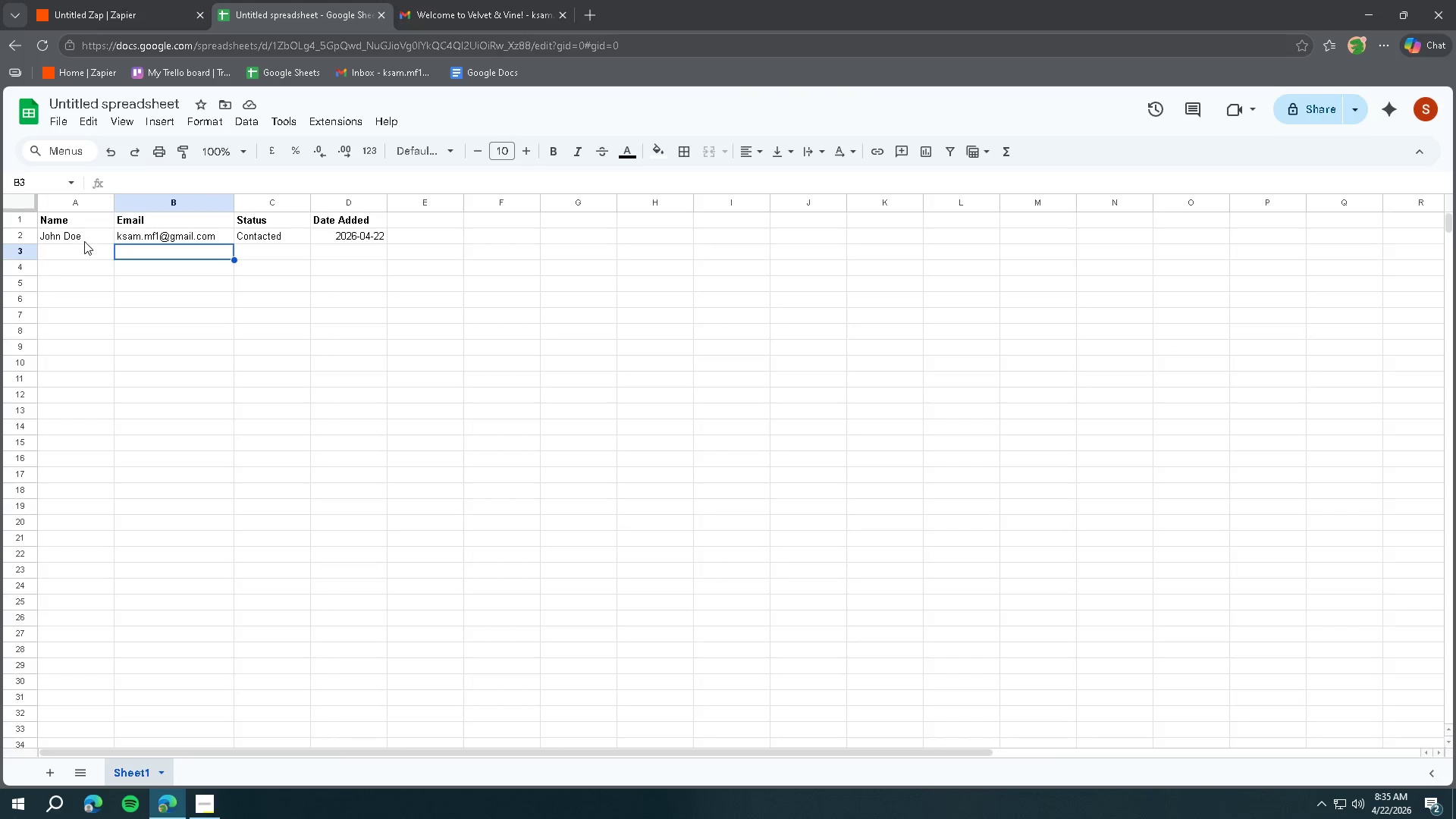 
double_click([82, 234])
 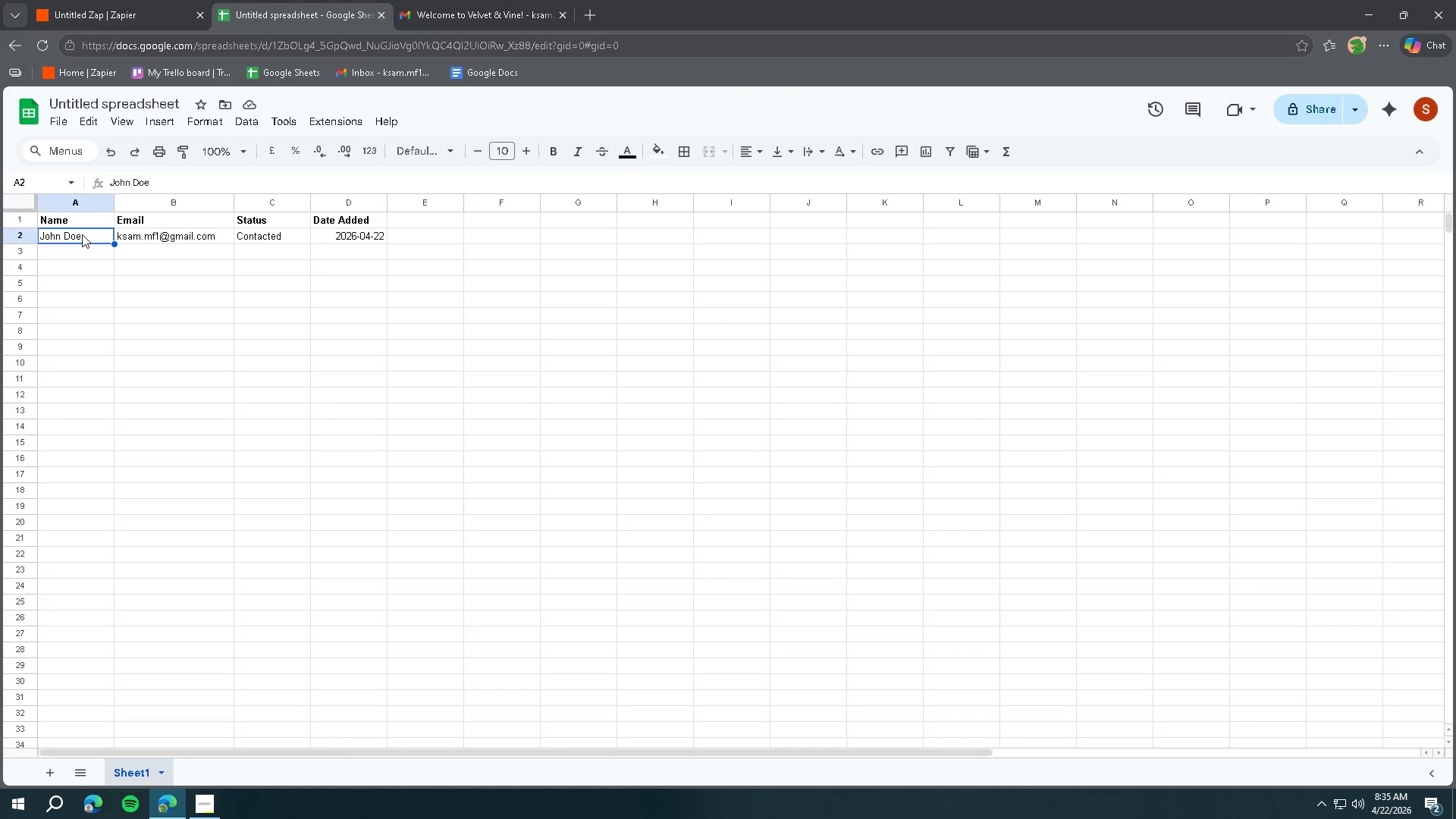 
triple_click([82, 234])
 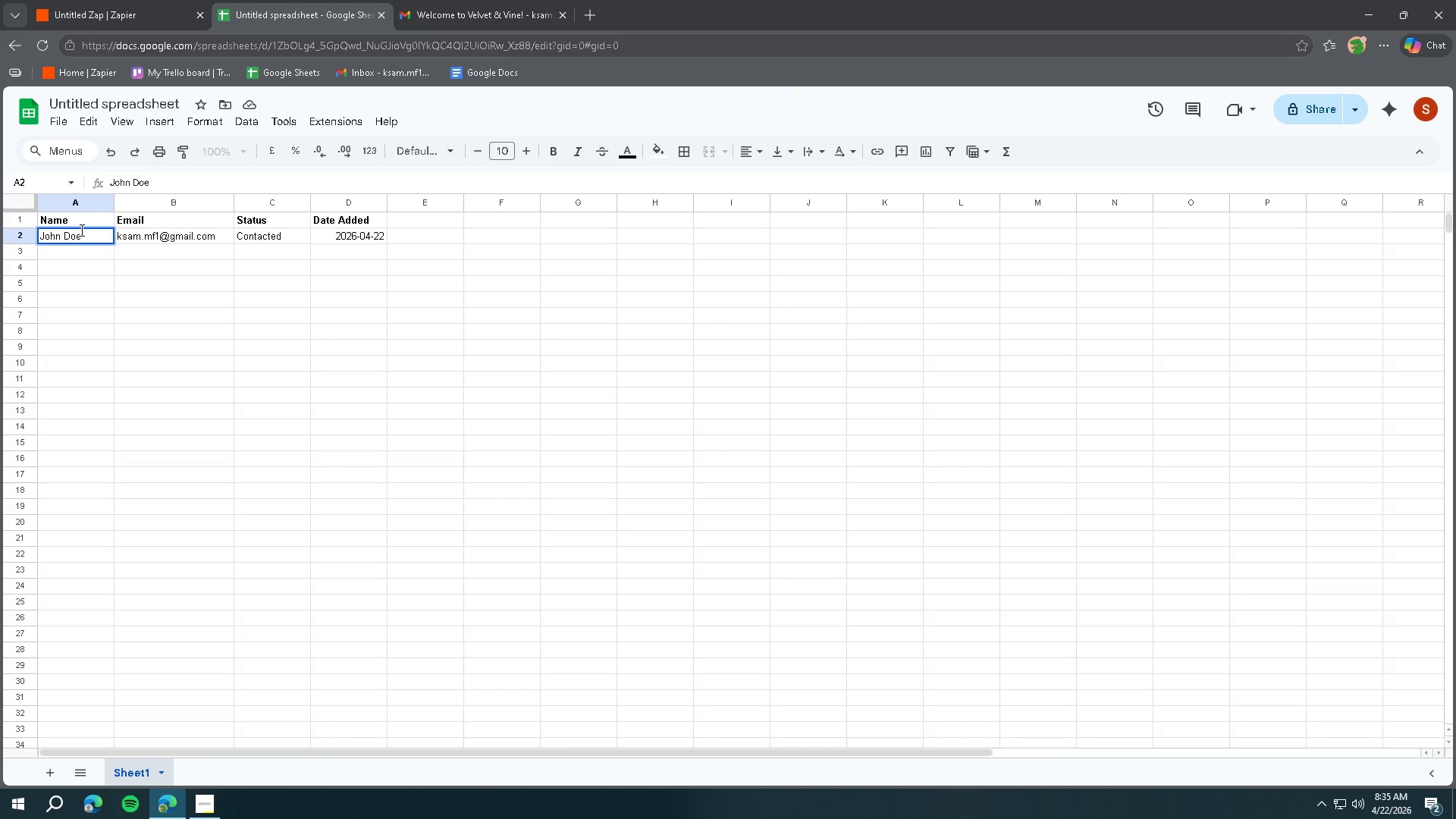 
key(Backspace)
key(Backspace)
key(Backspace)
key(Backspace)
key(Backspace)
key(Backspace)
key(Backspace)
key(Backspace)
type(Juan Dela Cruz)
 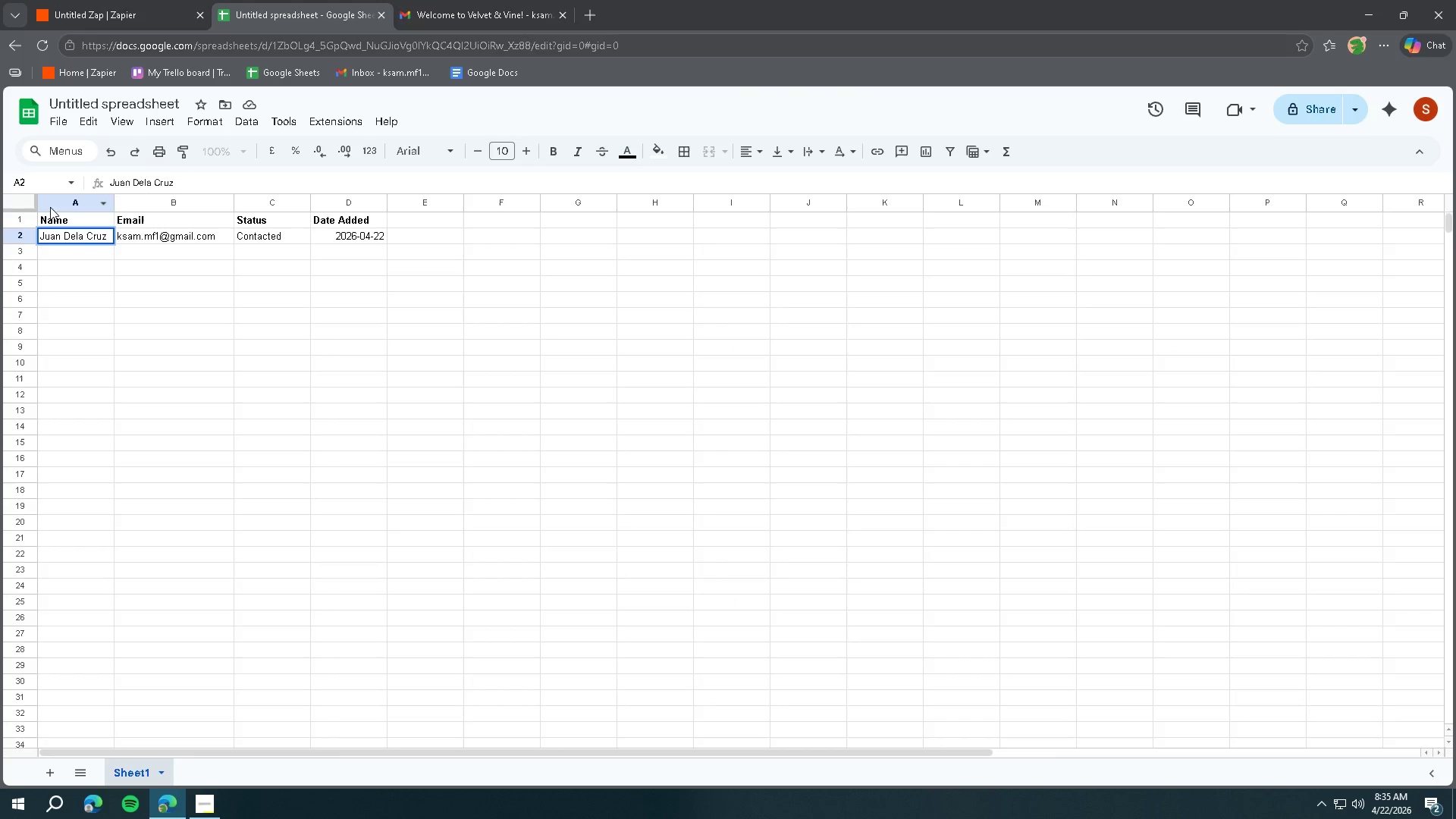 
left_click([170, 233])
 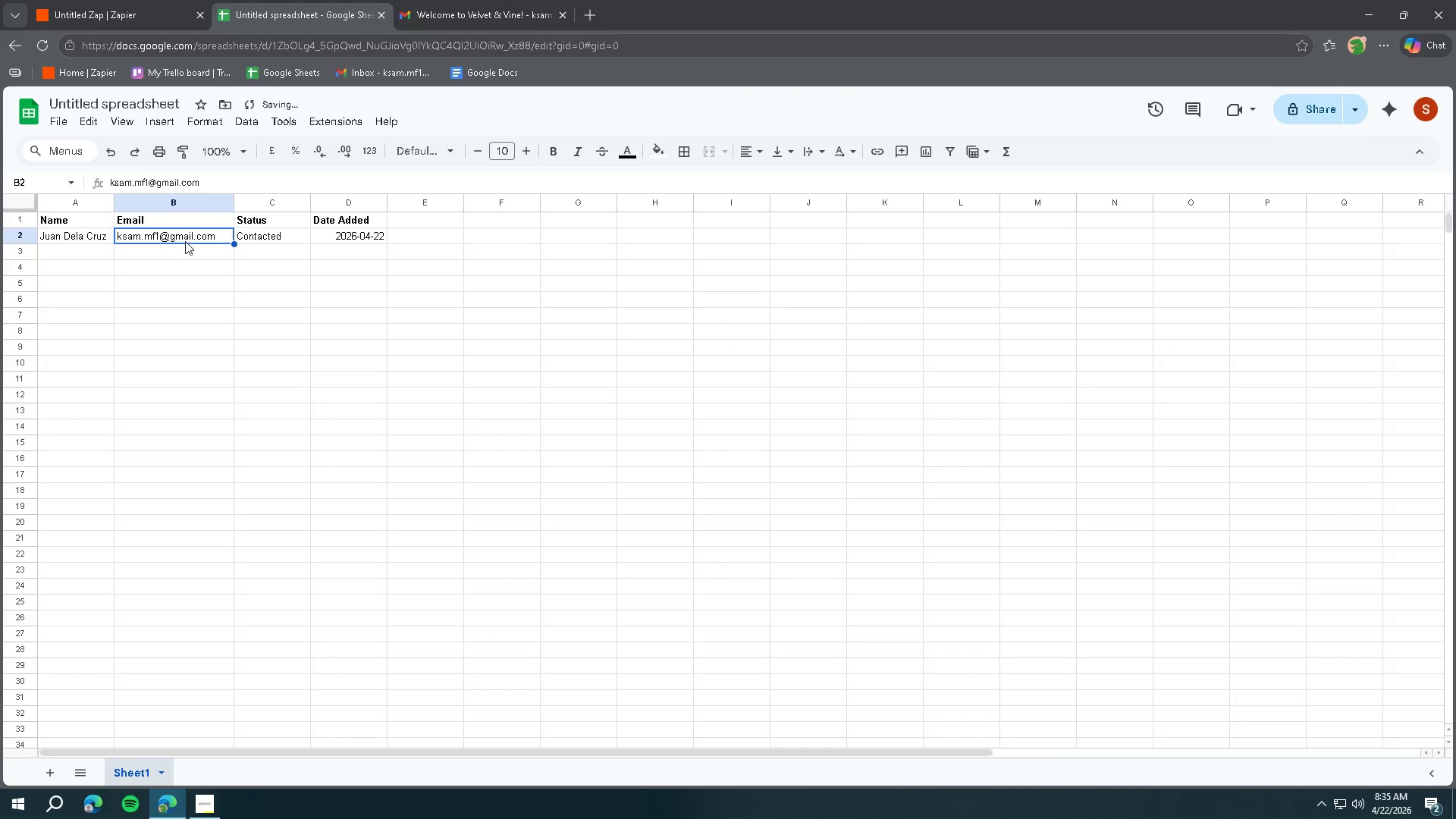 
left_click([185, 241])
 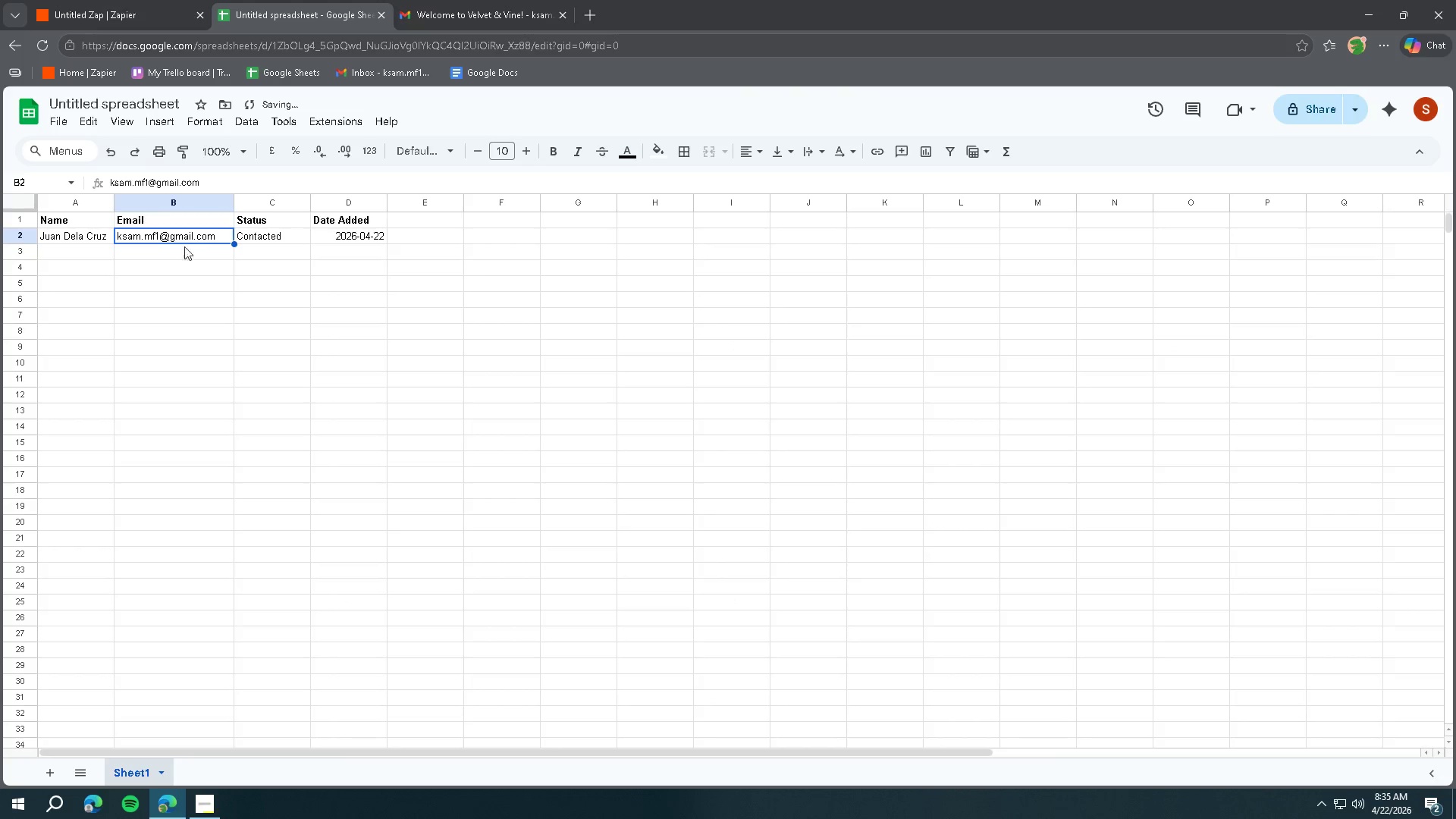 
left_click([184, 251])
 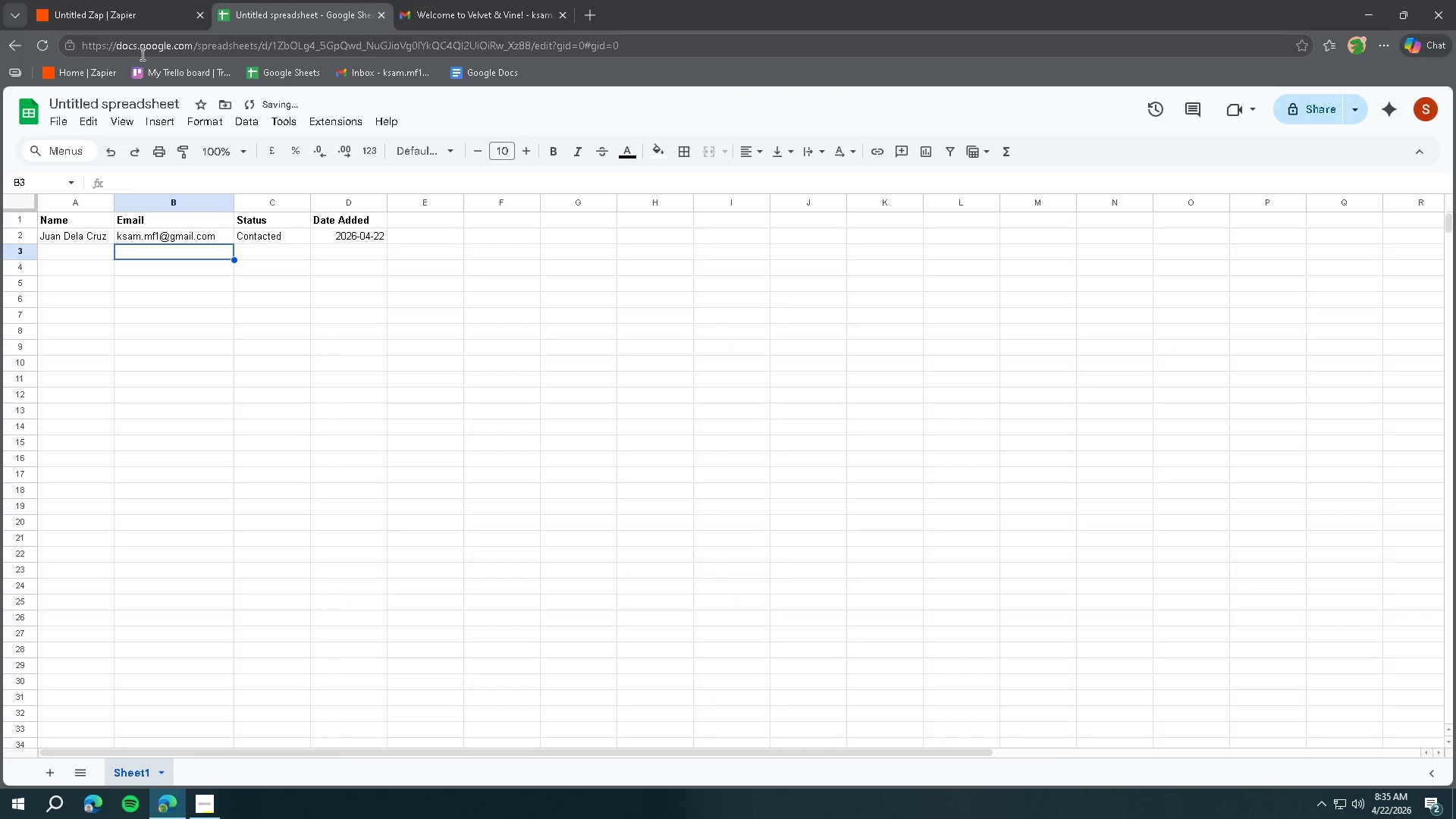 
left_click([130, 17])
 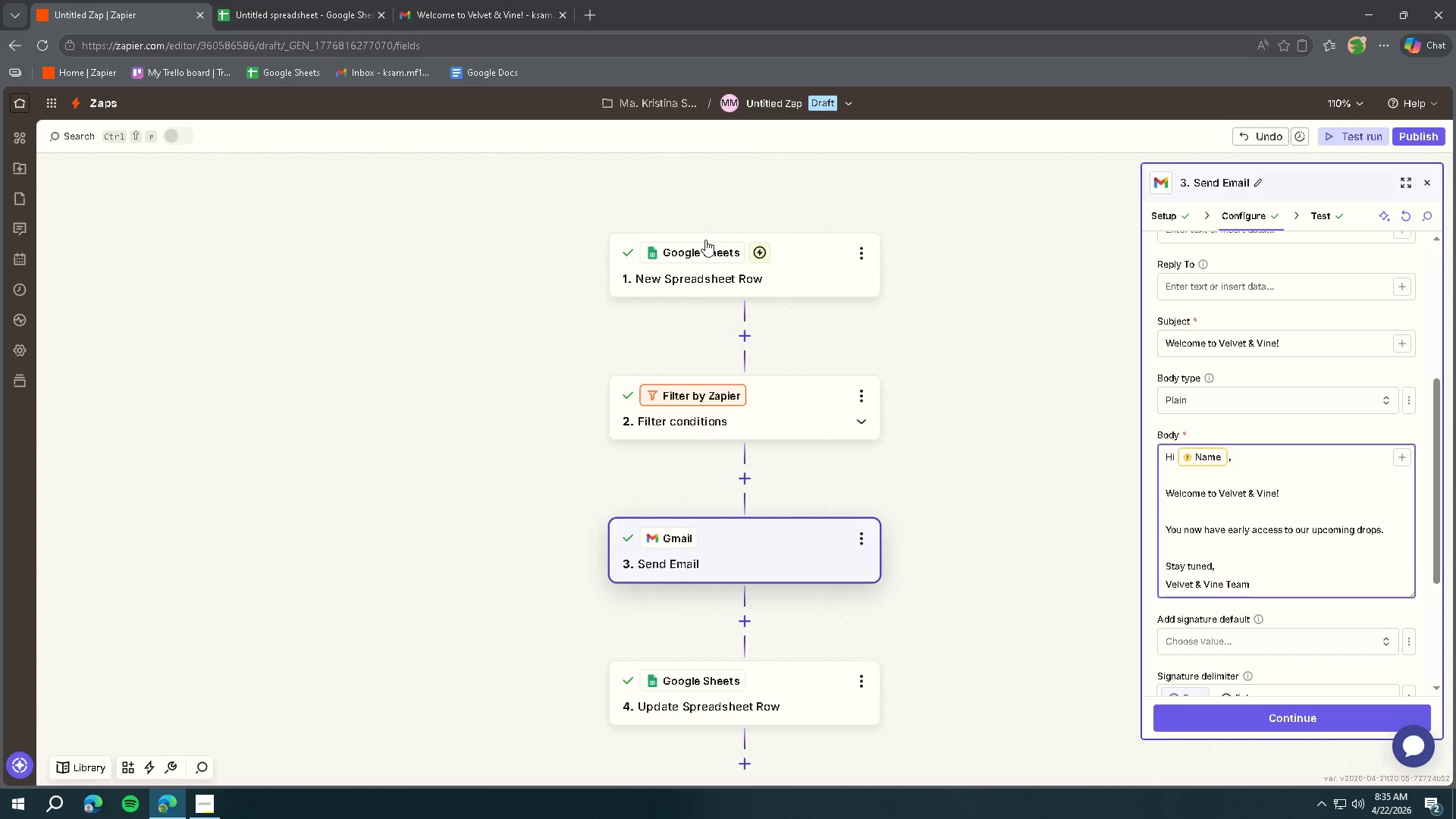 
left_click([789, 265])
 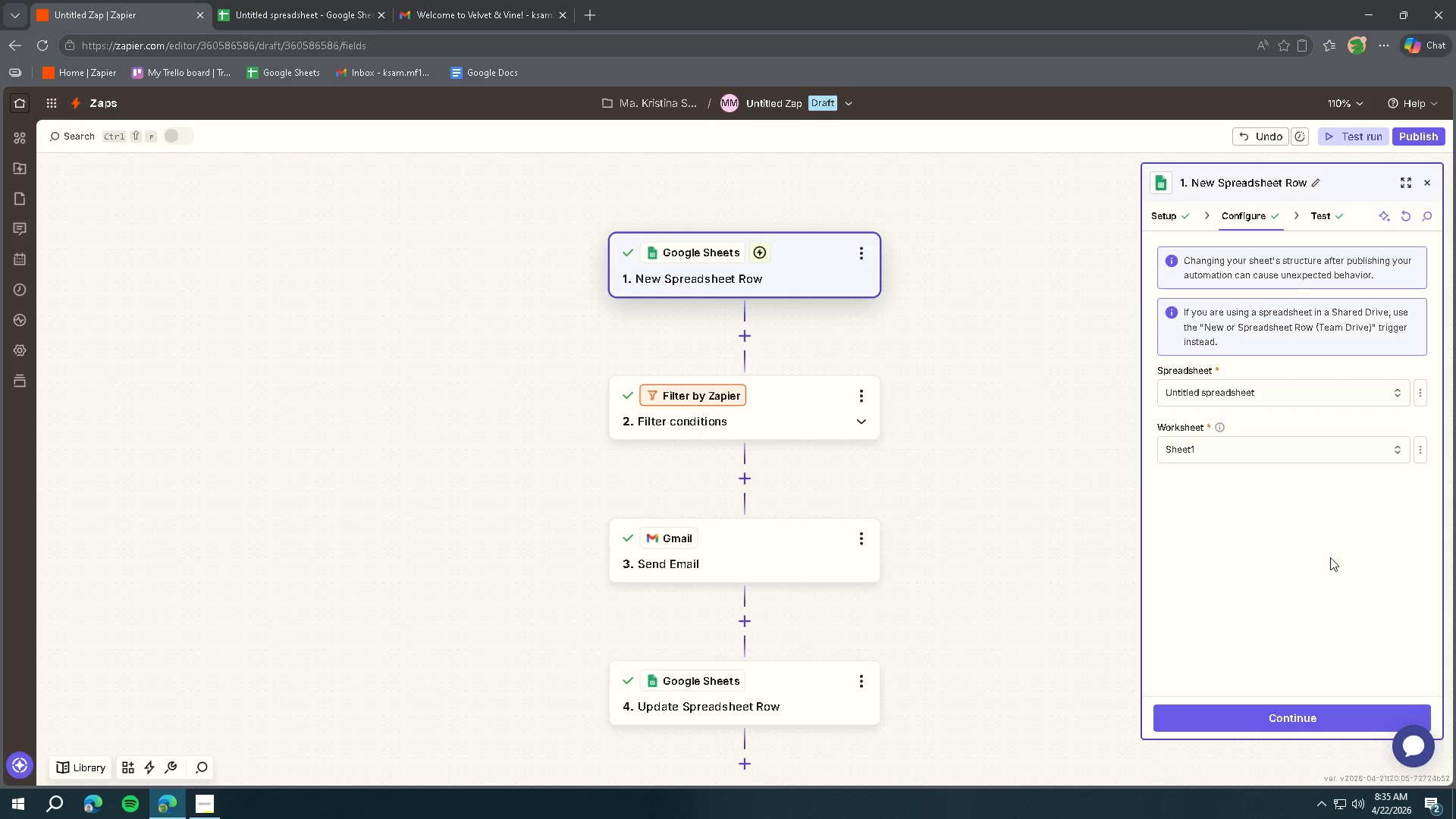 
left_click([1296, 723])
 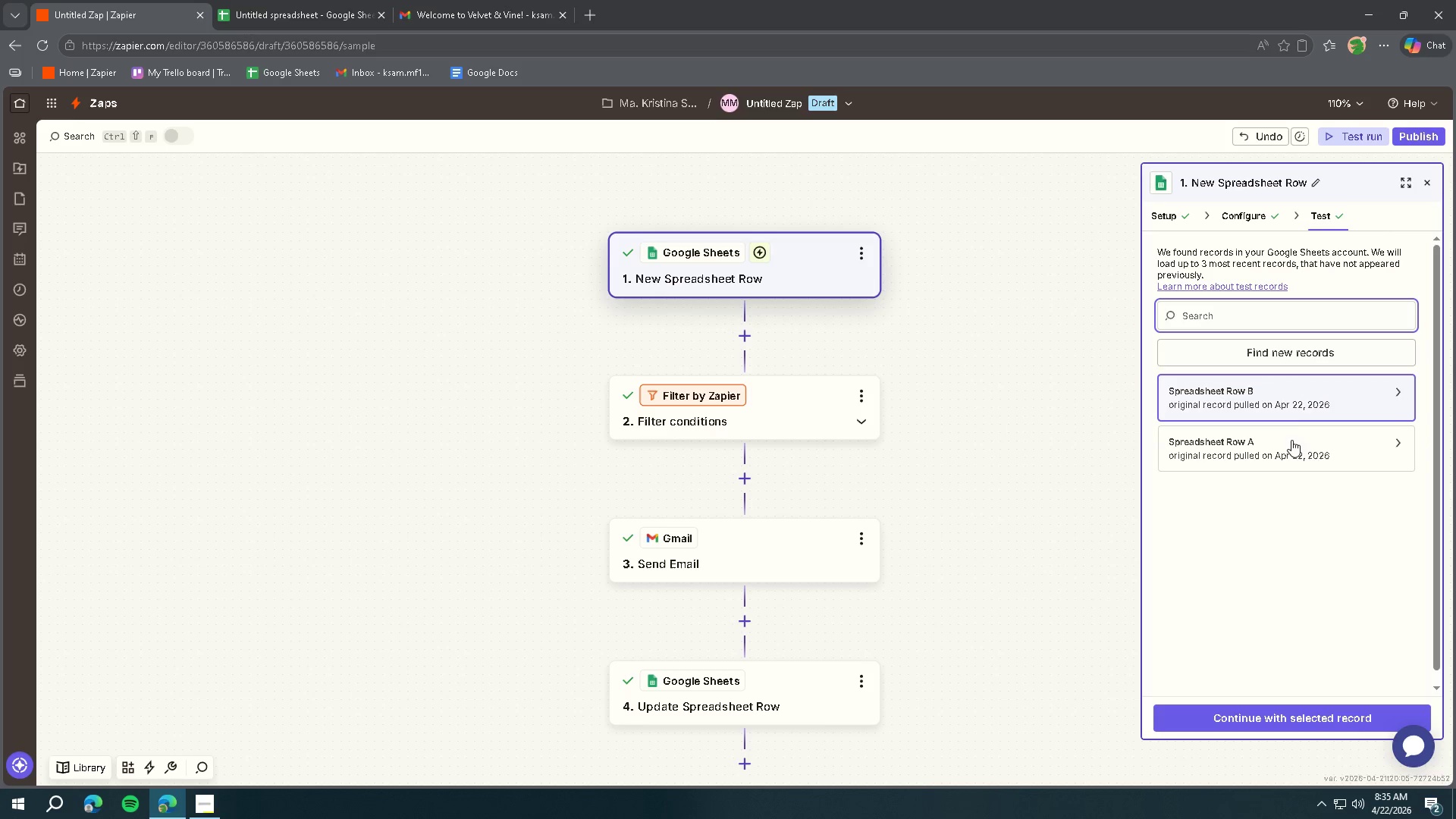 
left_click([1299, 356])
 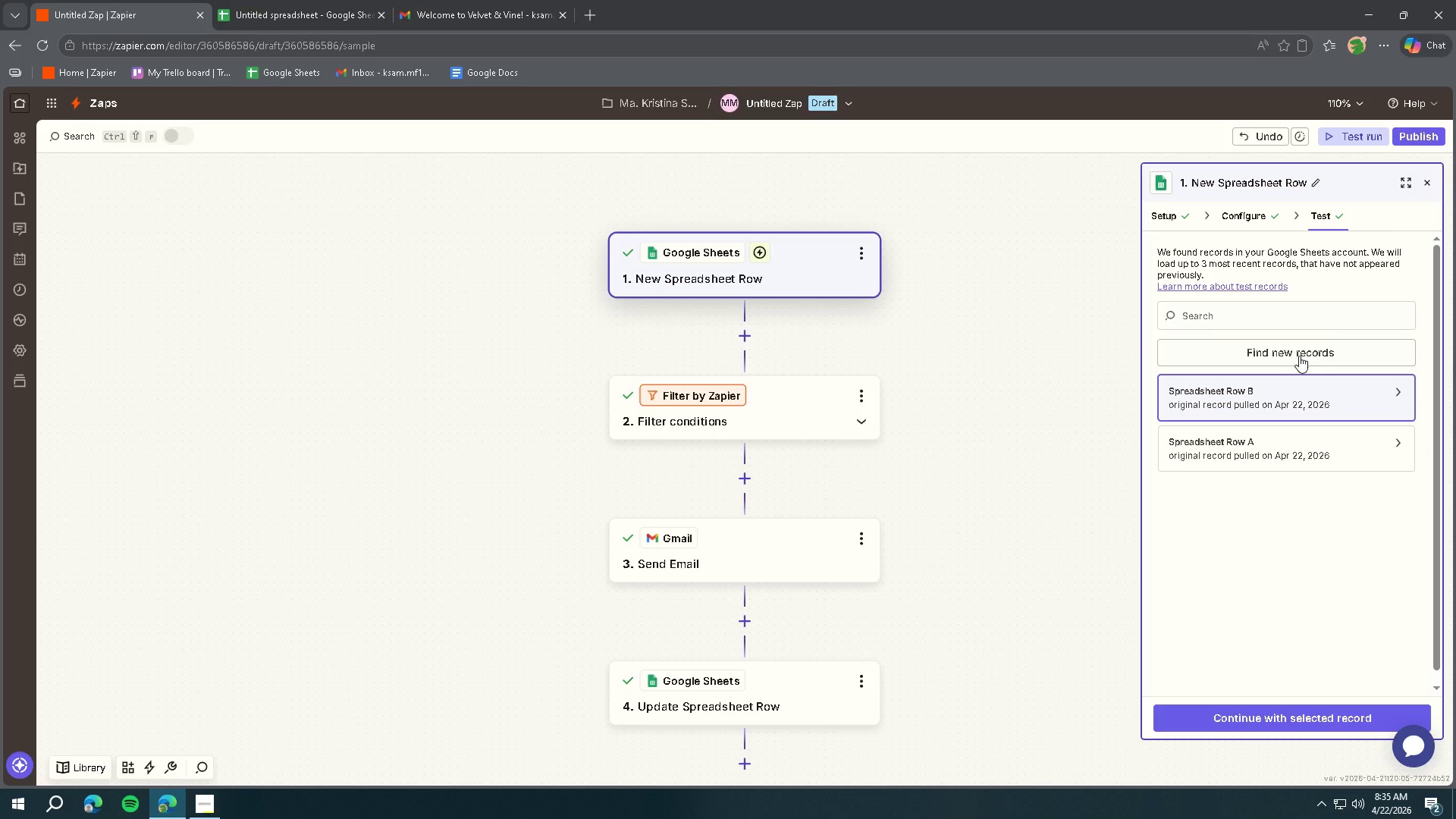 
left_click([1299, 356])
 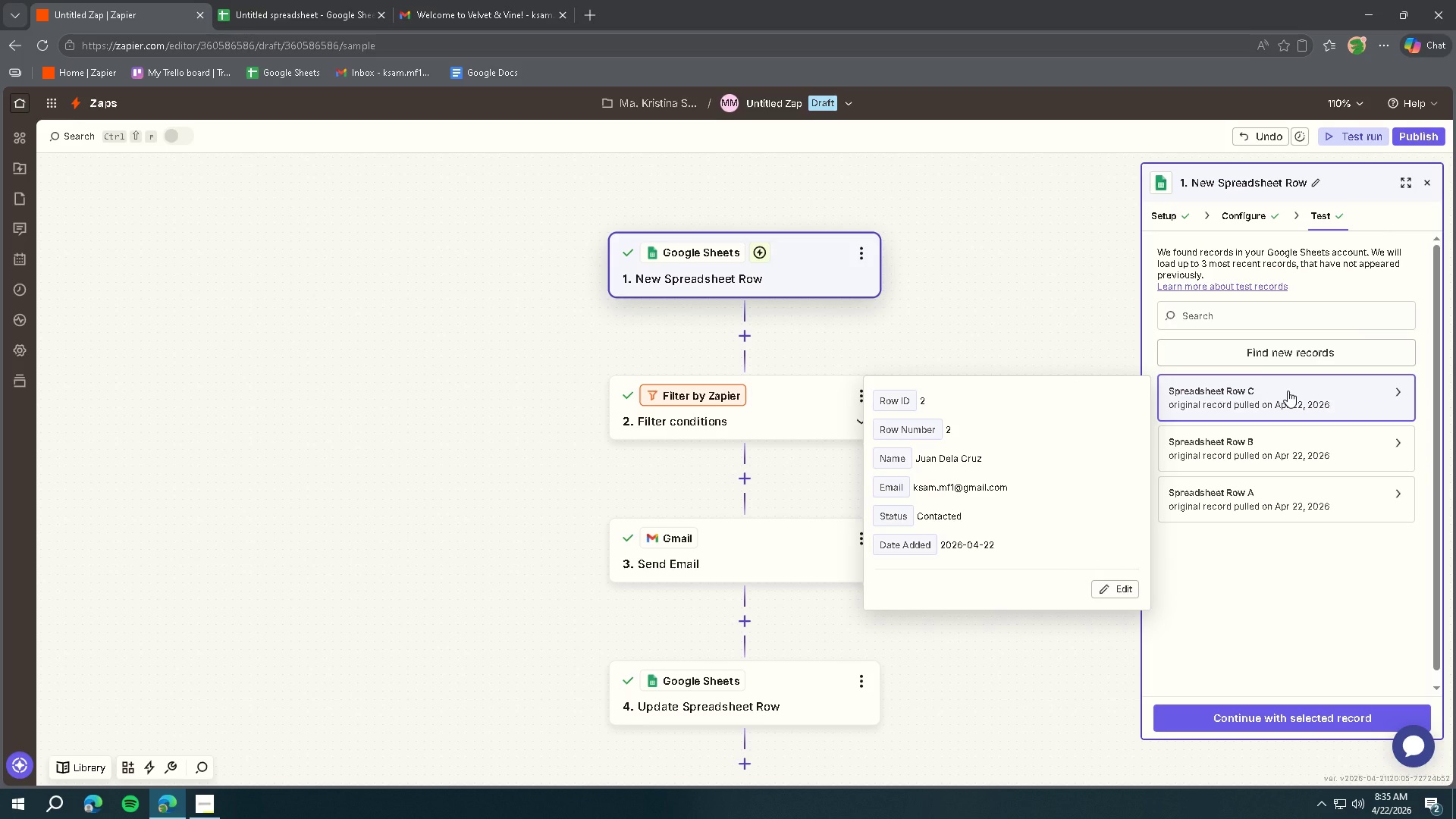 
wait(5.76)
 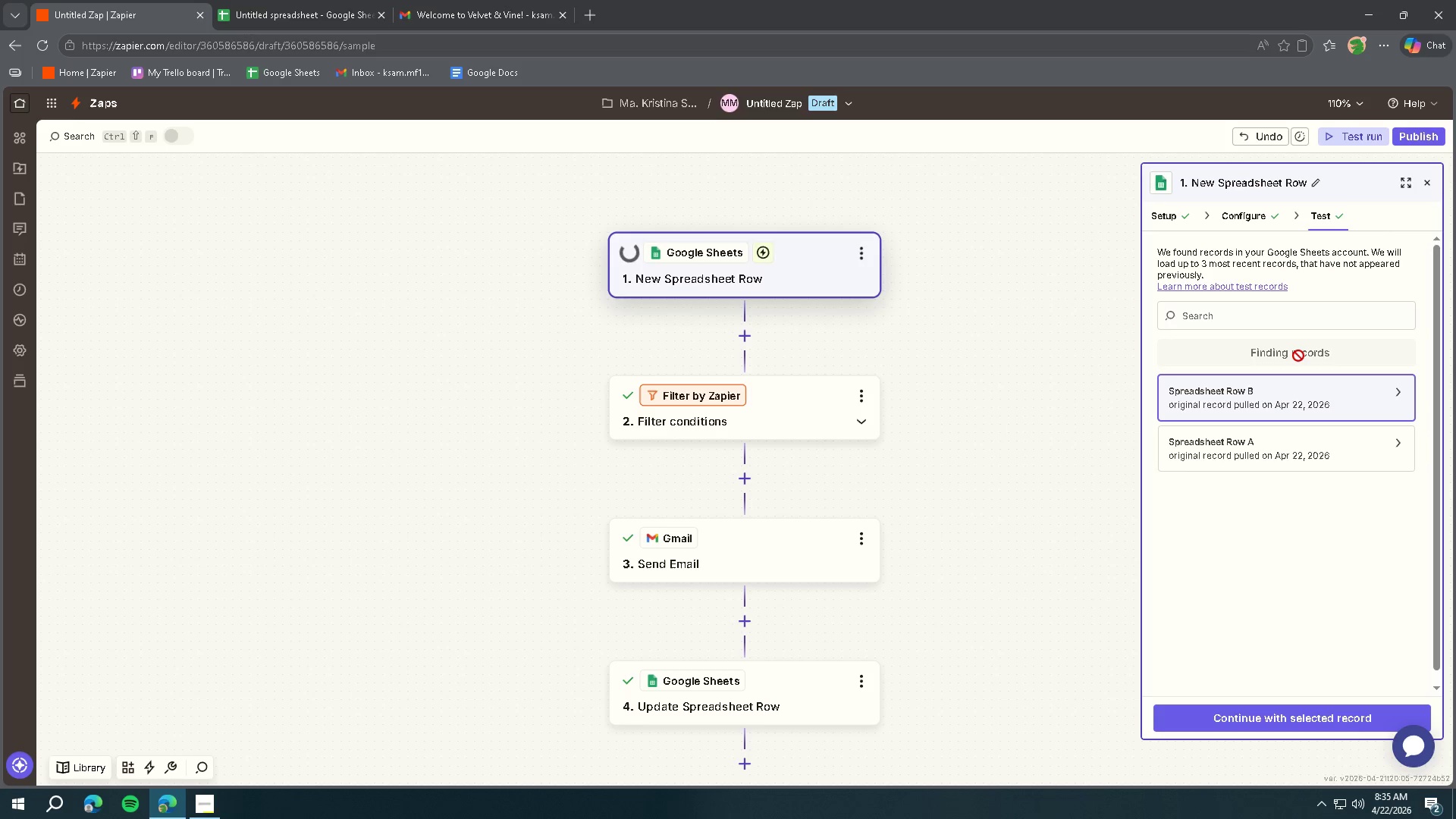 
left_click([1256, 721])
 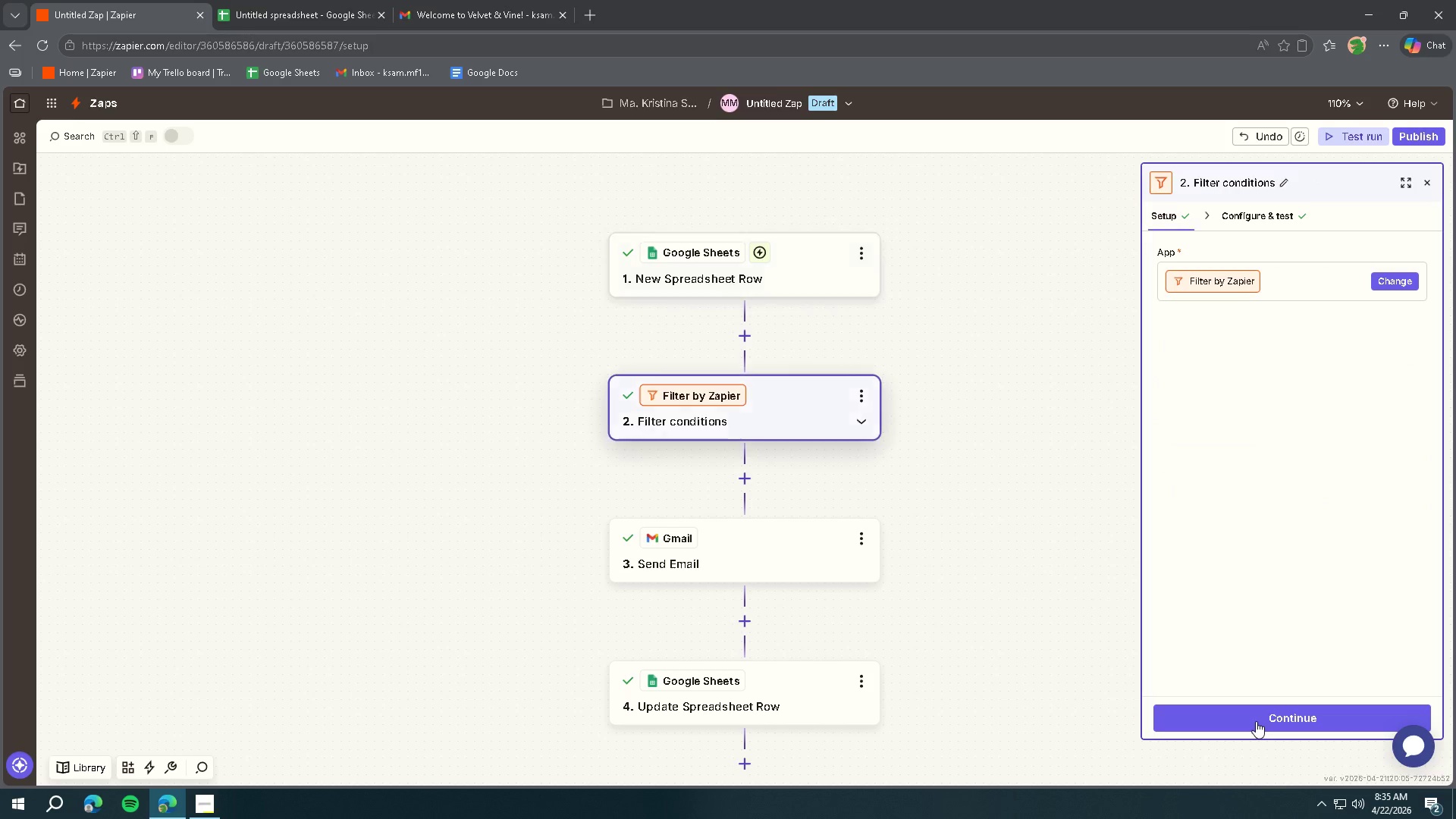 
left_click([1256, 720])
 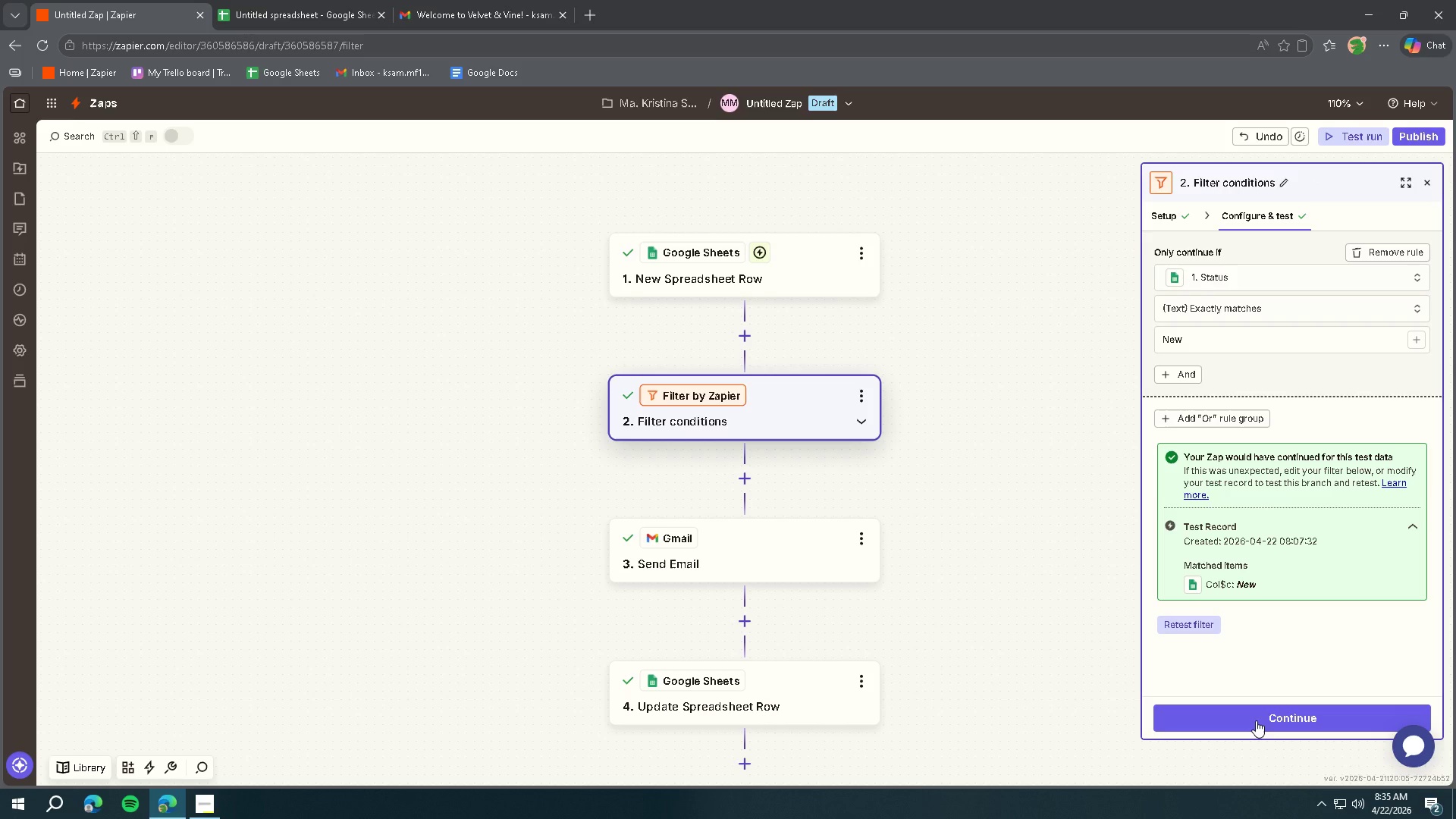 
left_click([1256, 720])
 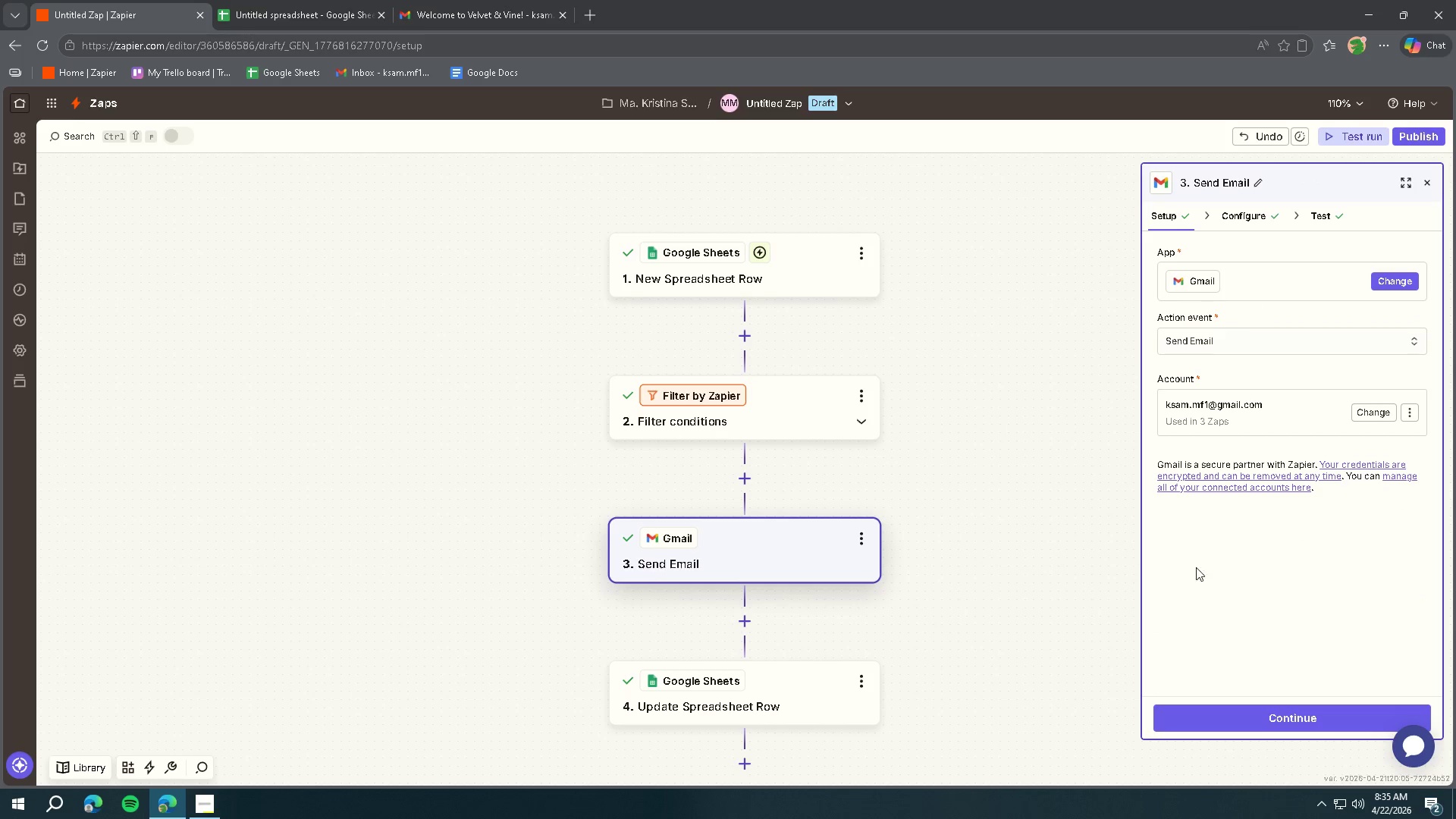 
left_click([1210, 711])
 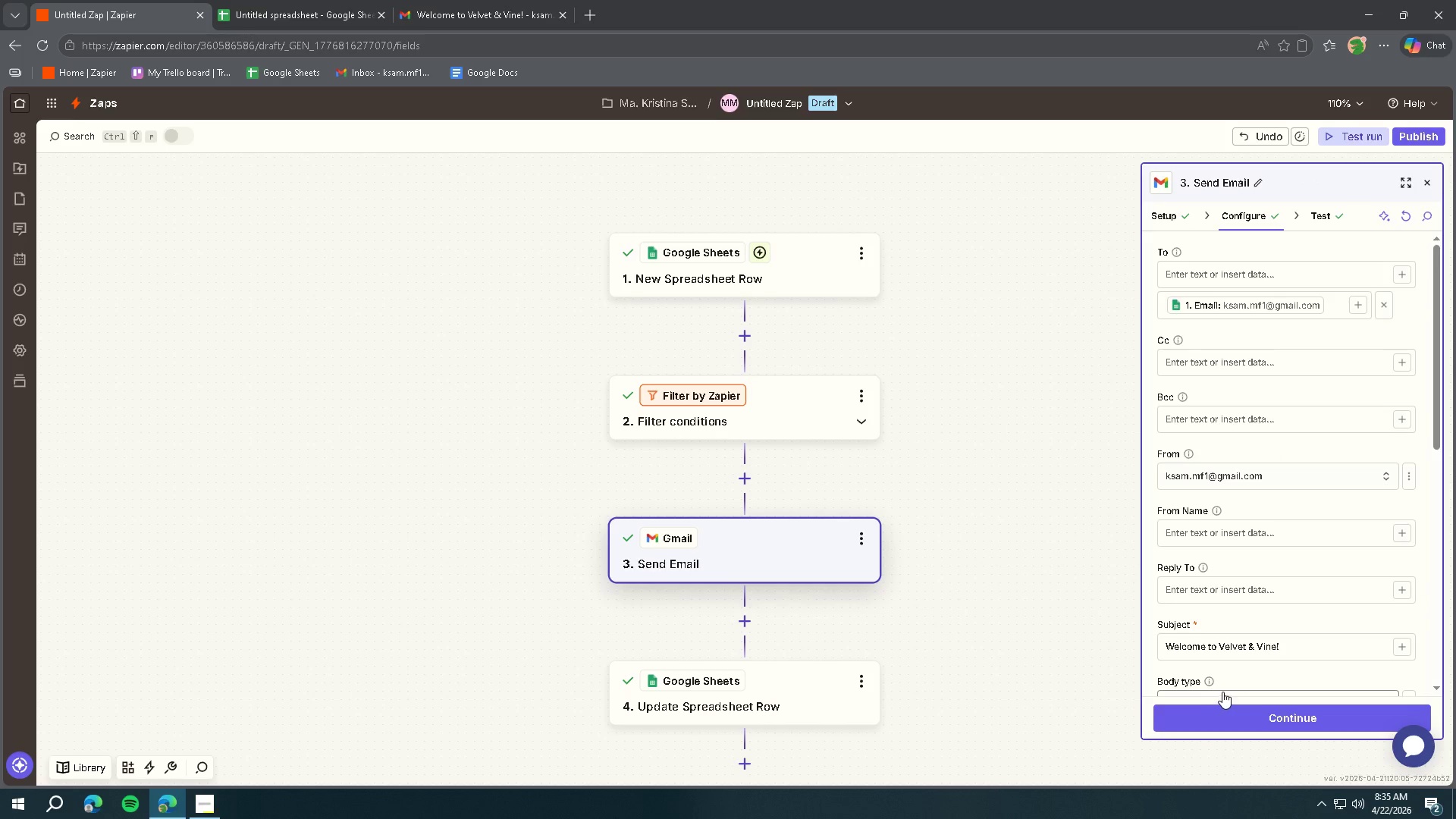 
scroll: coordinate [1291, 533], scroll_direction: down, amount: 5.0
 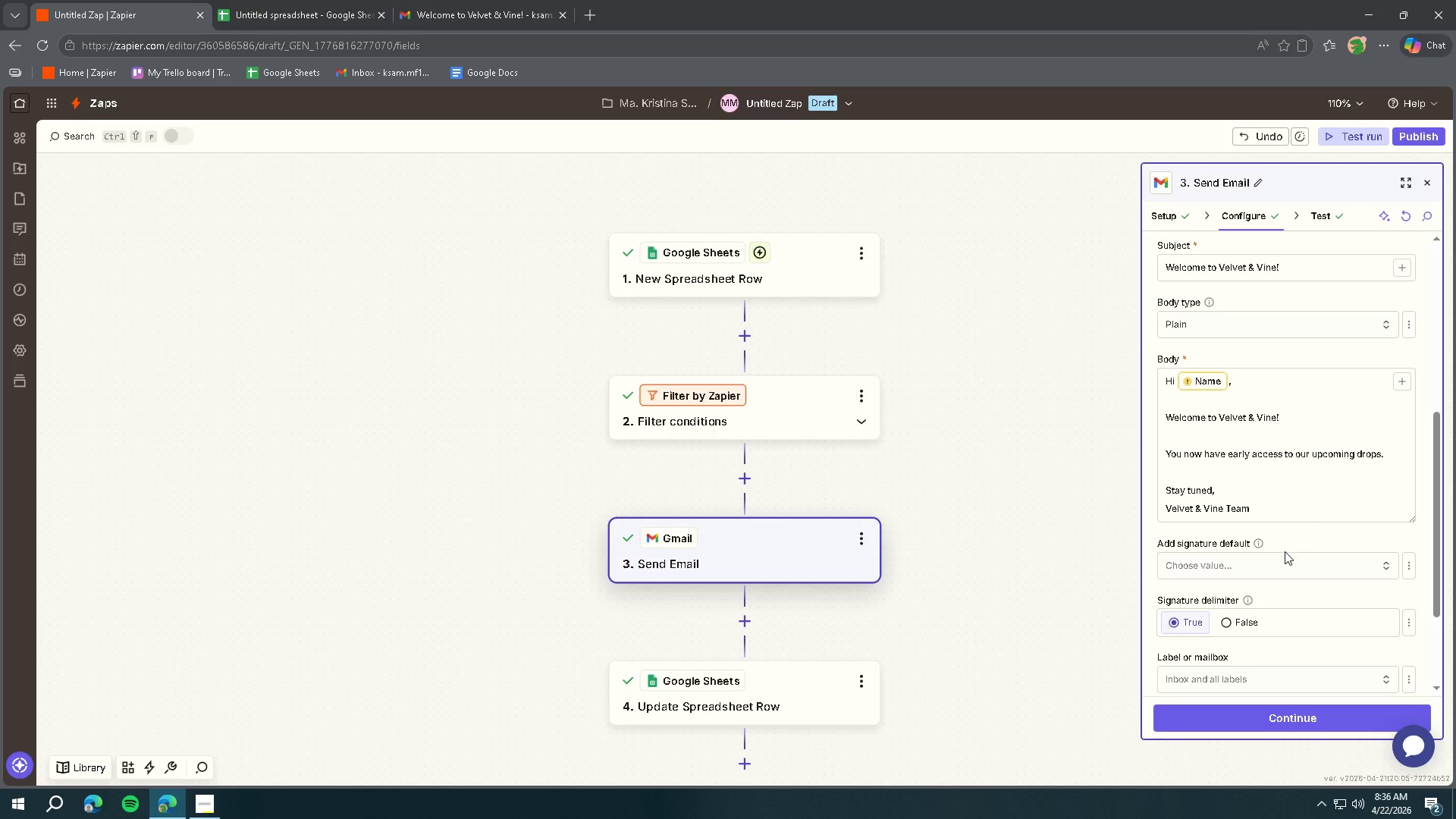 
left_click([1266, 709])
 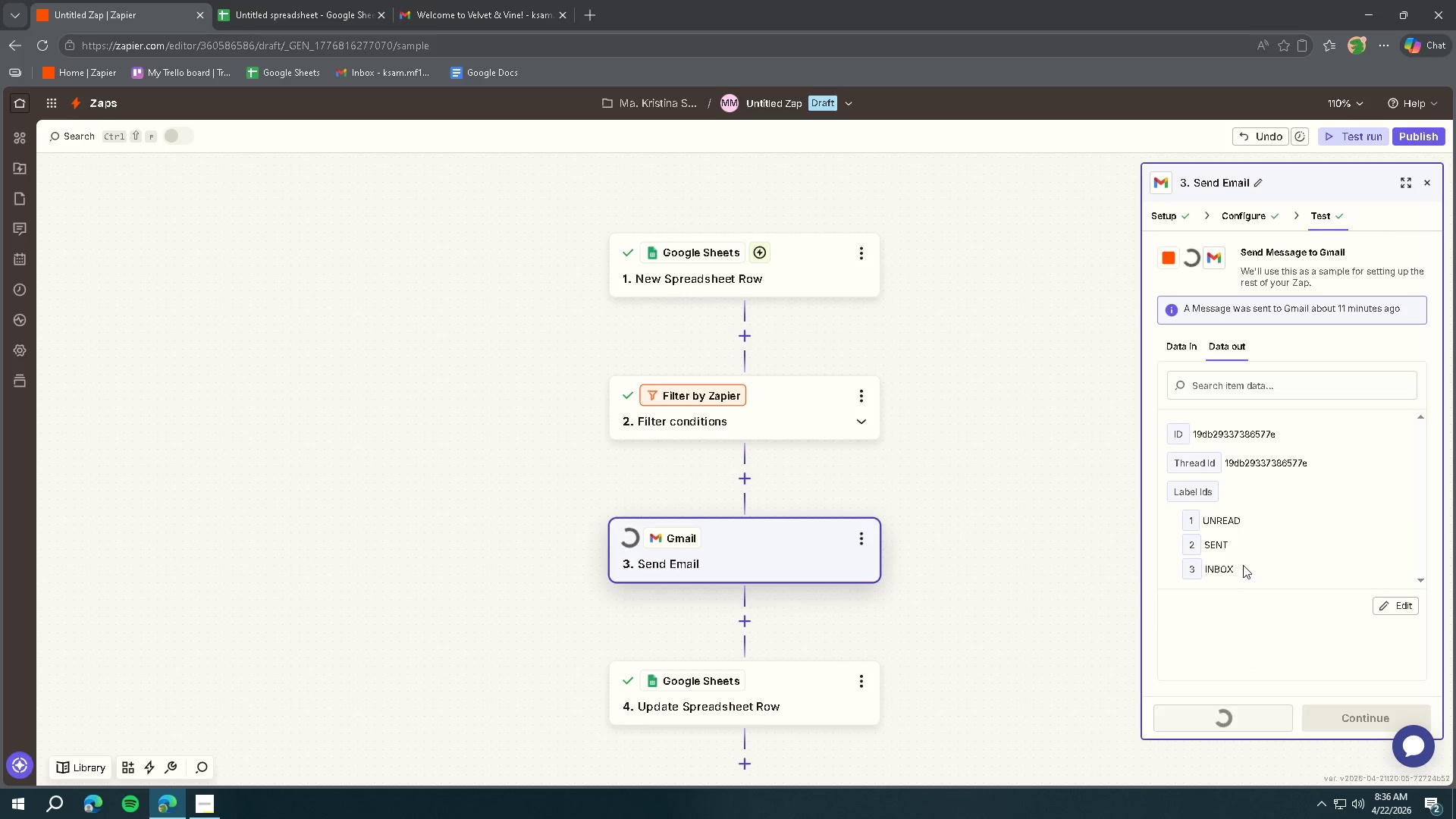 
wait(5.91)
 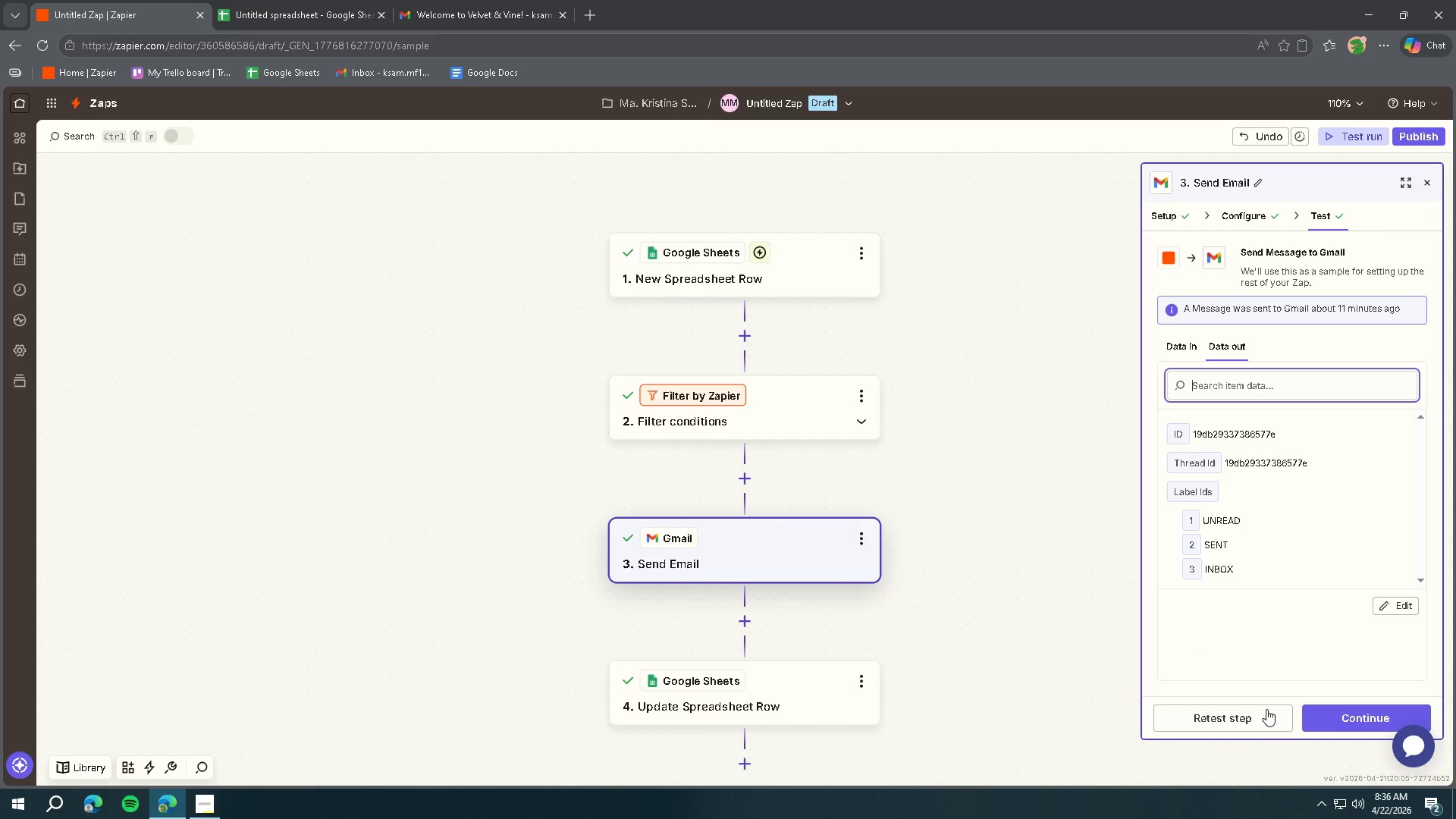 
scroll: coordinate [1263, 502], scroll_direction: down, amount: 2.0
 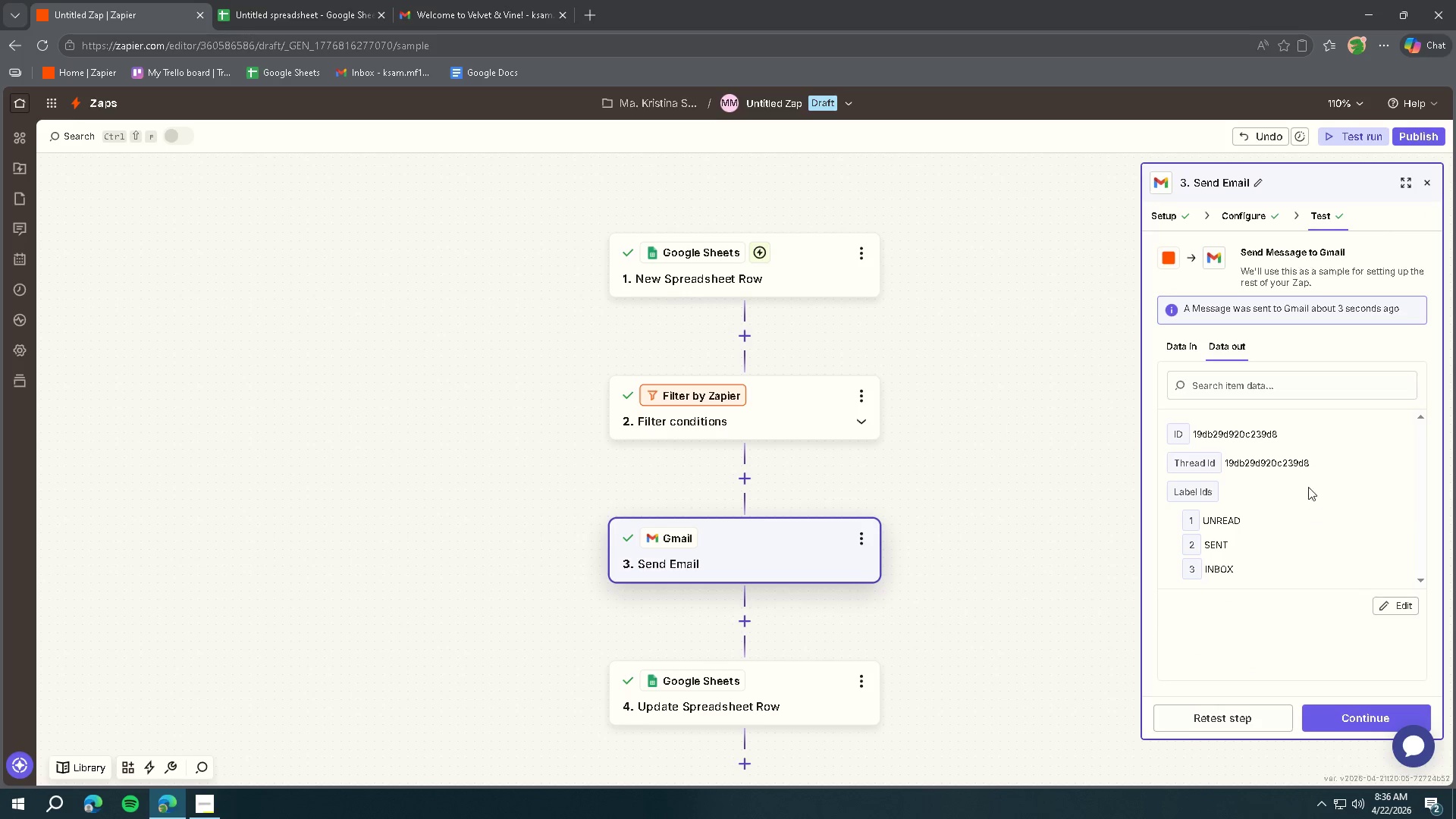 
left_click([1181, 347])
 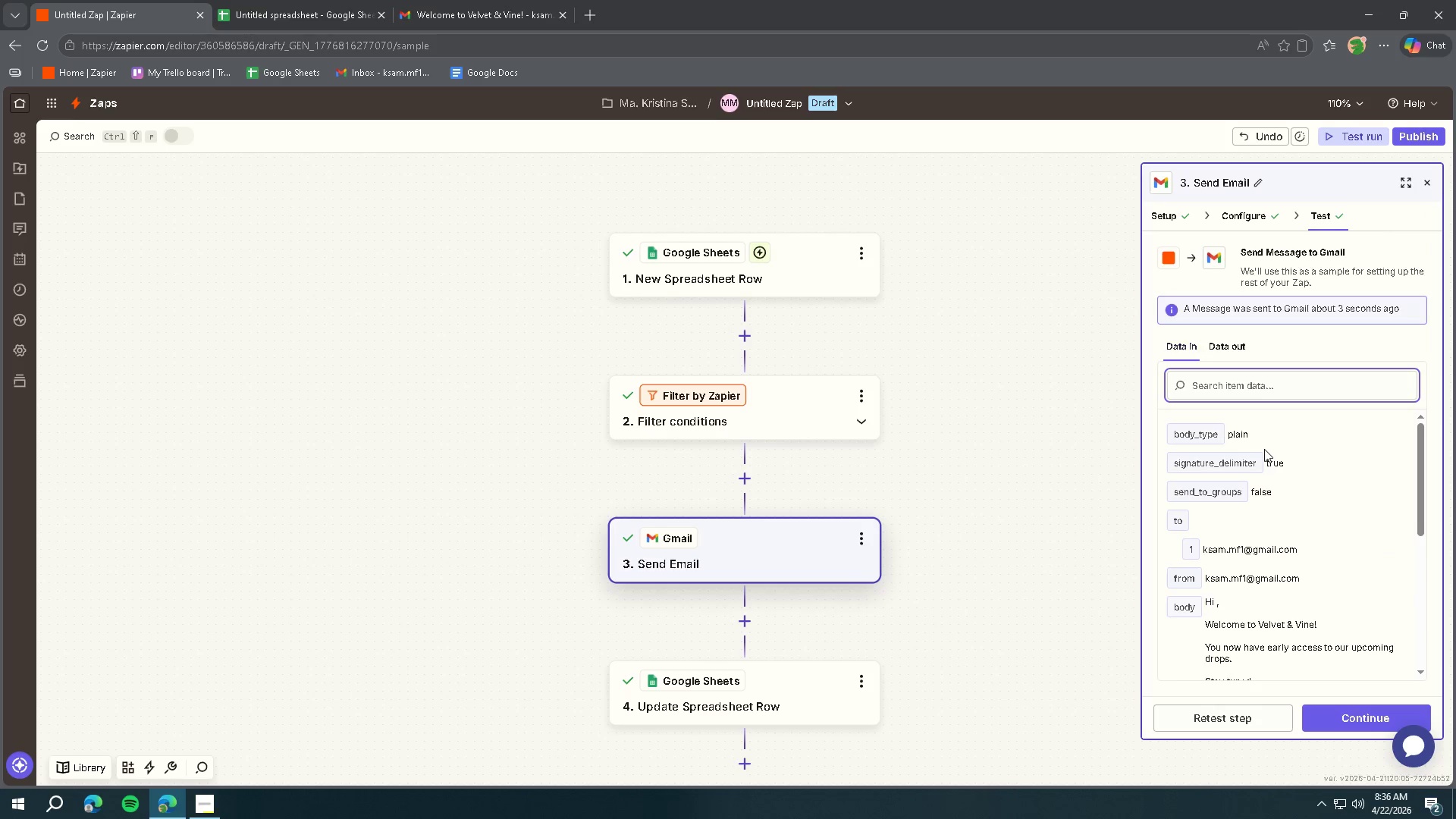 
scroll: coordinate [1269, 468], scroll_direction: down, amount: 5.0
 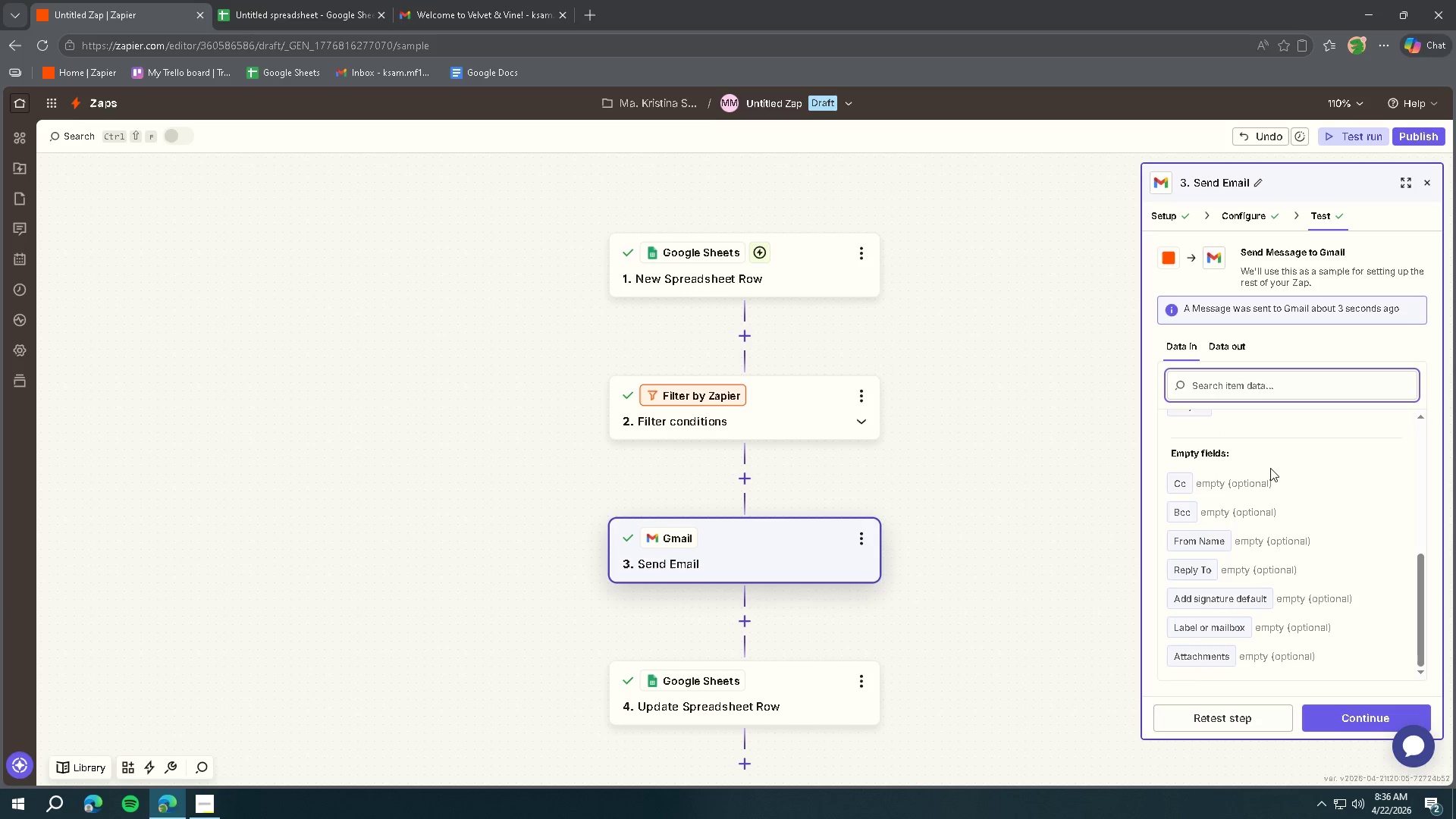 
scroll: coordinate [1286, 583], scroll_direction: up, amount: 5.0
 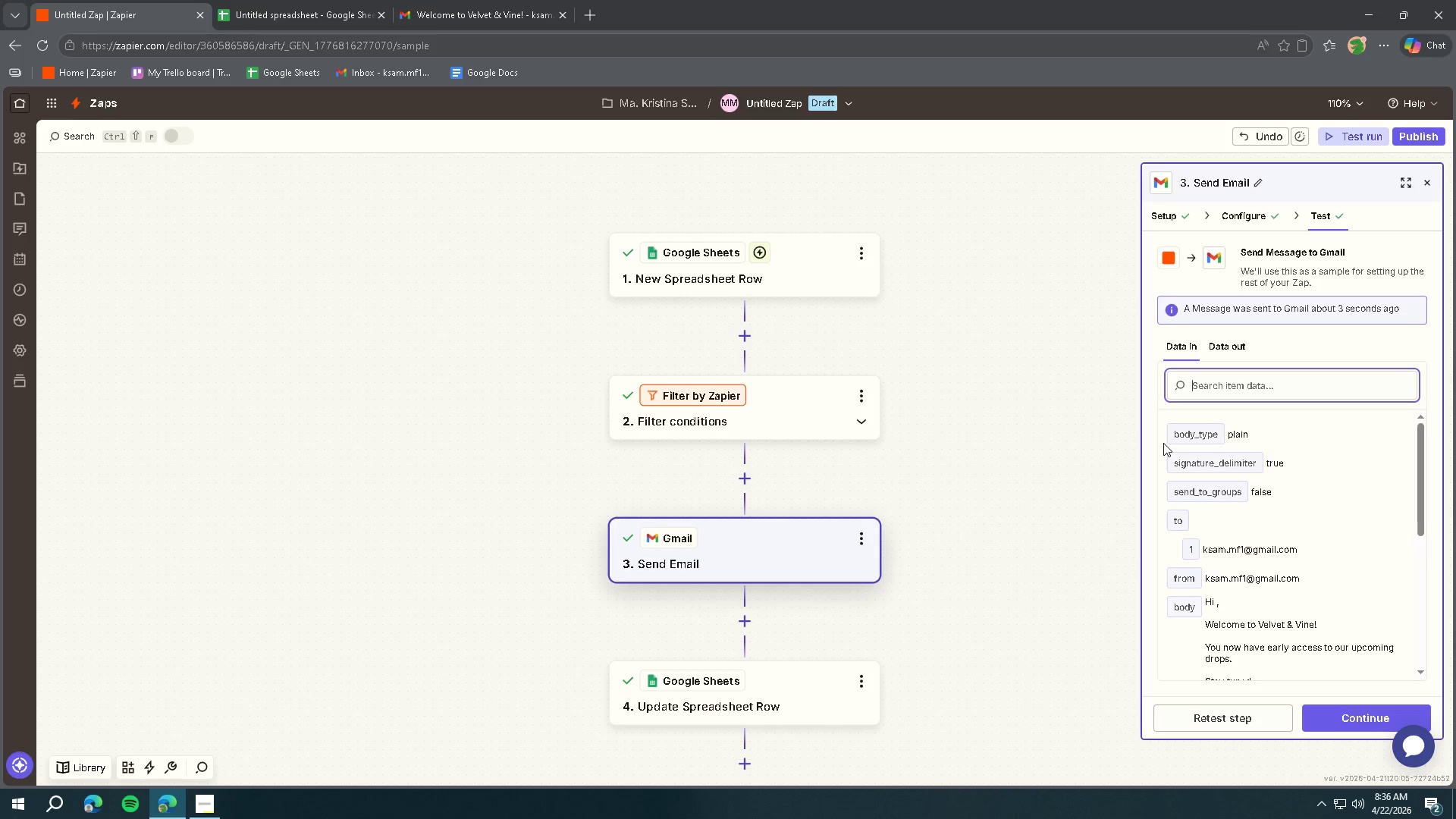 
wait(48.77)
 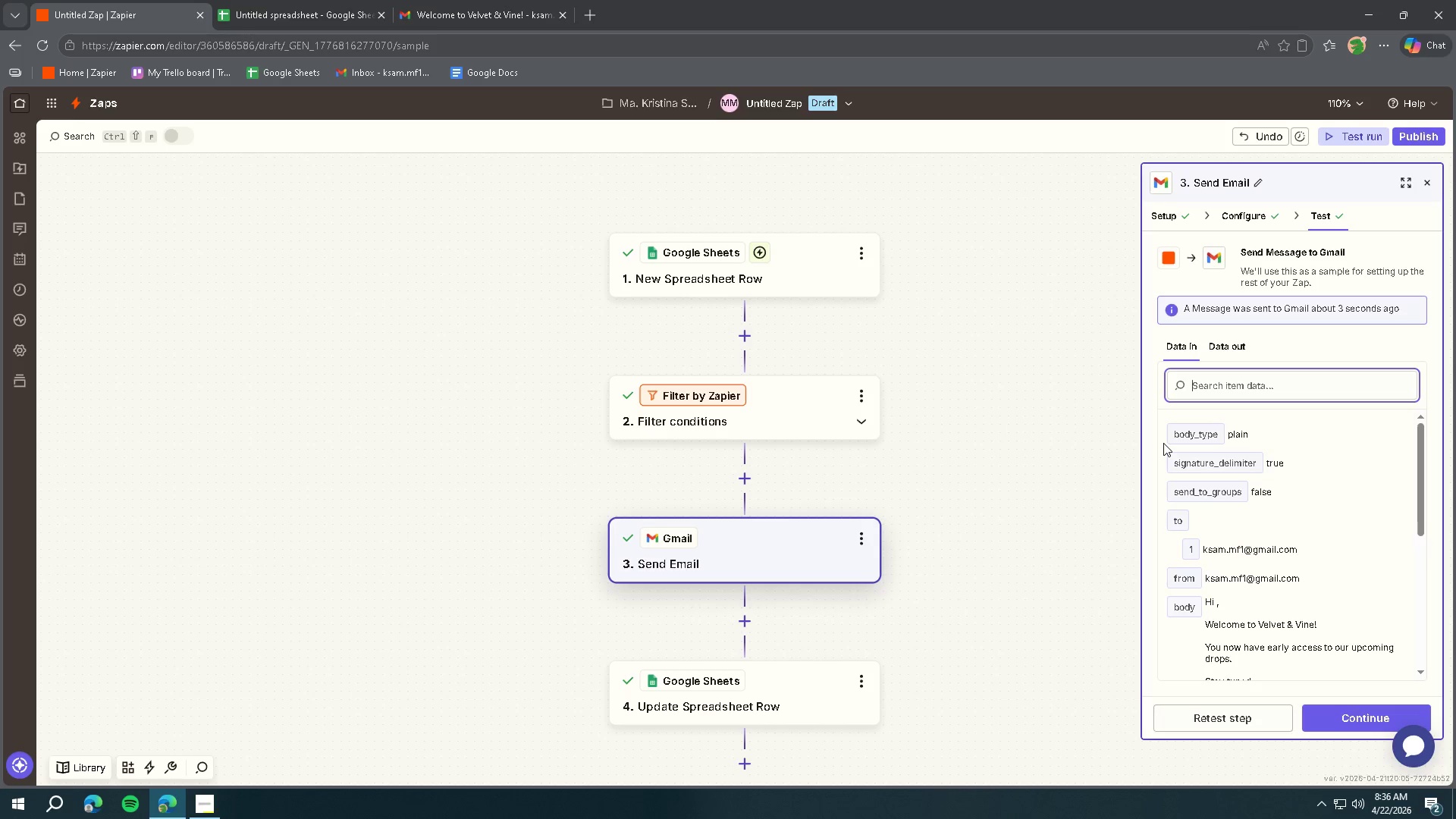 
left_click([291, 26])
 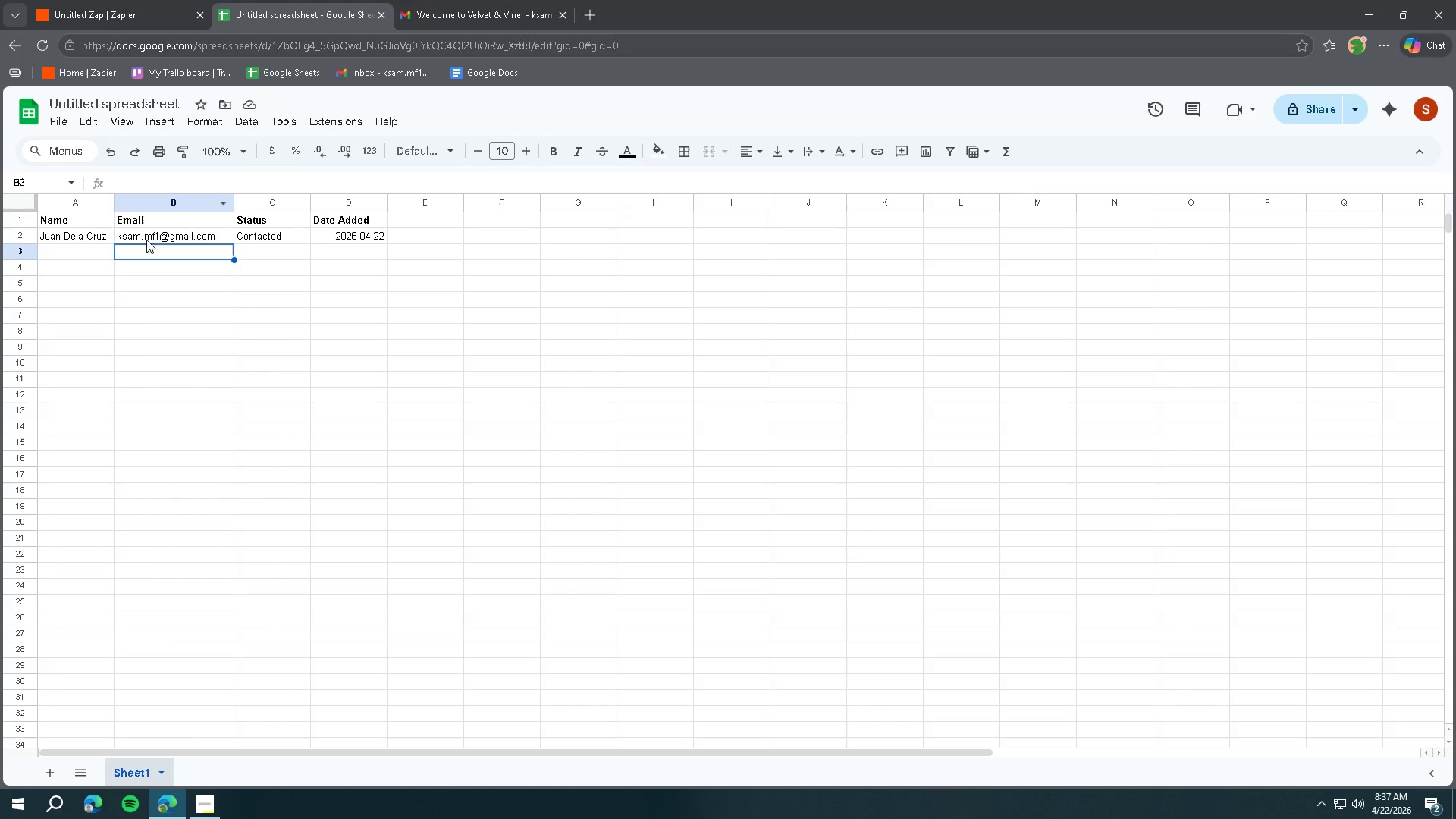 
left_click([70, 222])
 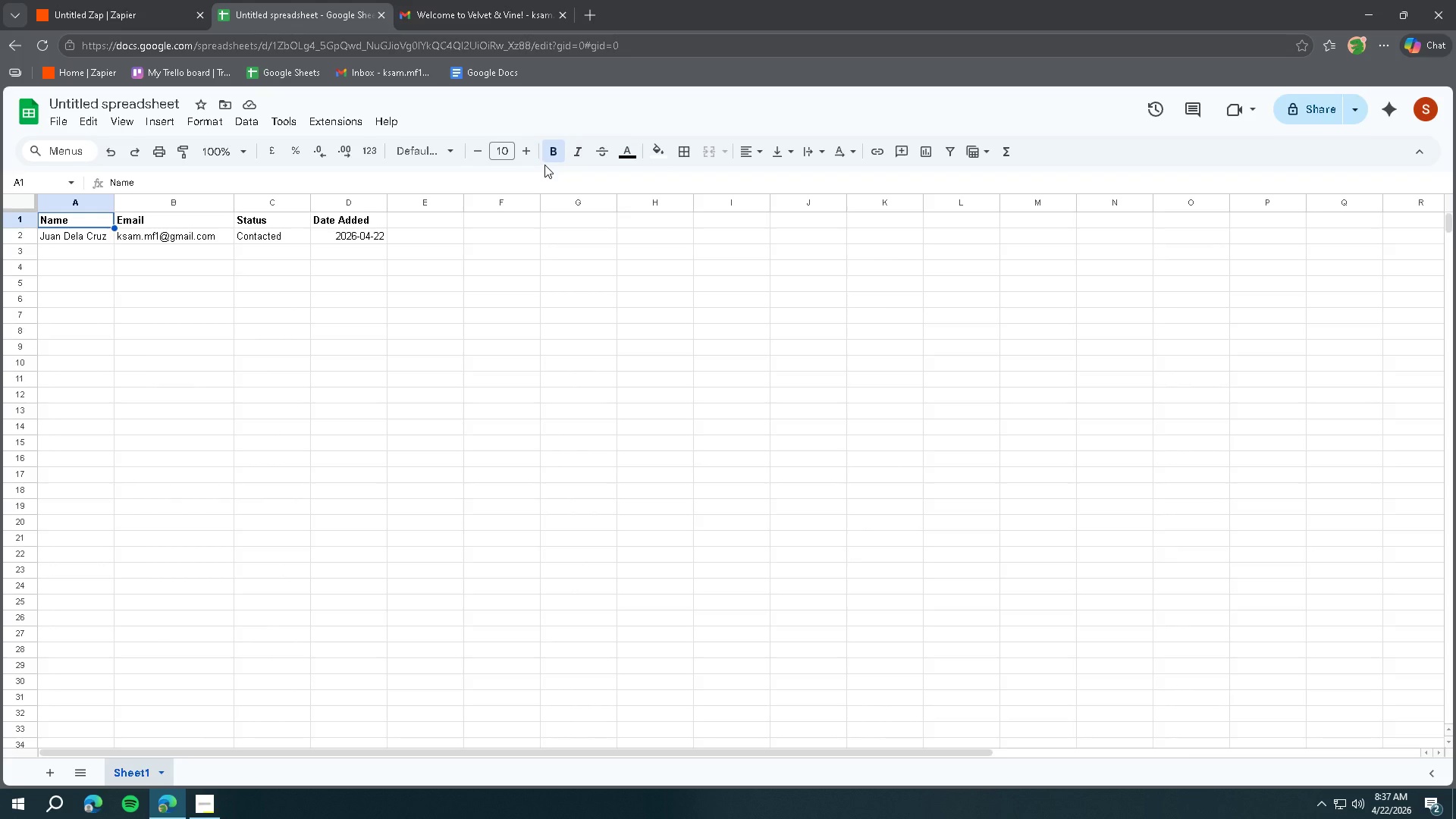 
left_click([547, 161])
 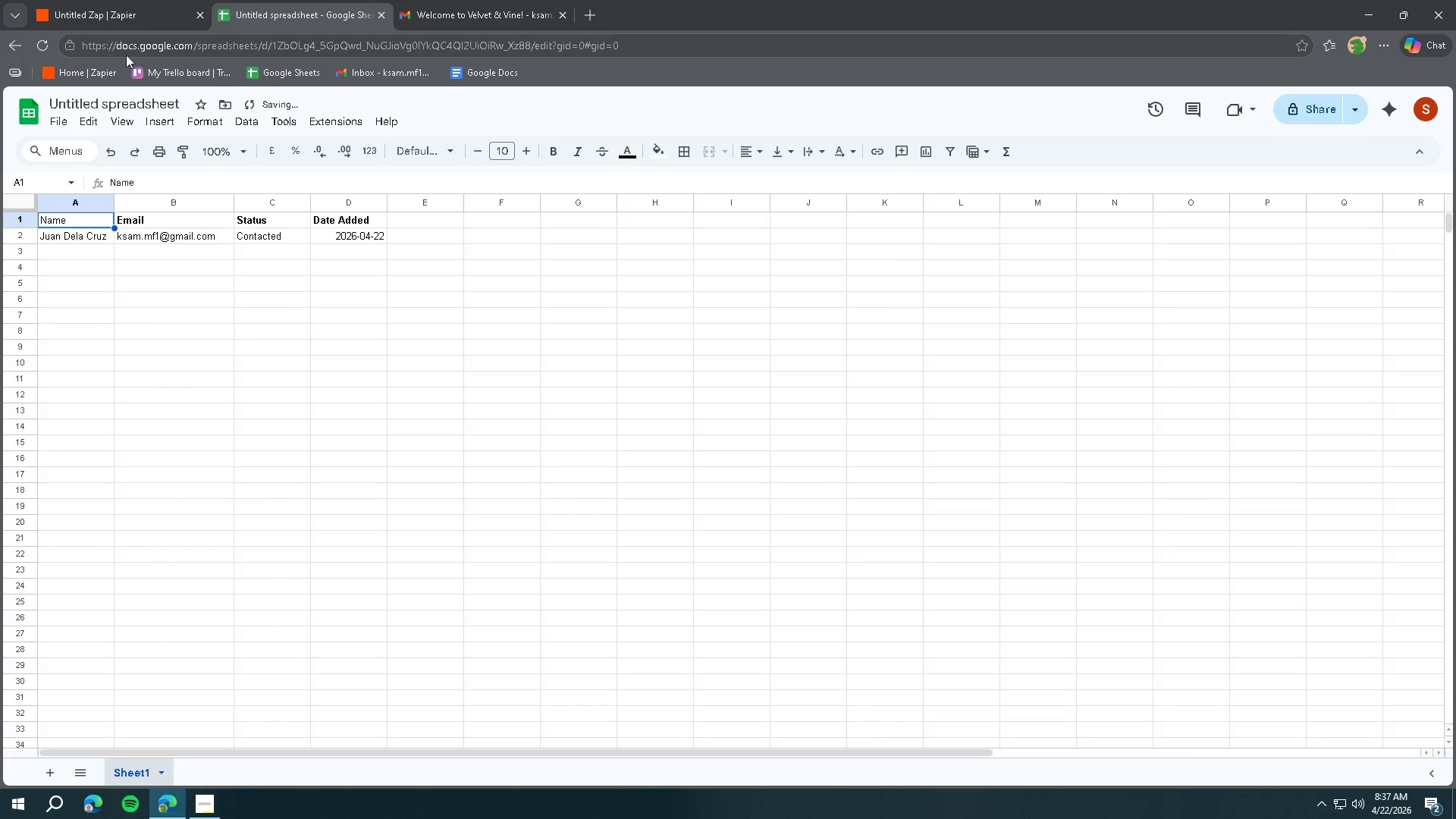 
left_click([122, 19])
 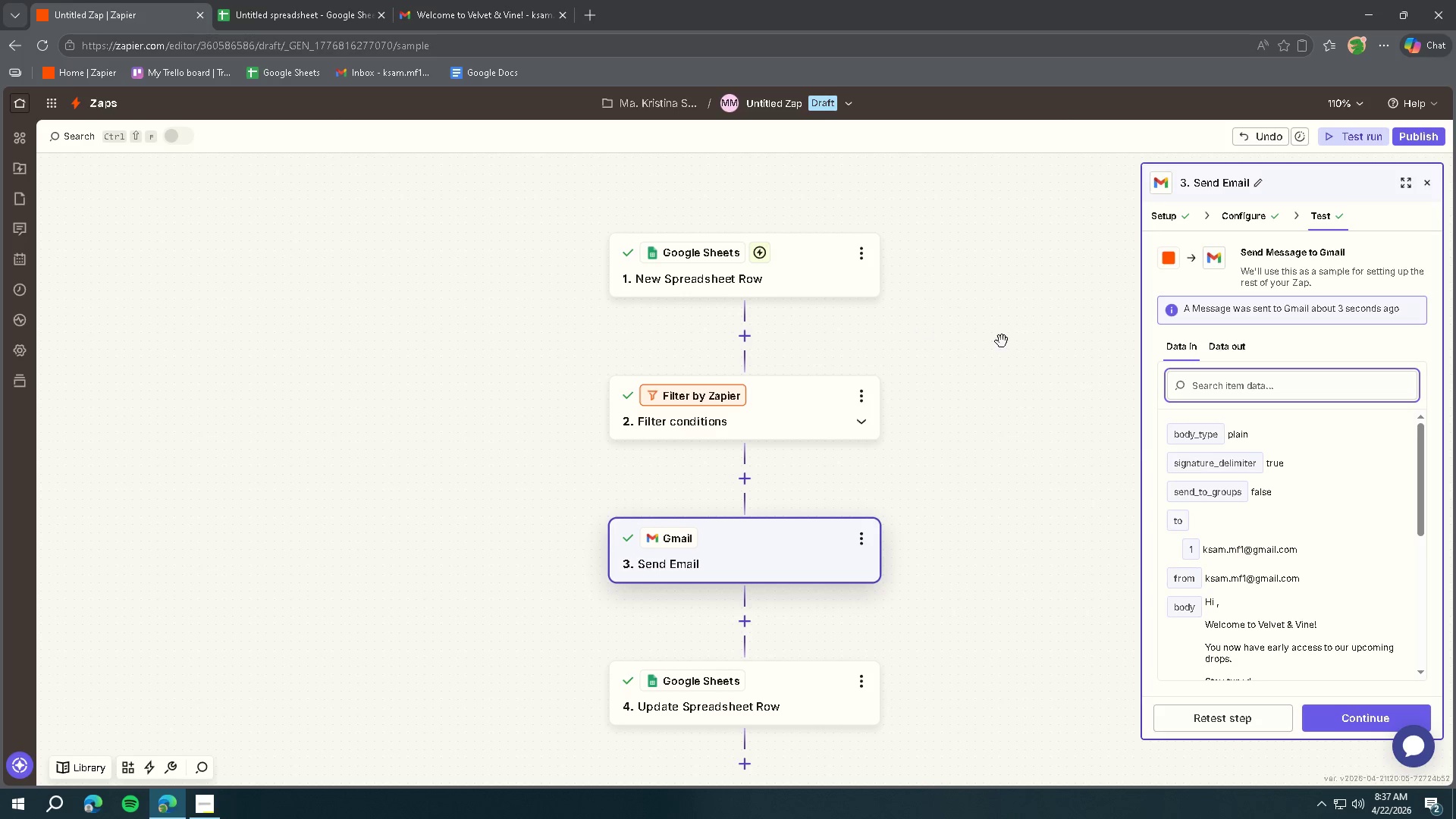 
left_click([1200, 720])
 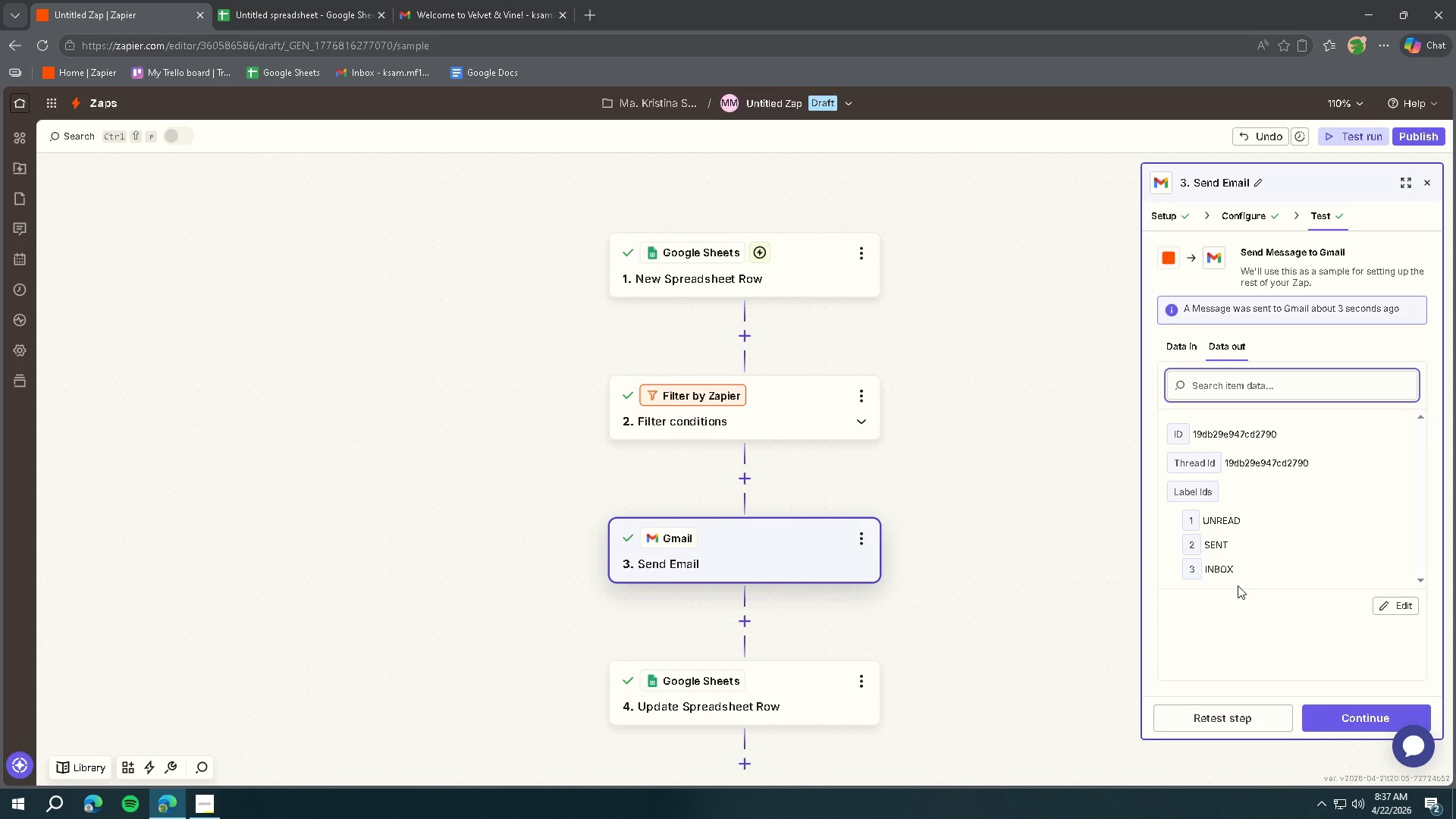 
left_click([1181, 350])
 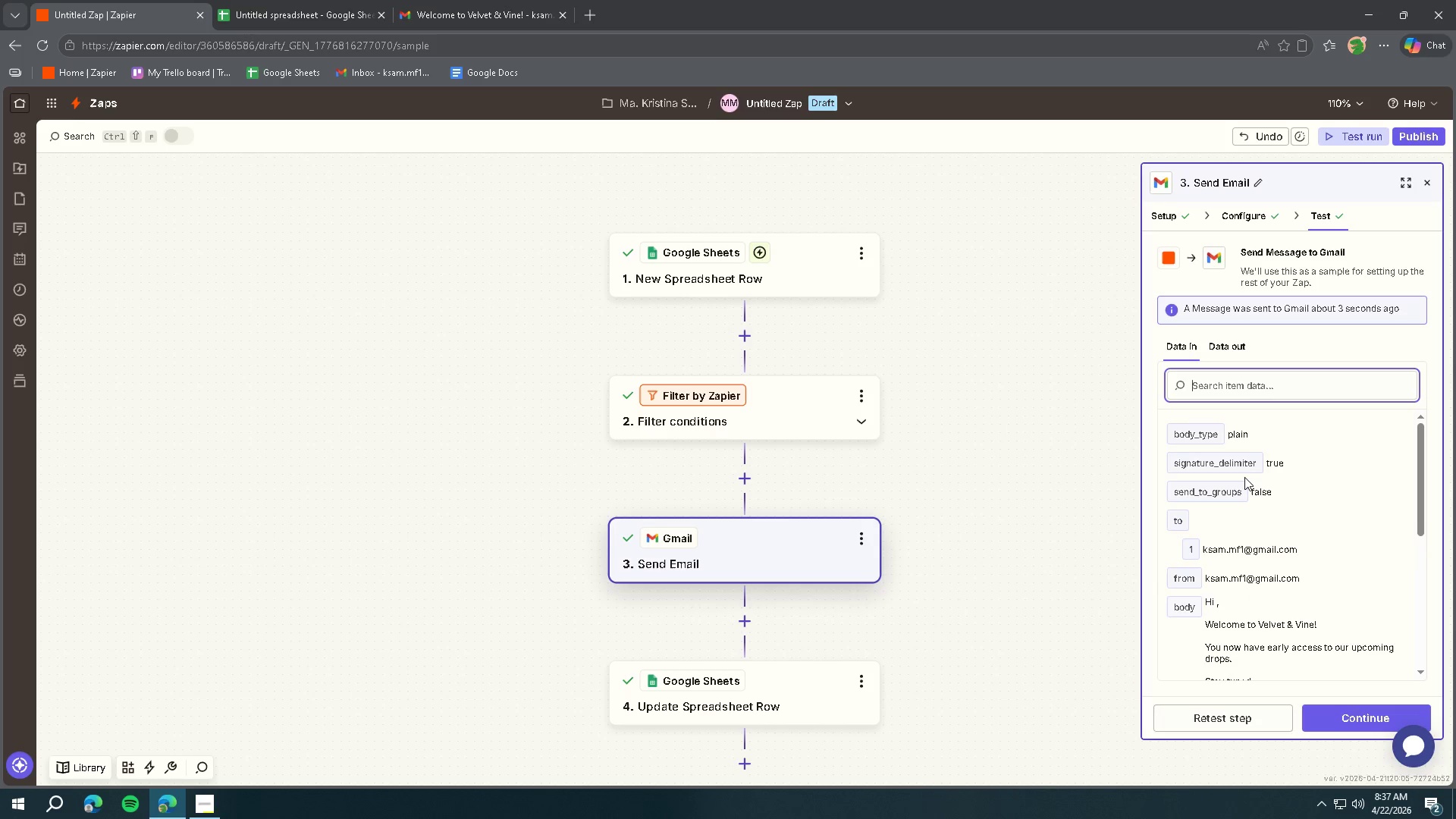 
scroll: coordinate [1244, 477], scroll_direction: down, amount: 2.0
 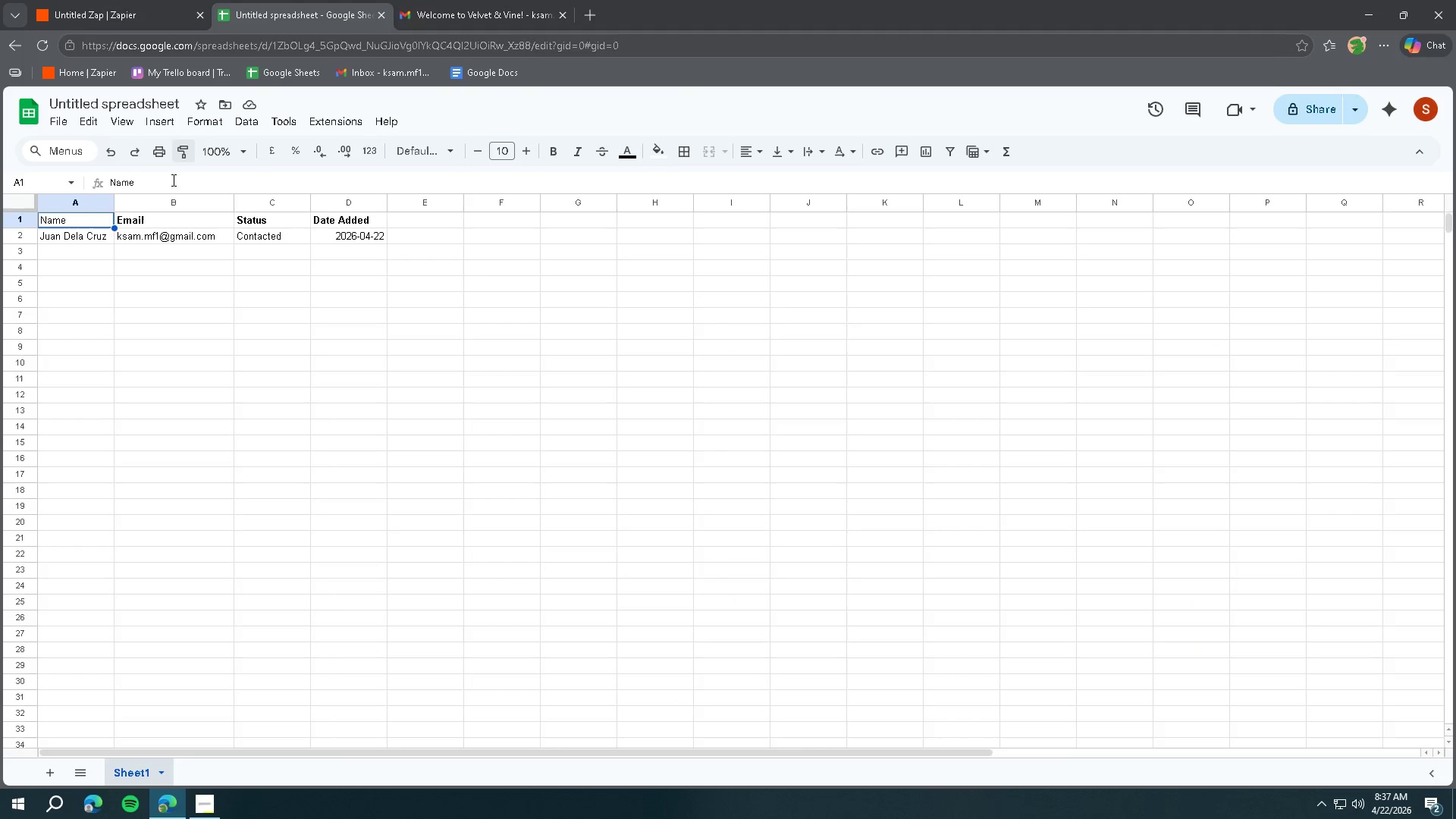 
key(Control+ControlLeft)
 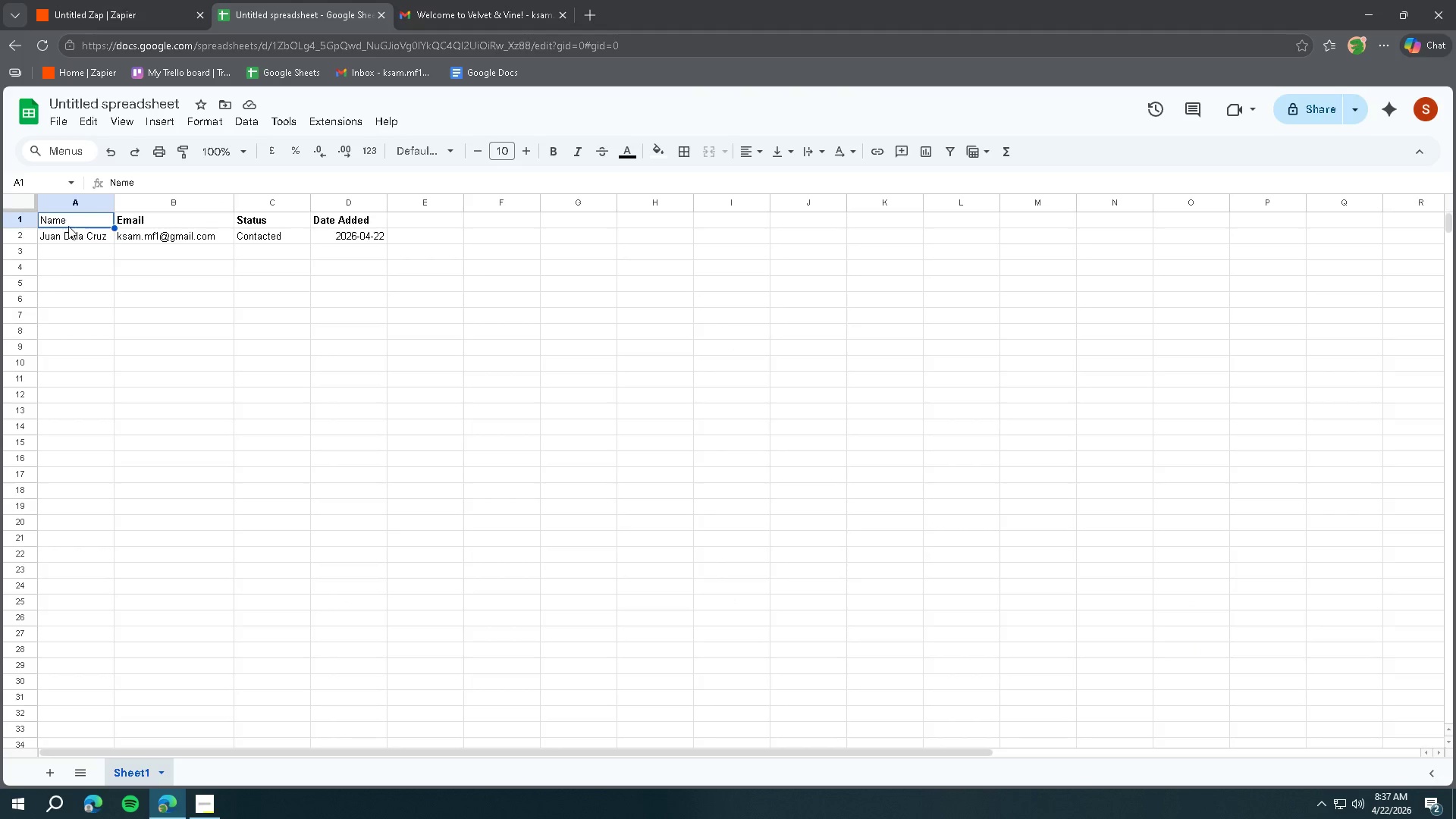 
key(Control+B)
 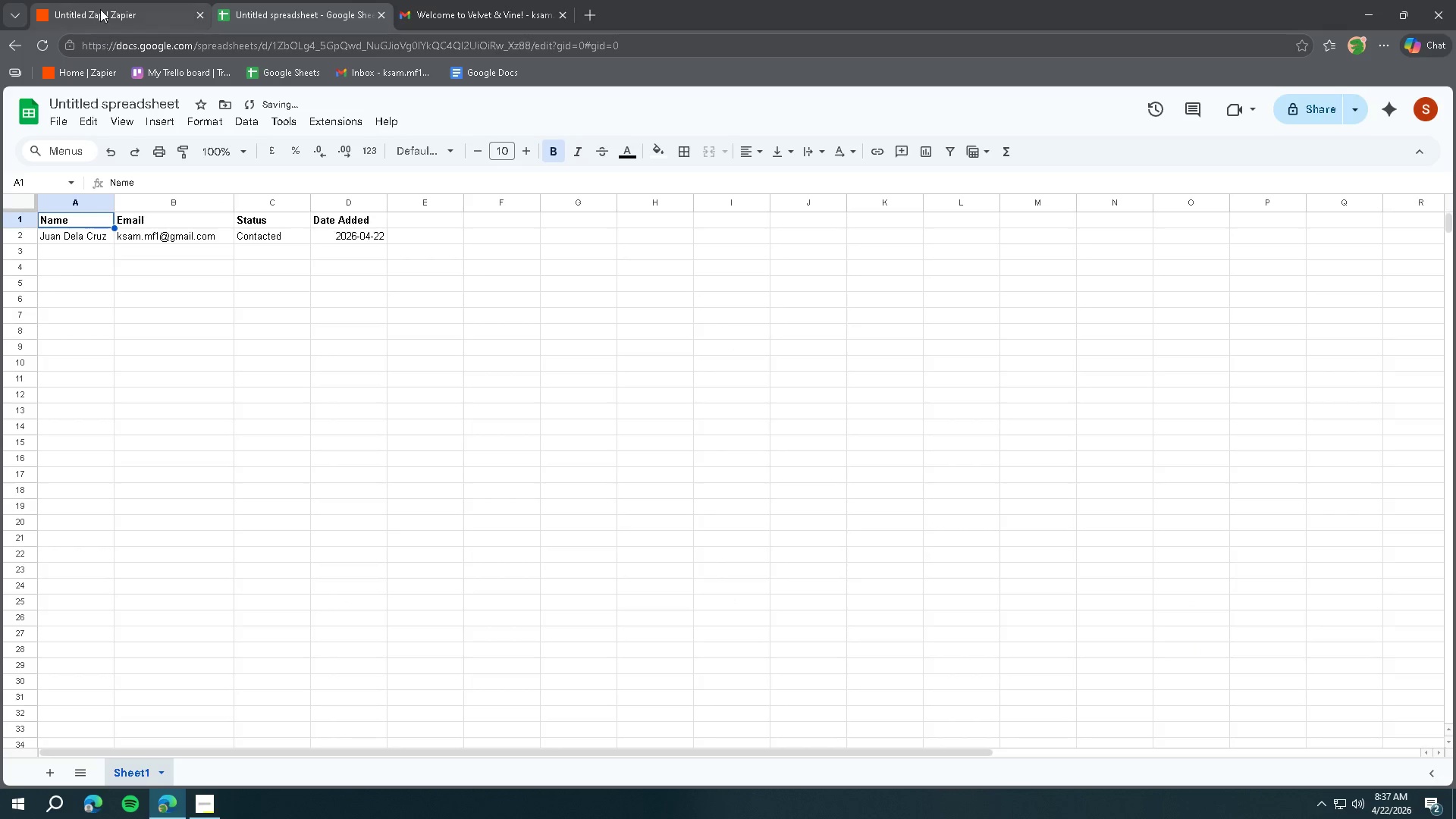 
left_click([101, 8])
 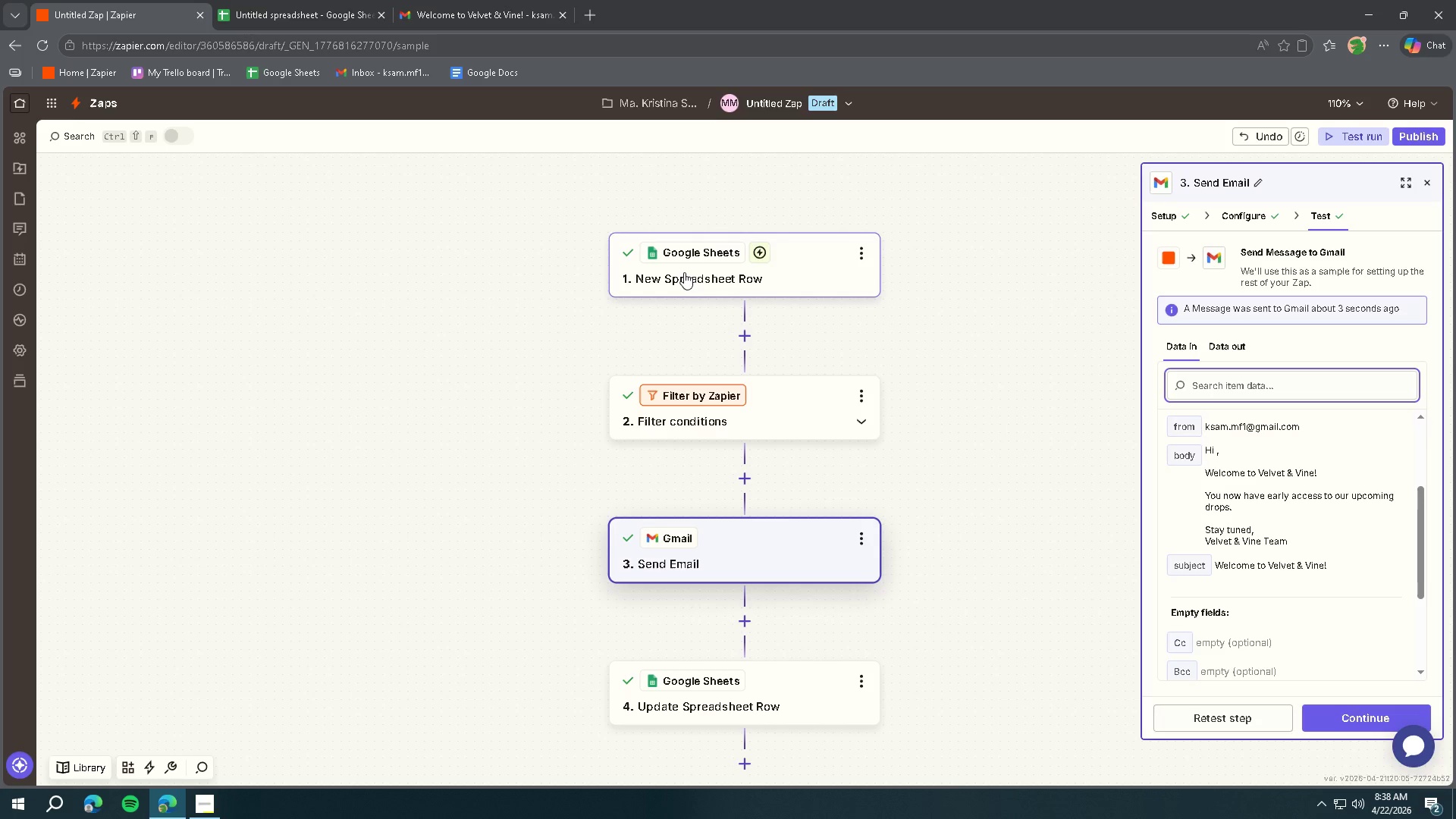 
wait(98.06)
 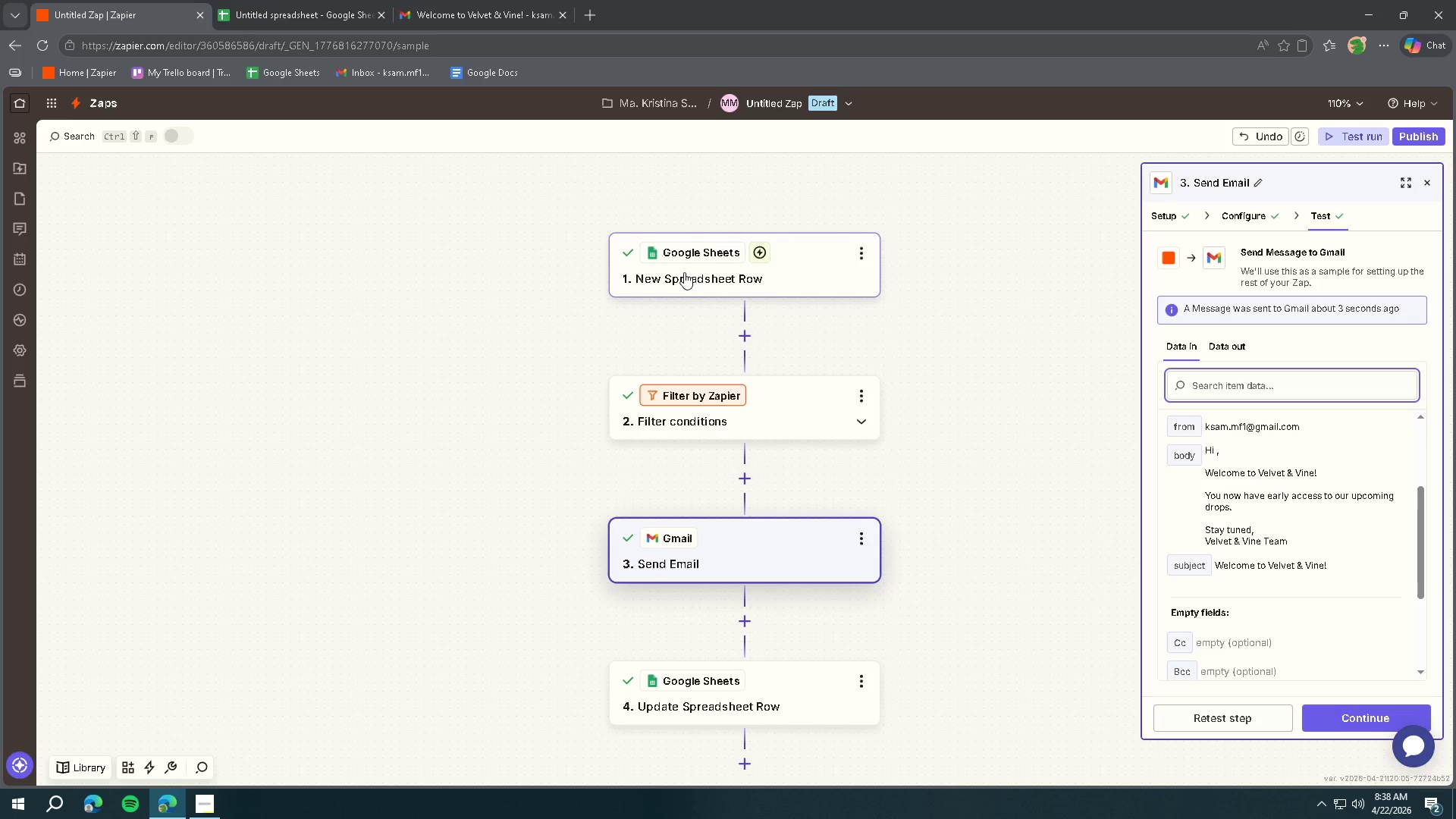 
left_click([1238, 212])
 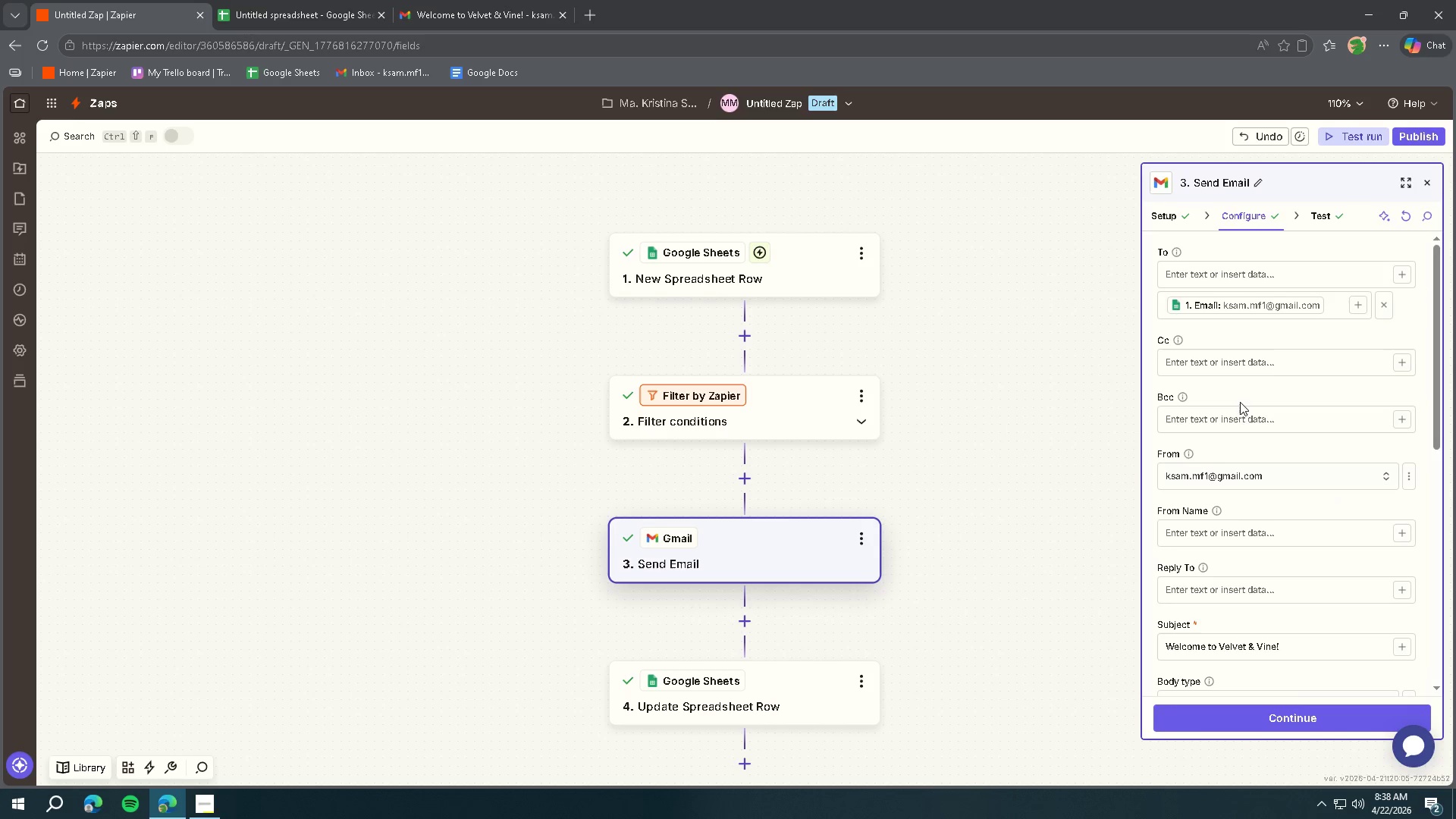 
scroll: coordinate [1256, 425], scroll_direction: down, amount: 5.0
 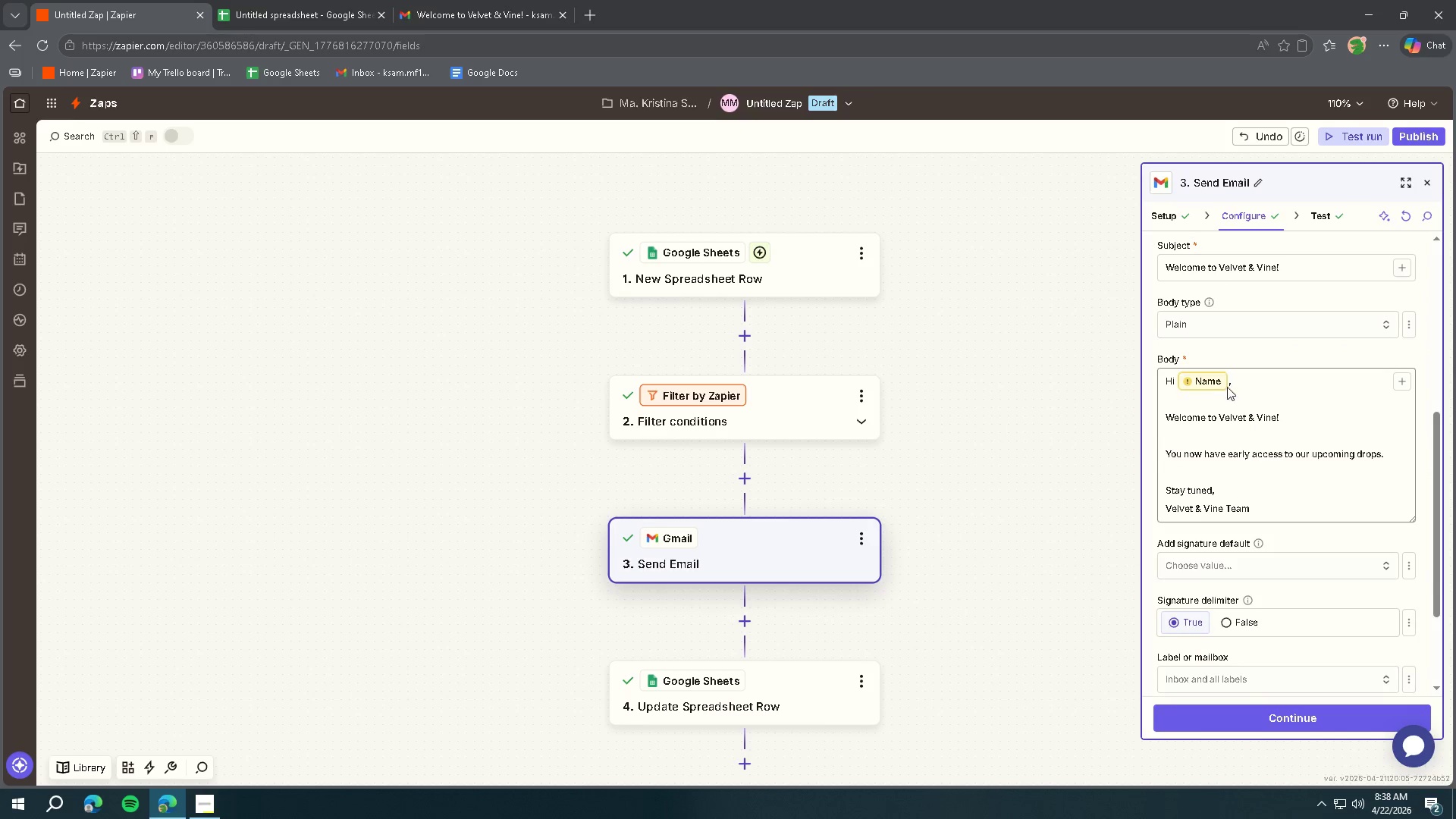 
left_click([1241, 383])
 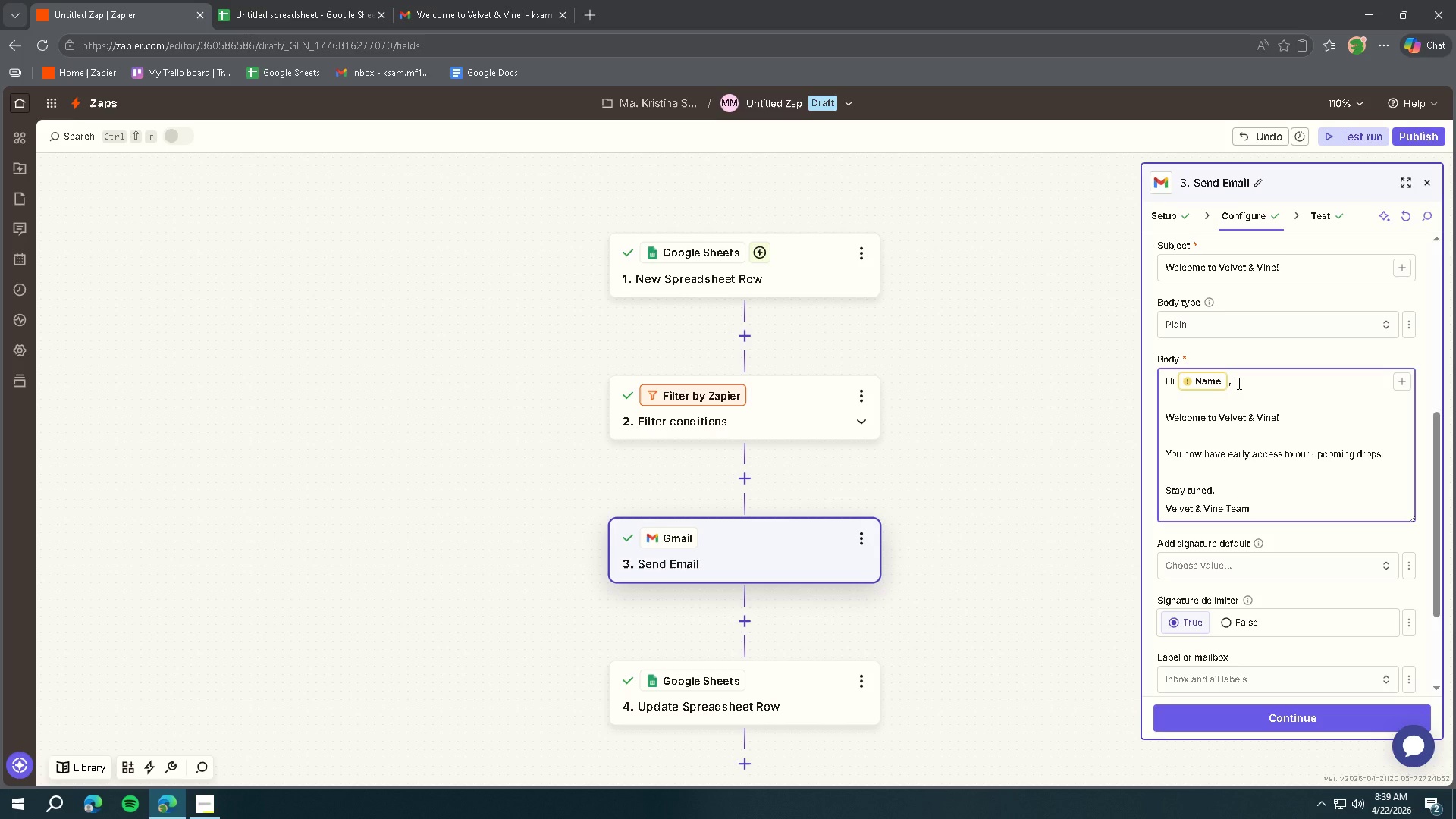 
key(Backspace)
key(Backspace)
type([Name],)
 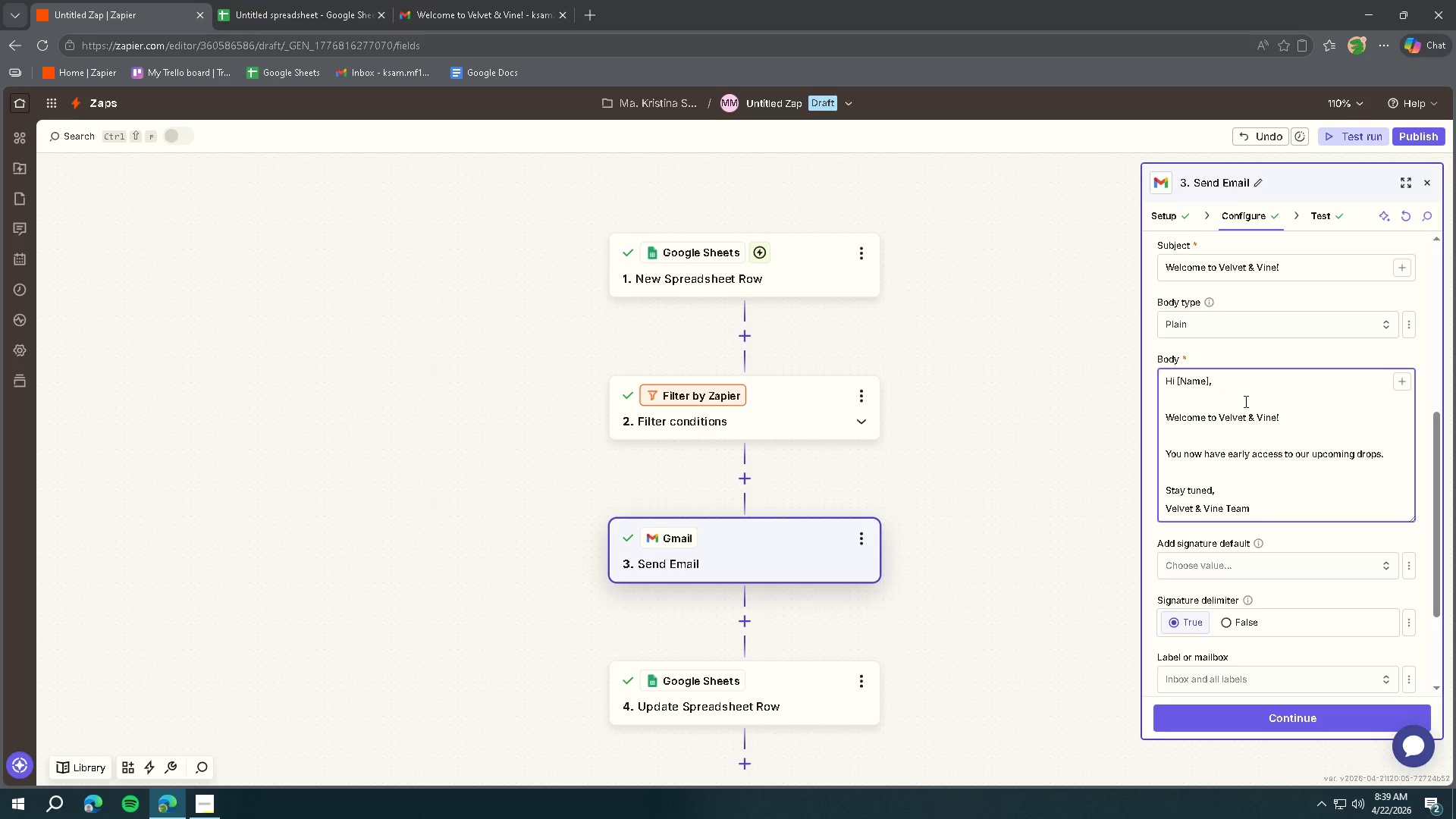 
left_click([1240, 448])
 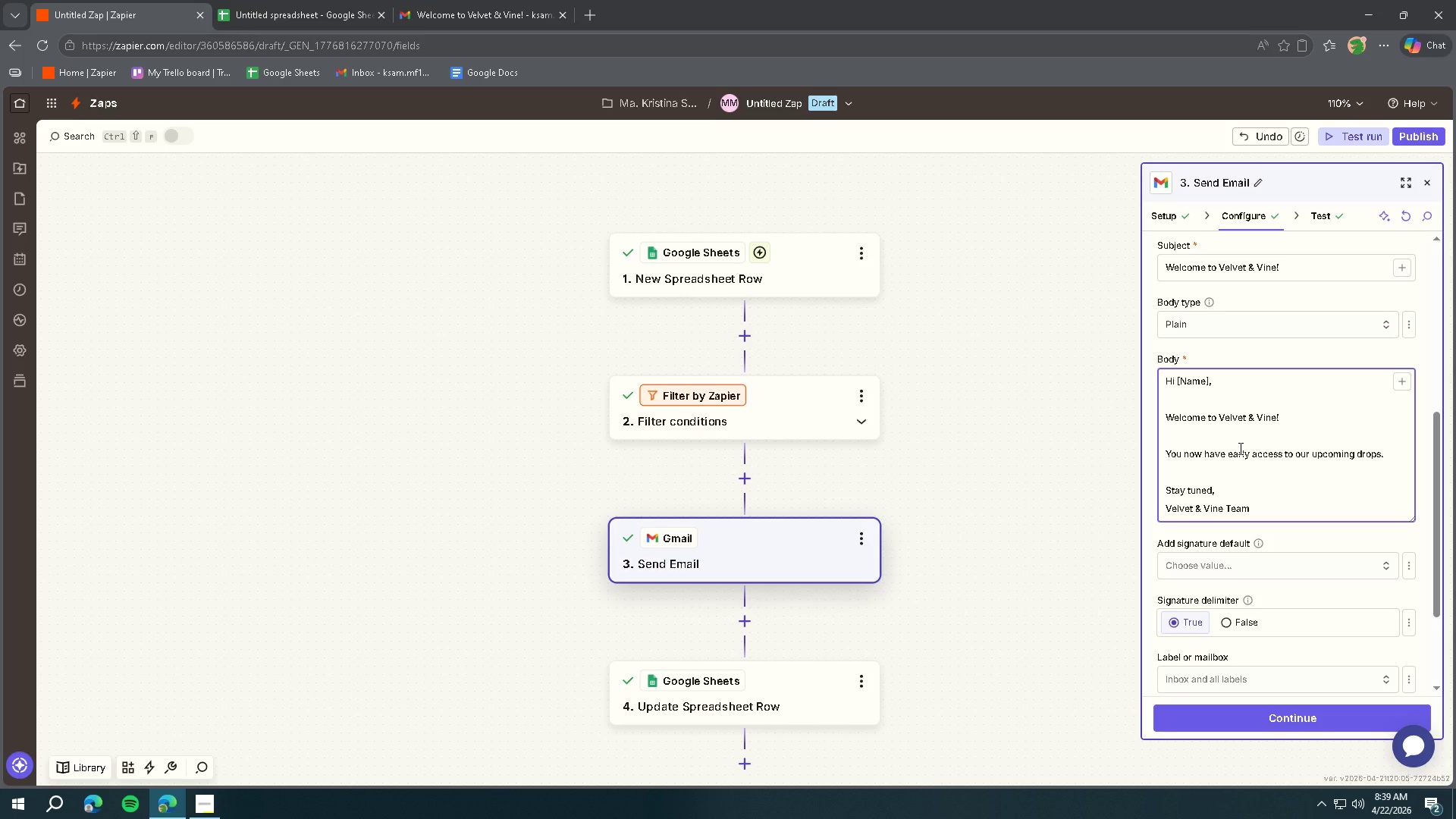 
wait(8.0)
 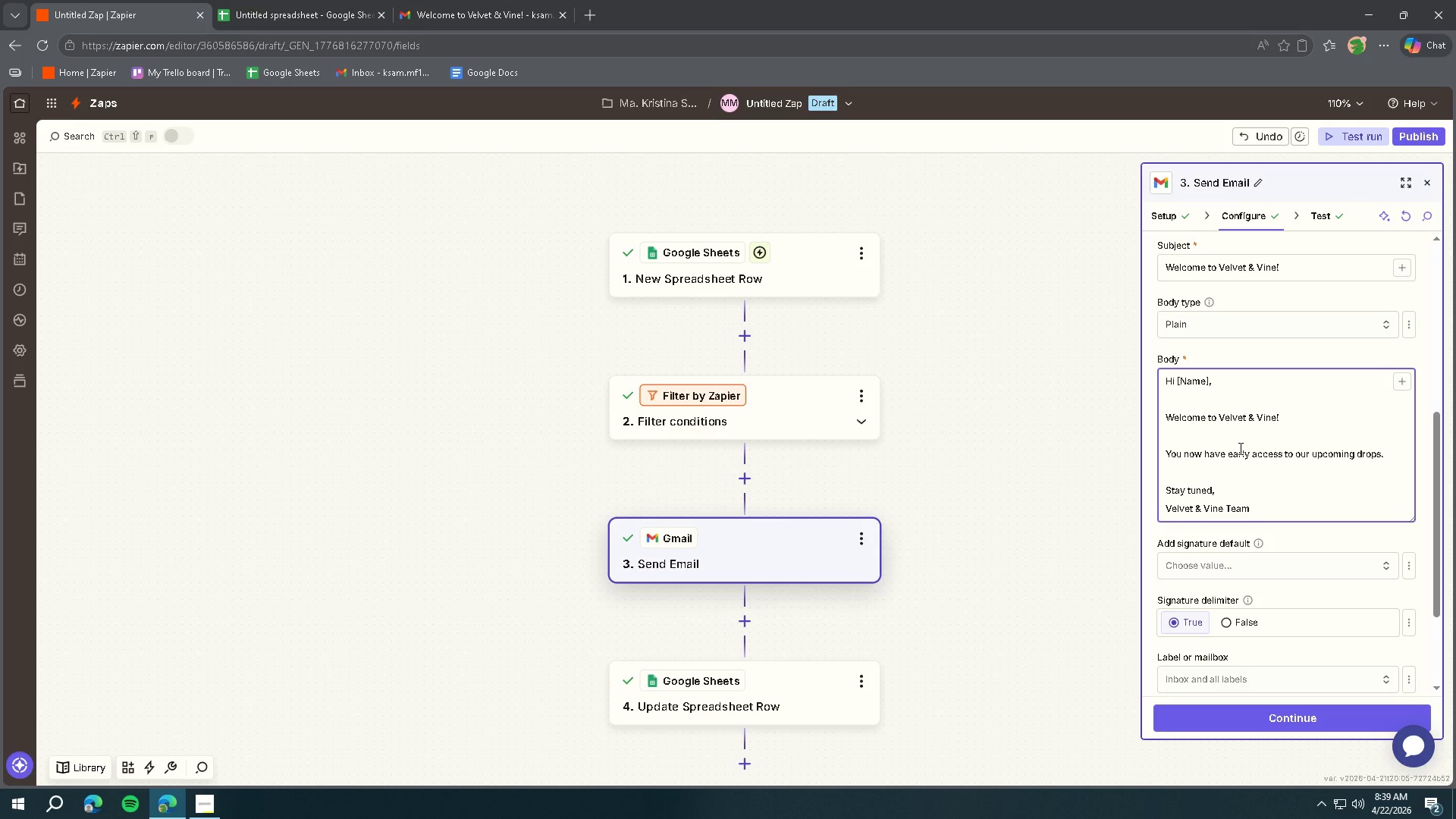 
double_click([1210, 387])
 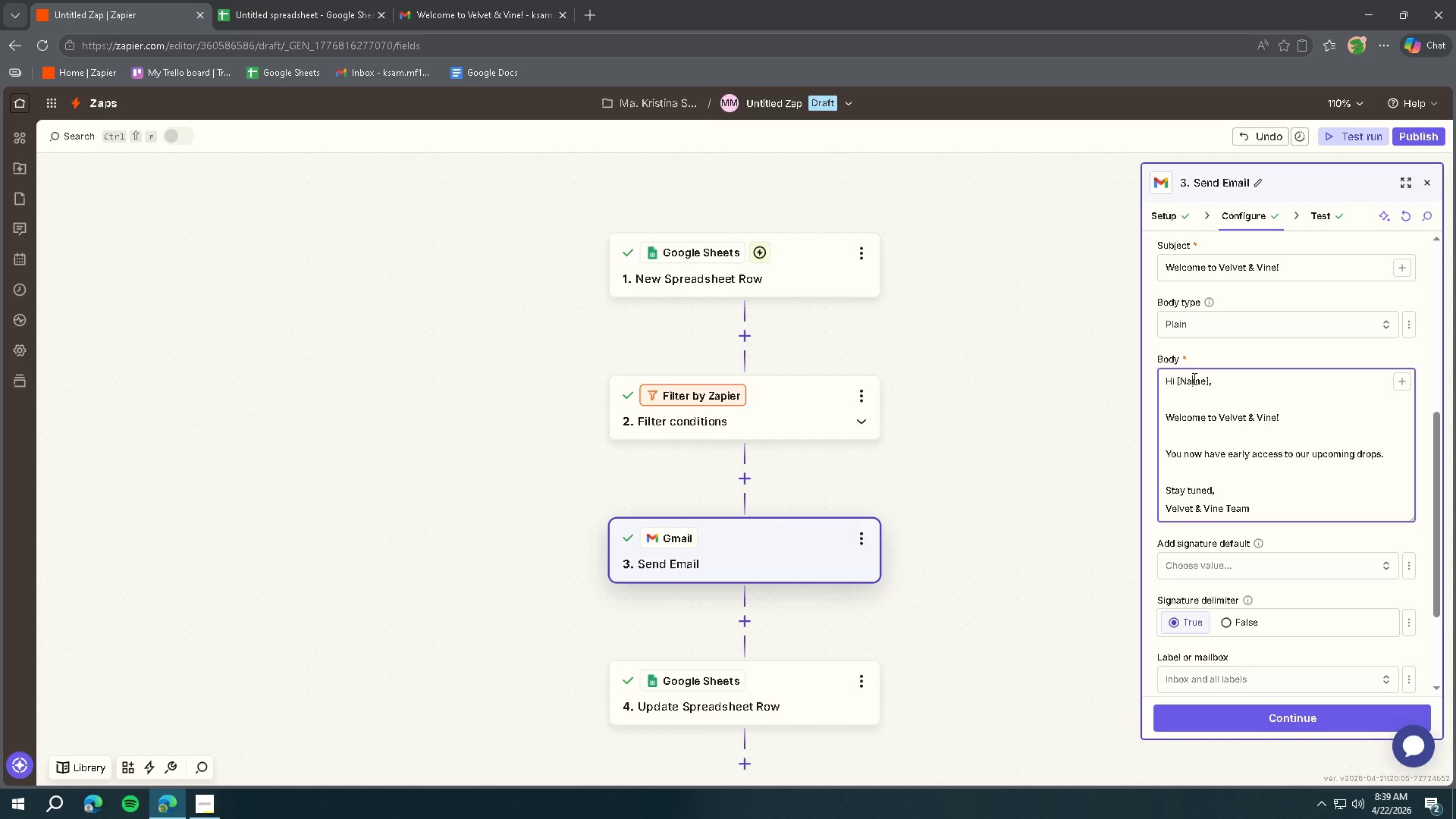 
triple_click([1191, 378])
 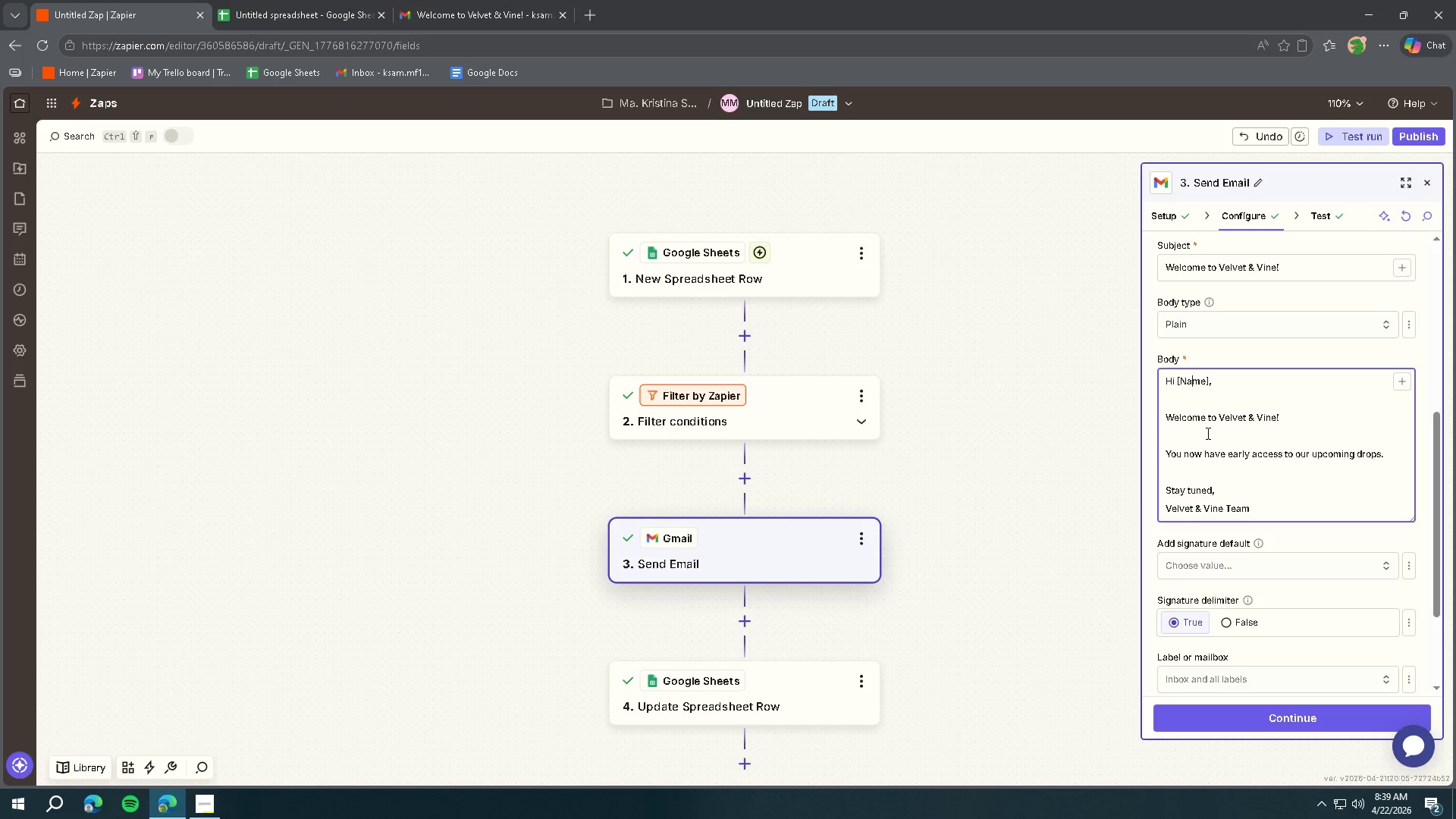 
triple_click([1207, 433])
 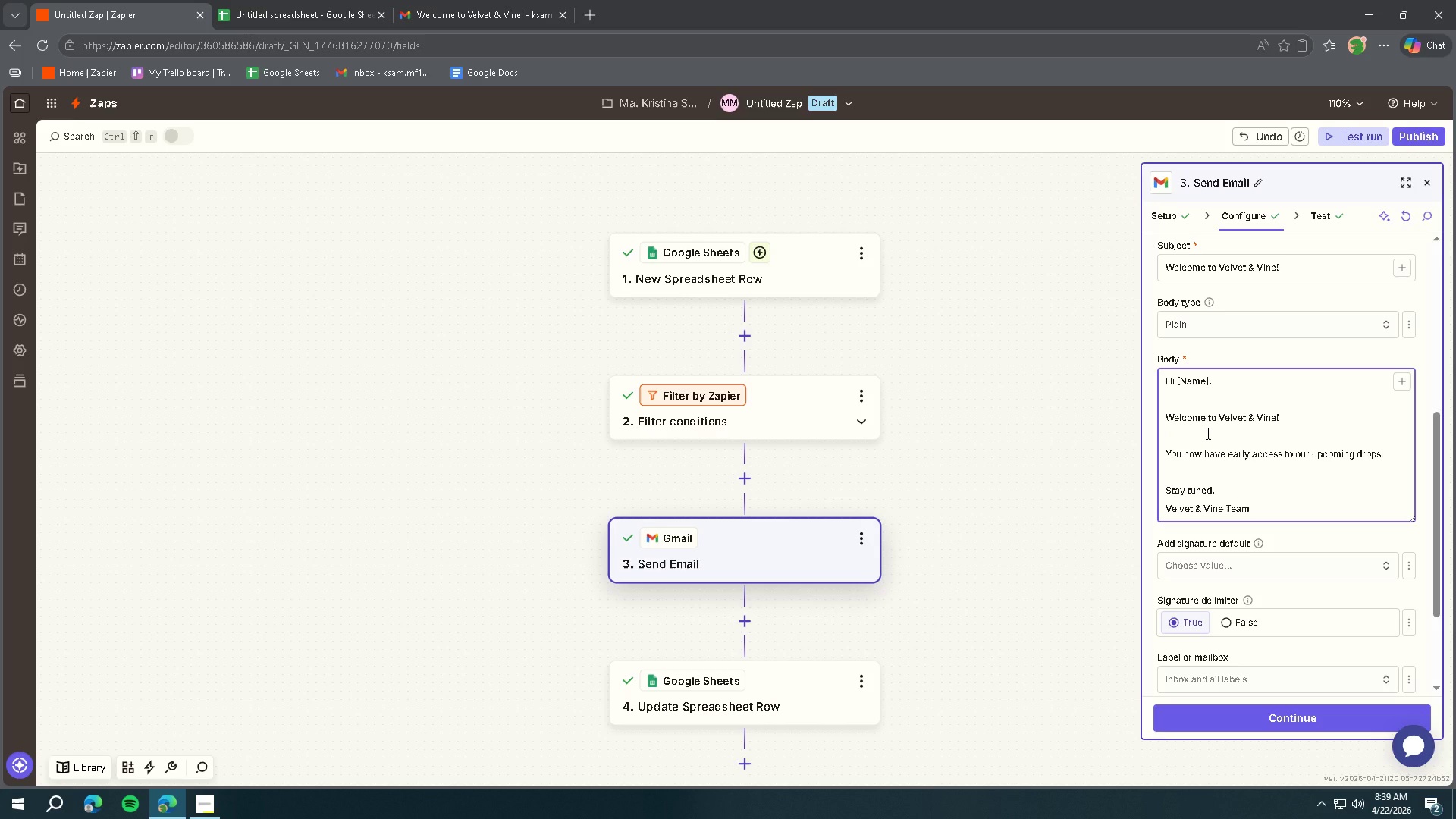 
wait(18.31)
 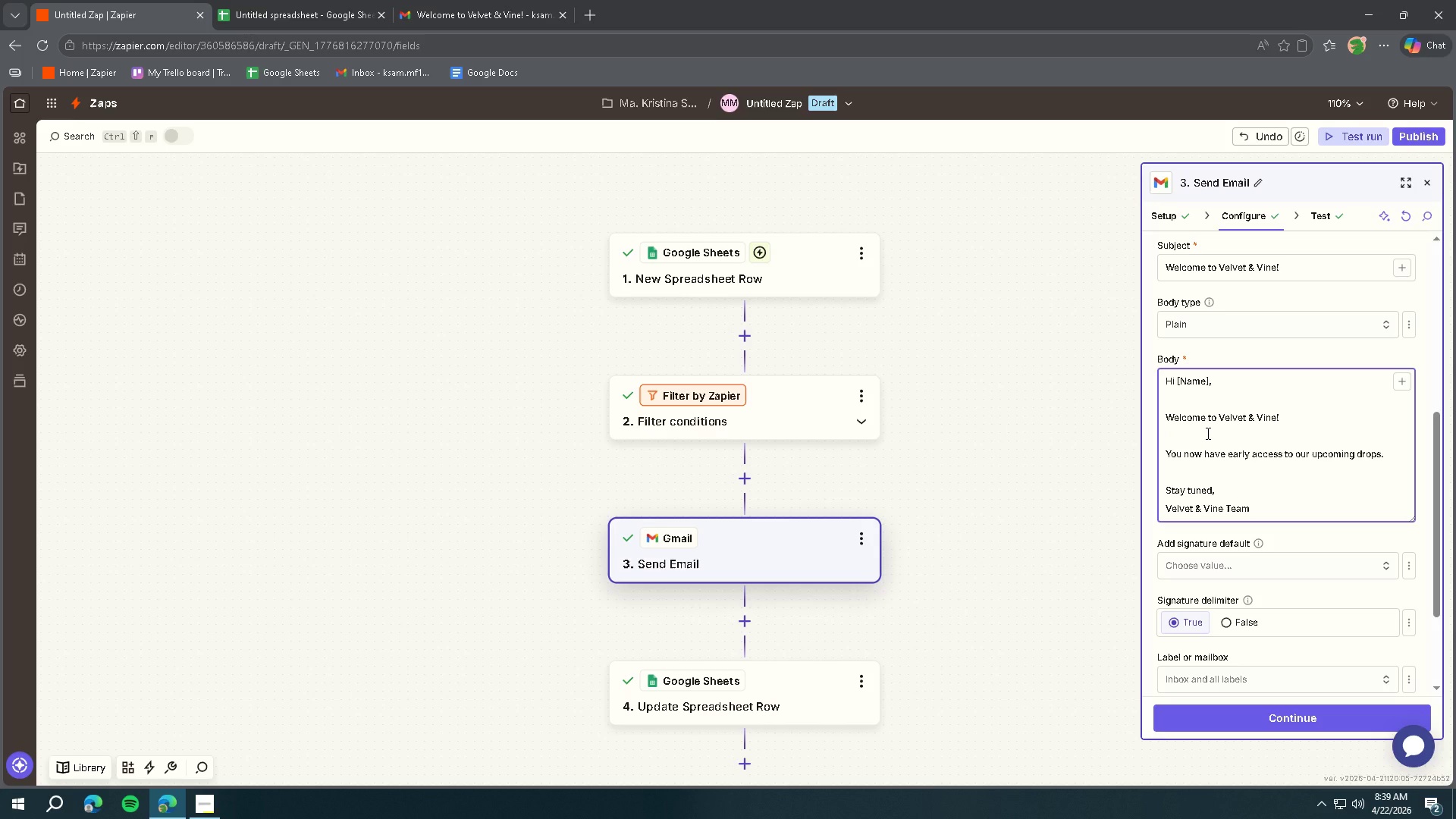 
left_click([1220, 383])
 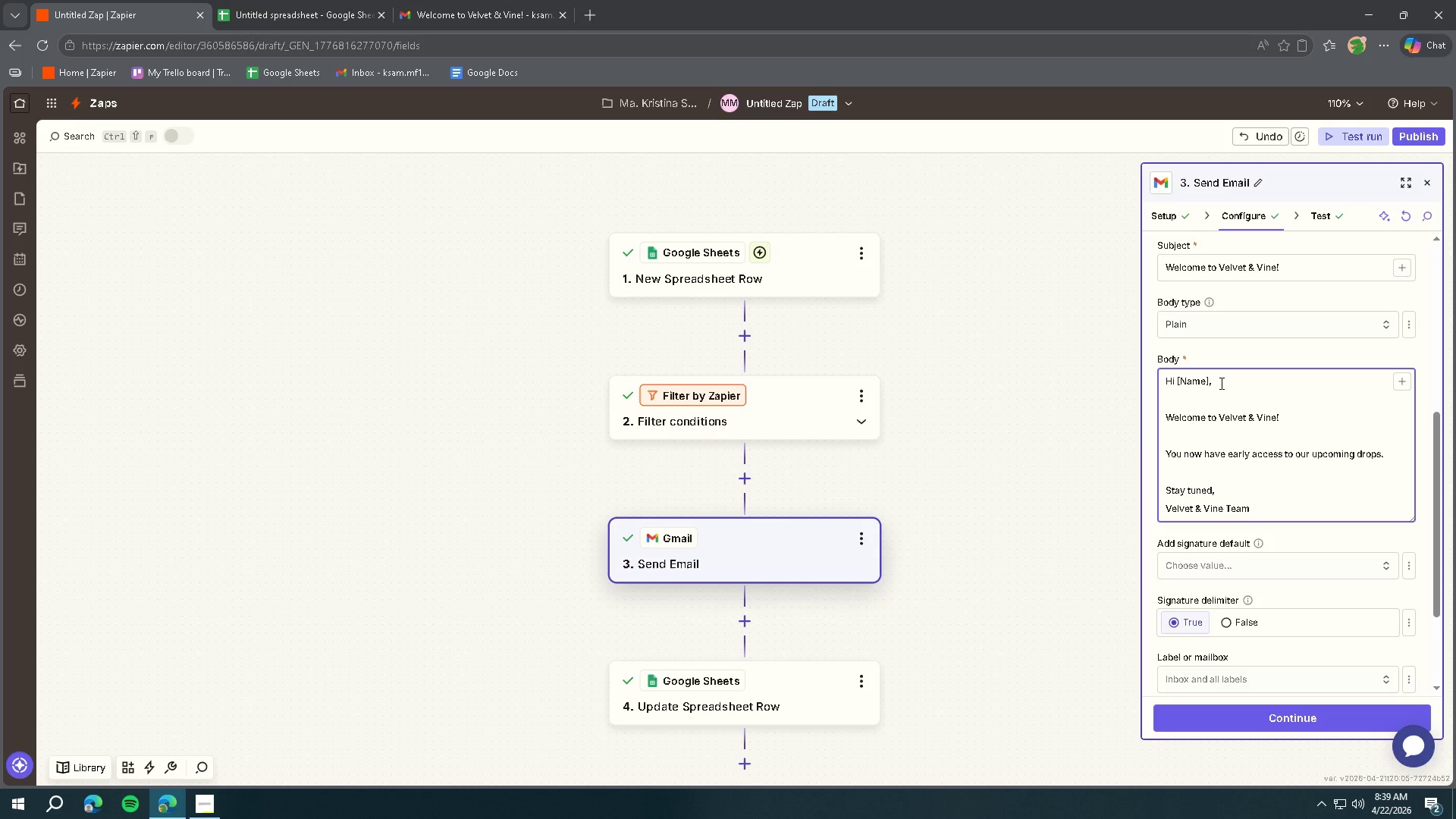 
key(Backspace)
 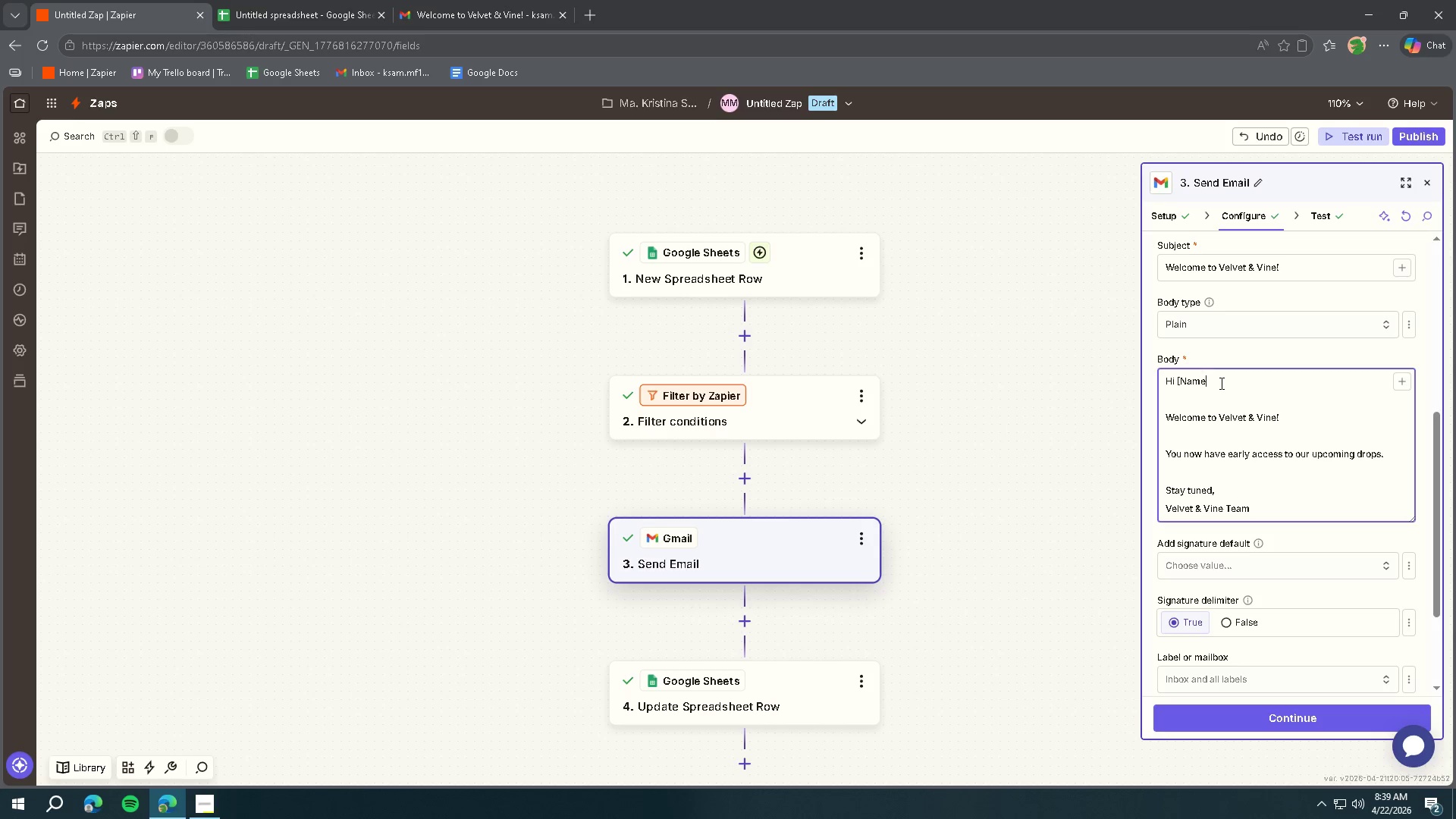 
key(Backspace)
 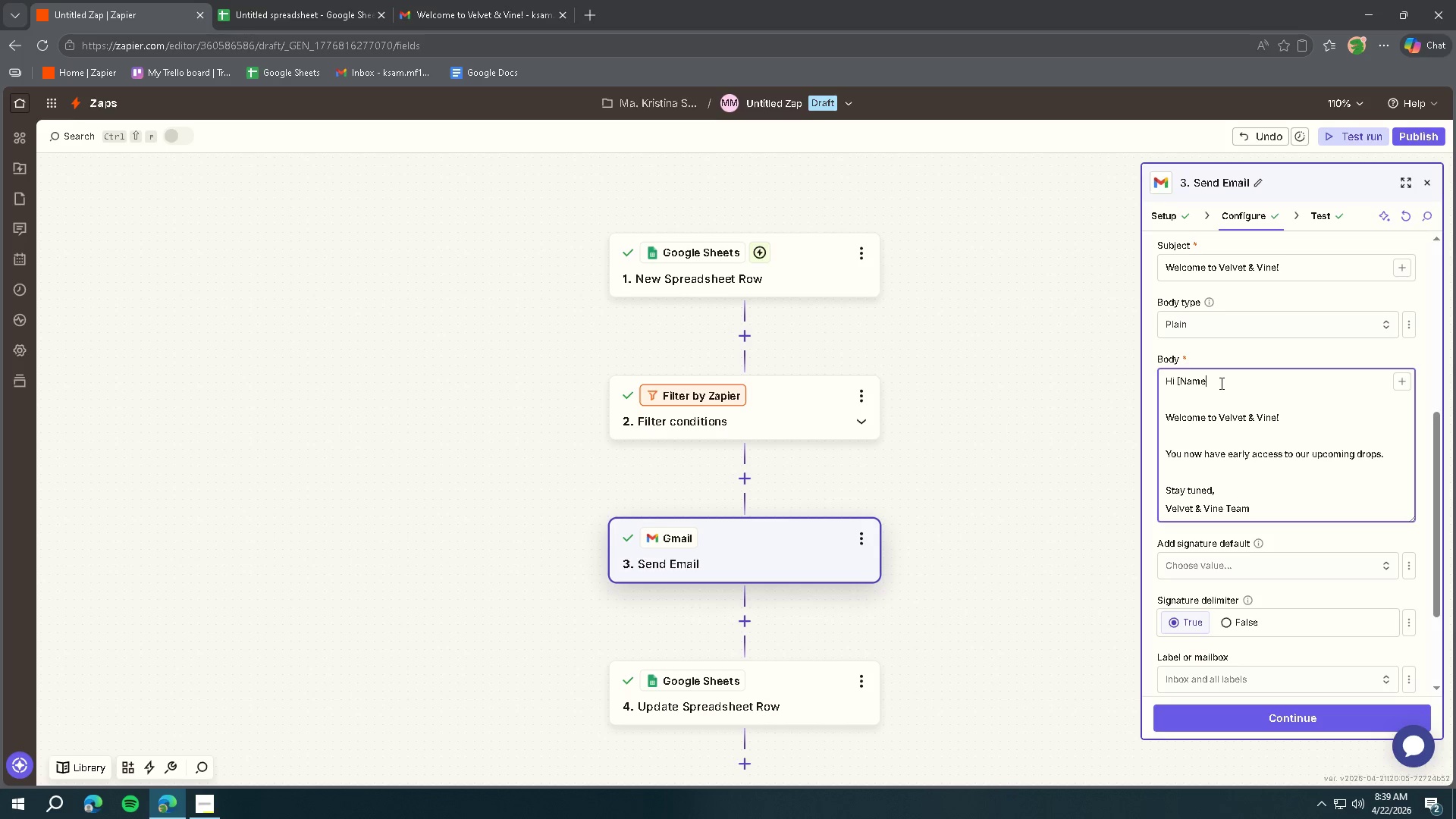 
key(Backspace)
 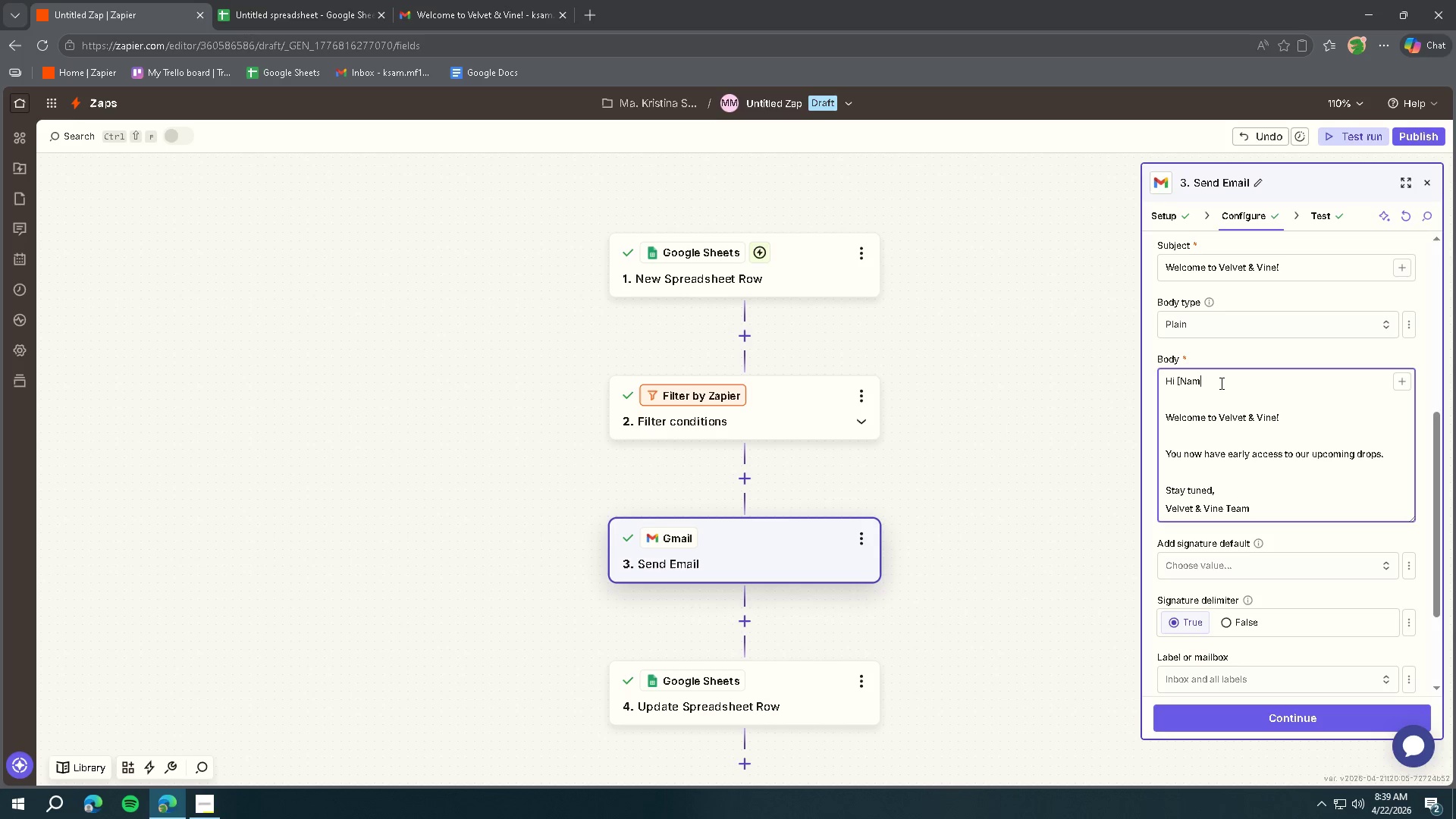 
key(Backspace)
 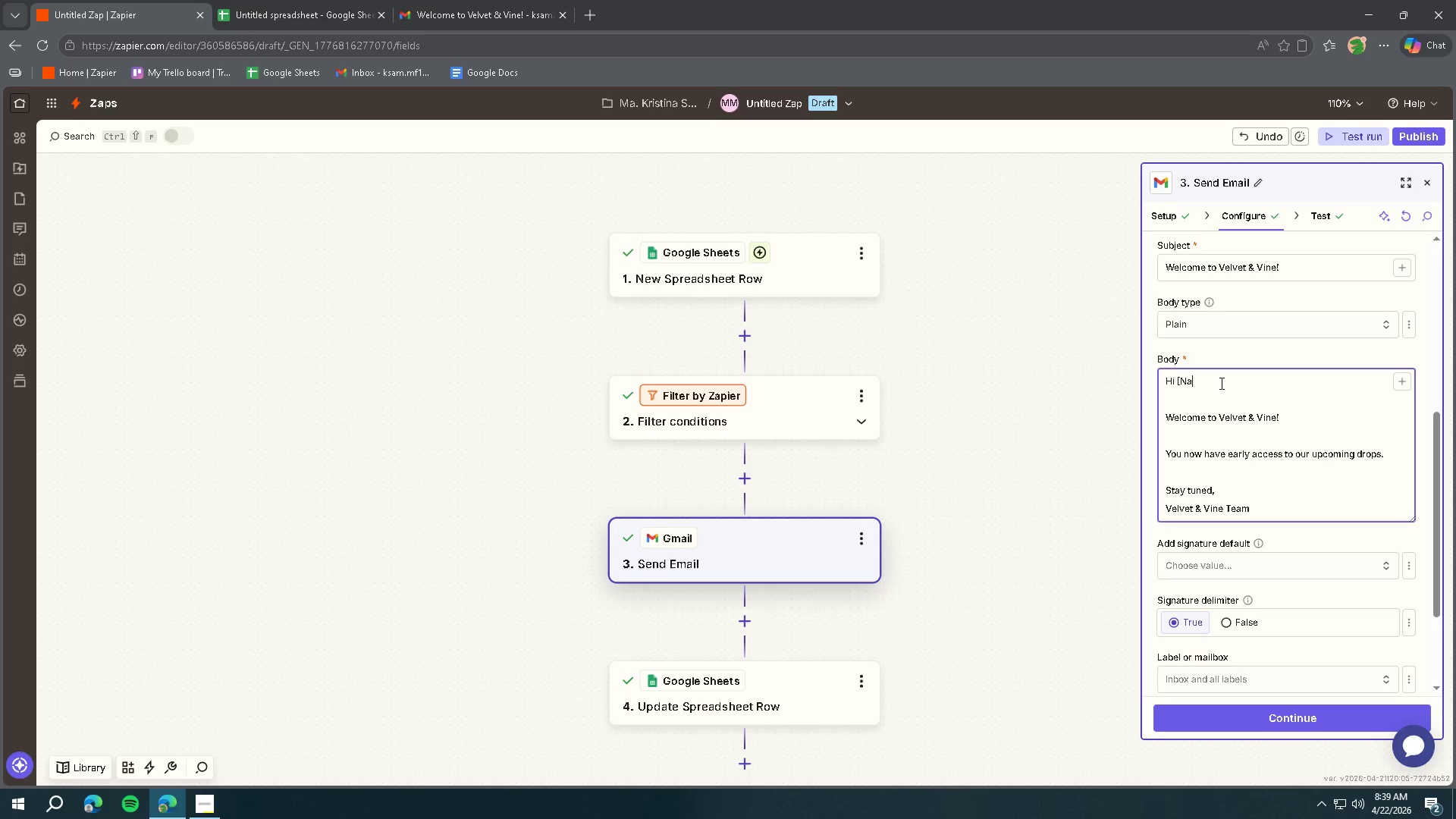 
key(Backspace)
 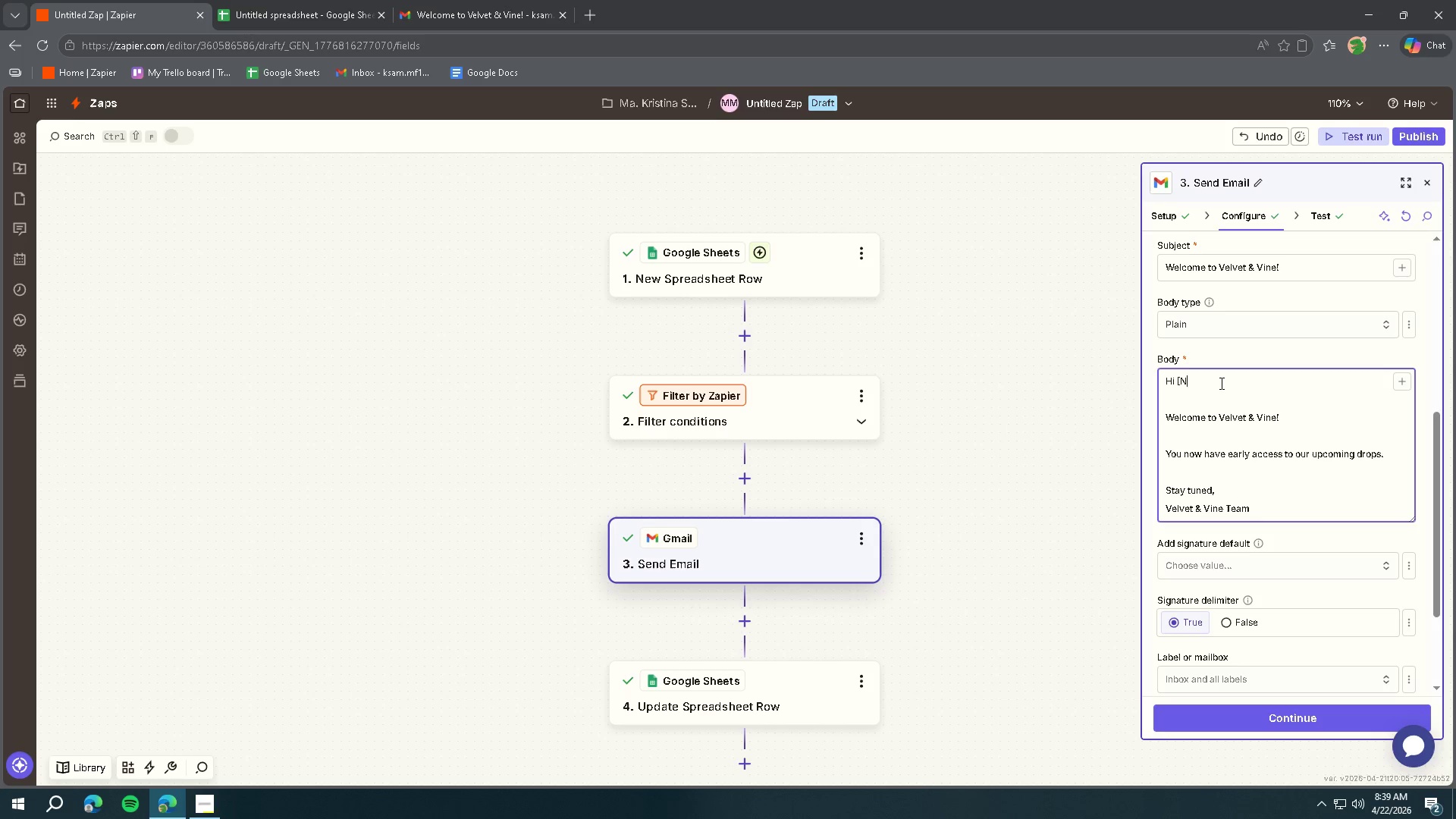 
key(Backspace)
 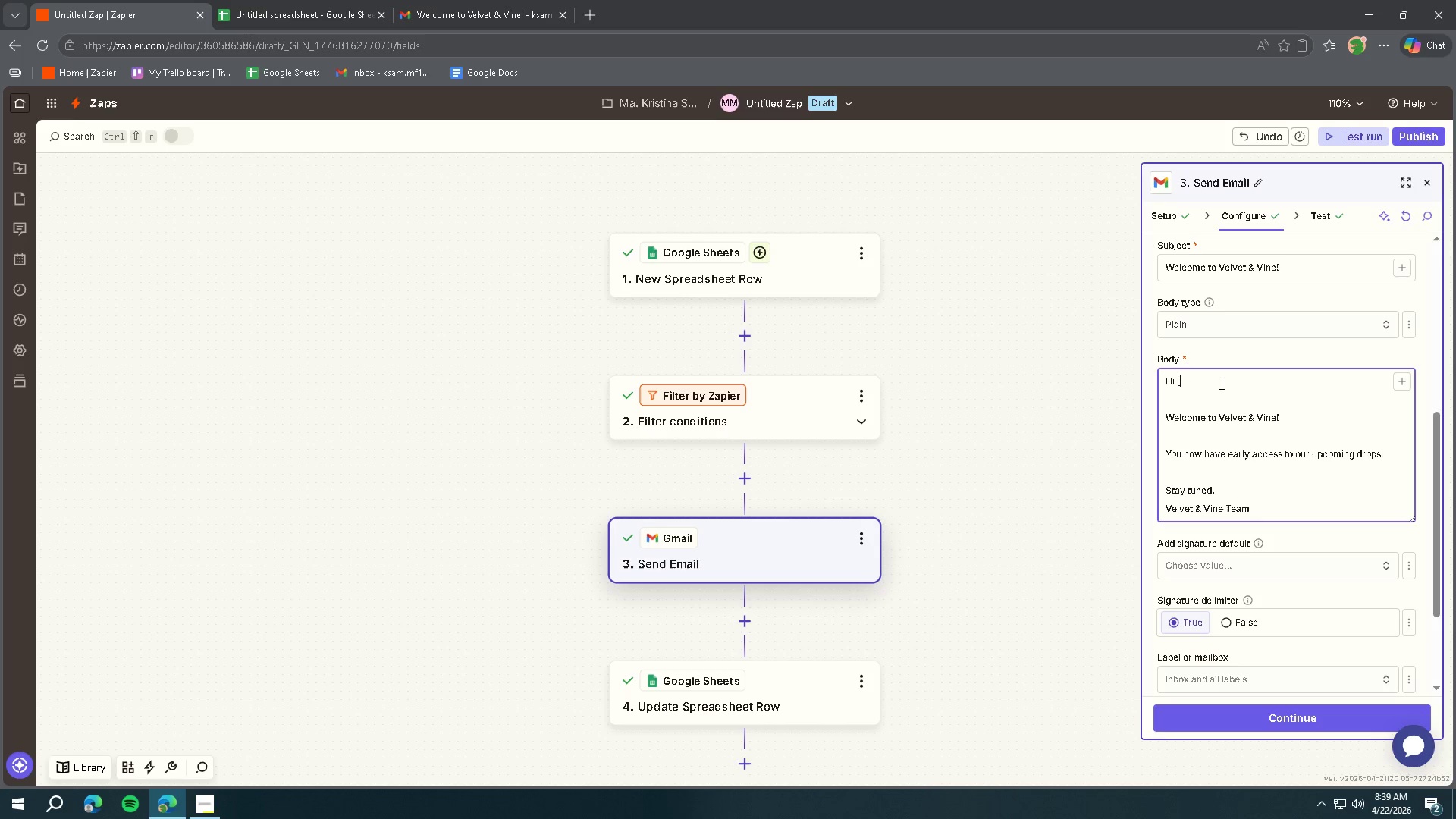 
key(Backspace)
 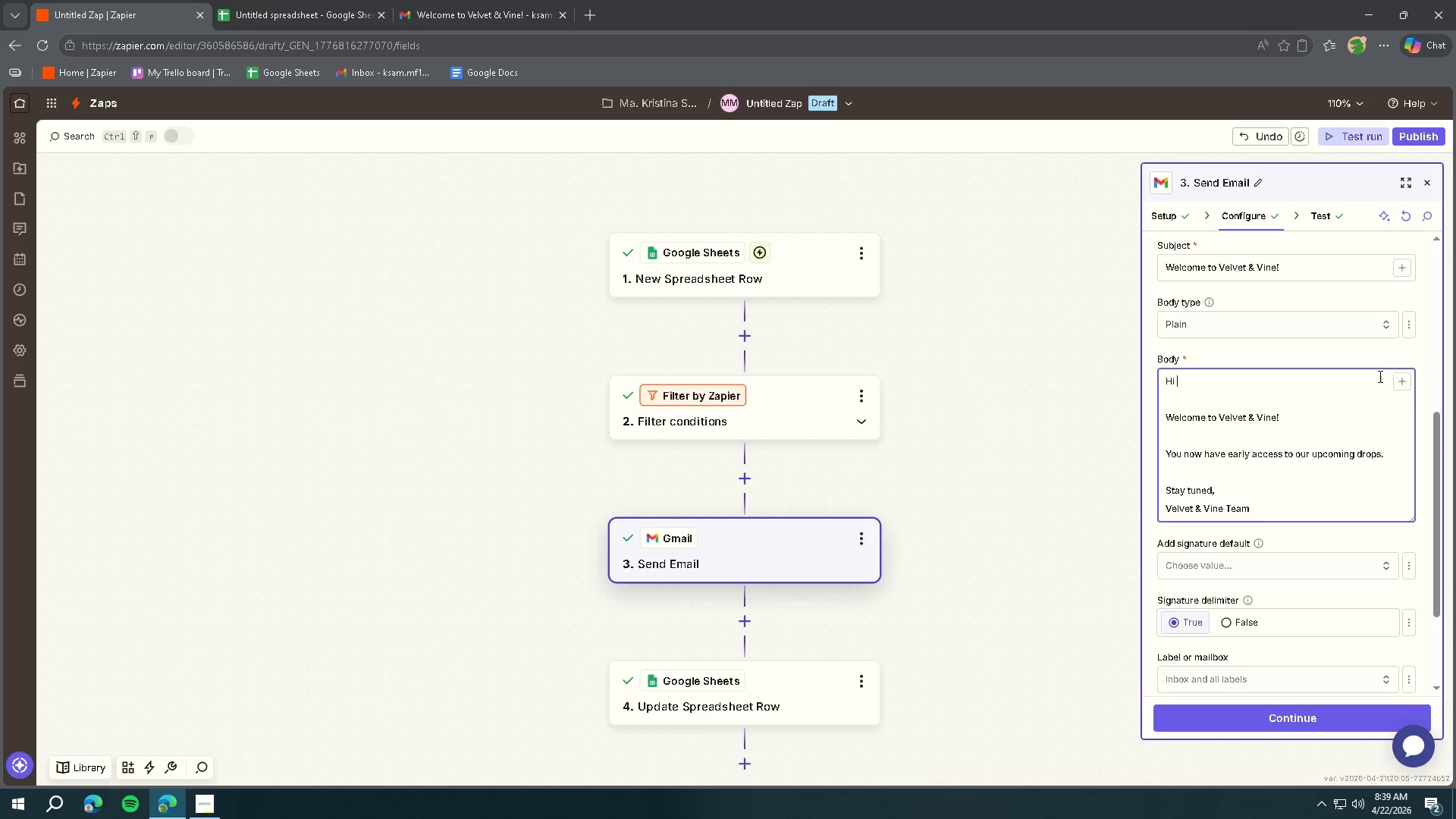 
left_click([1404, 384])
 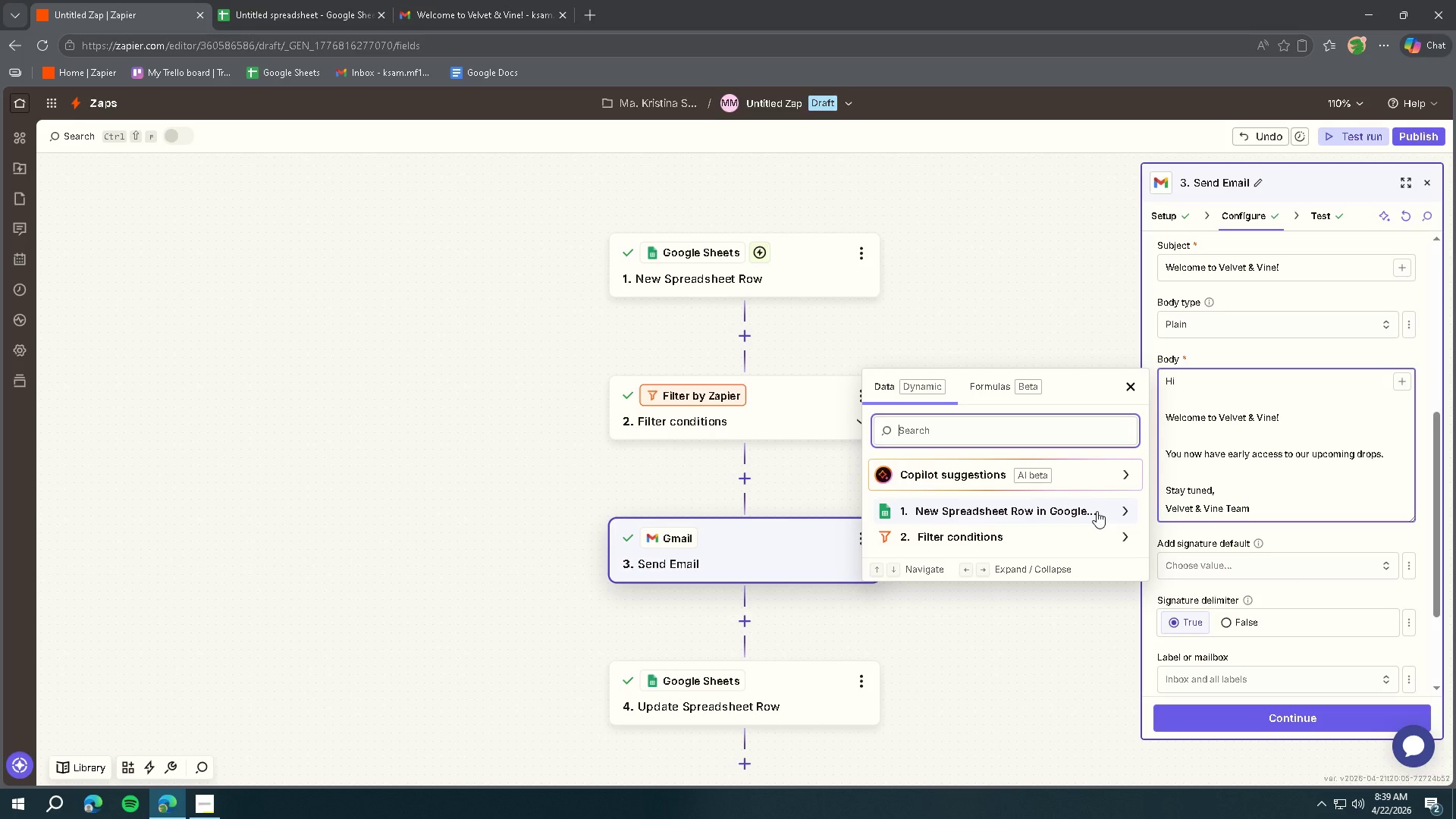 
wait(6.38)
 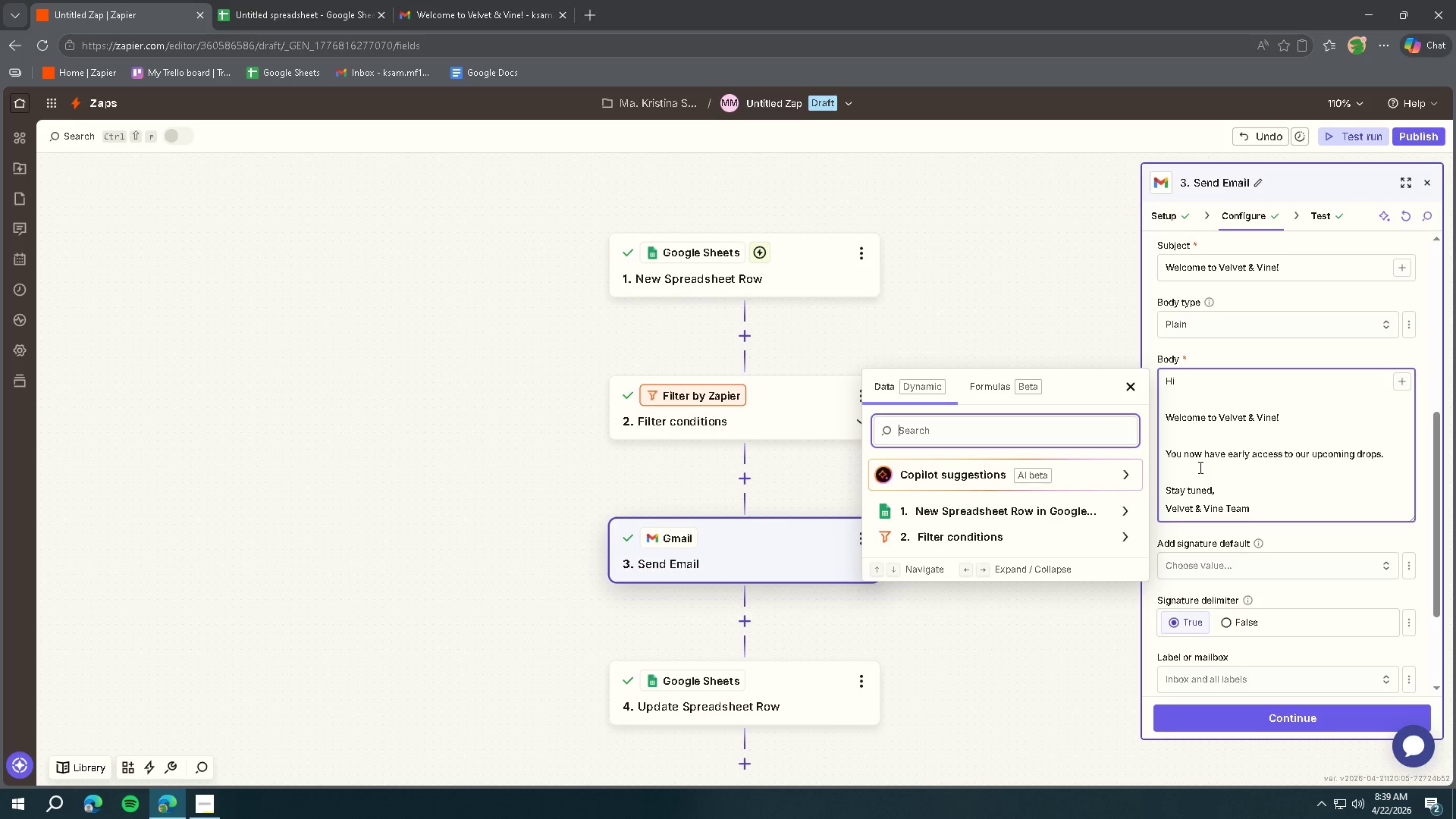 
left_click([1097, 511])
 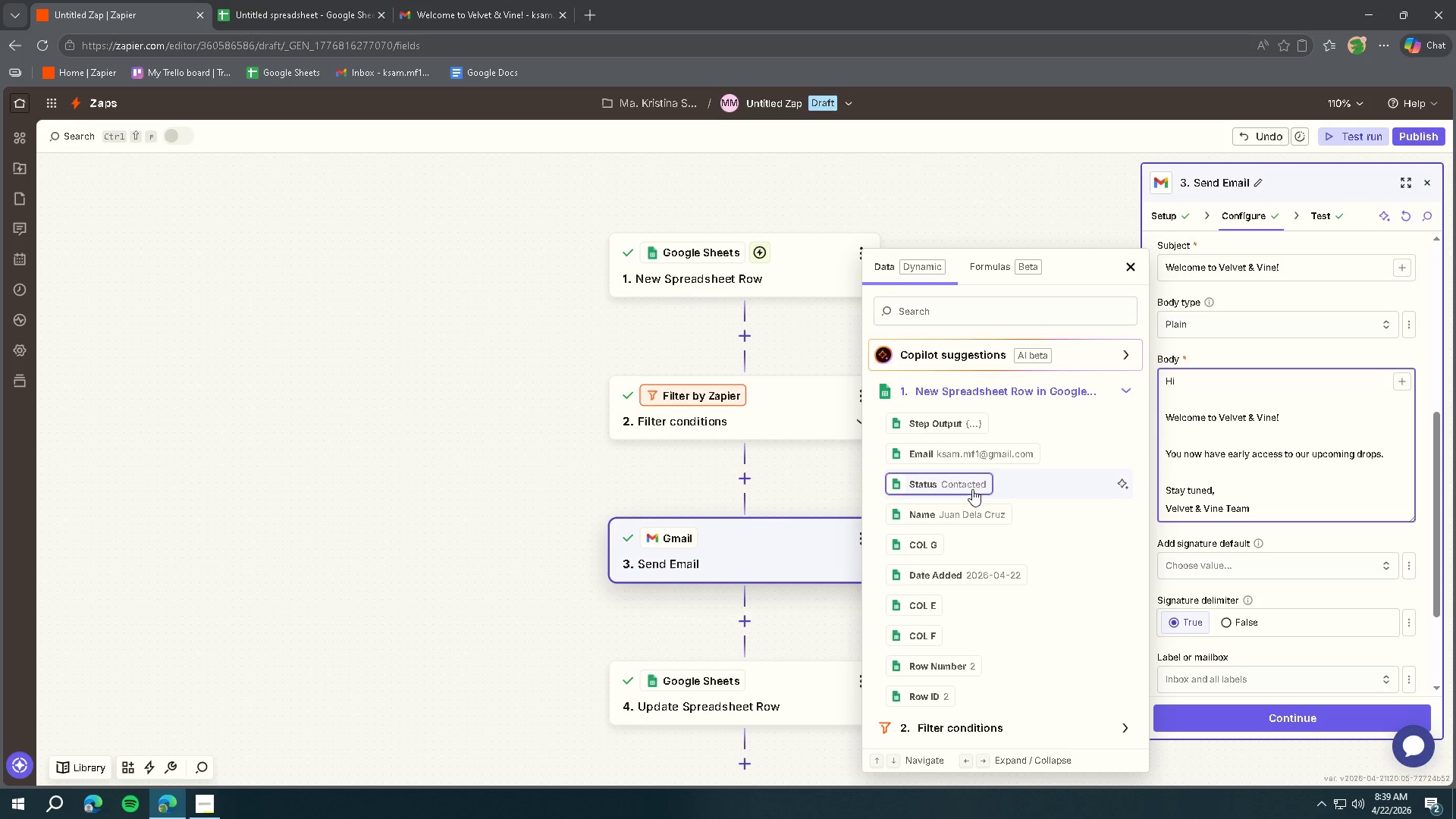 
left_click([958, 513])
 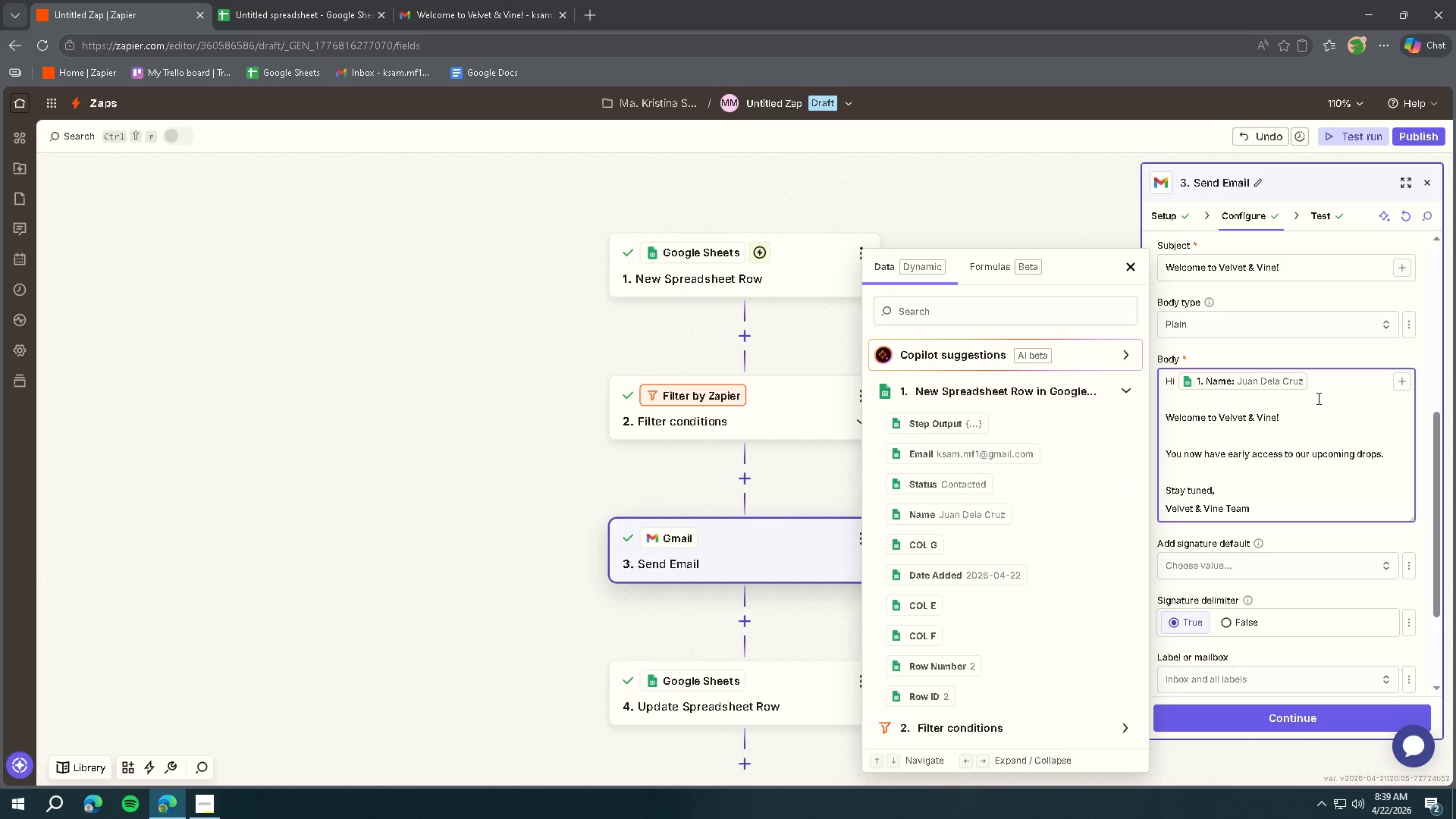 
left_click([1322, 378])
 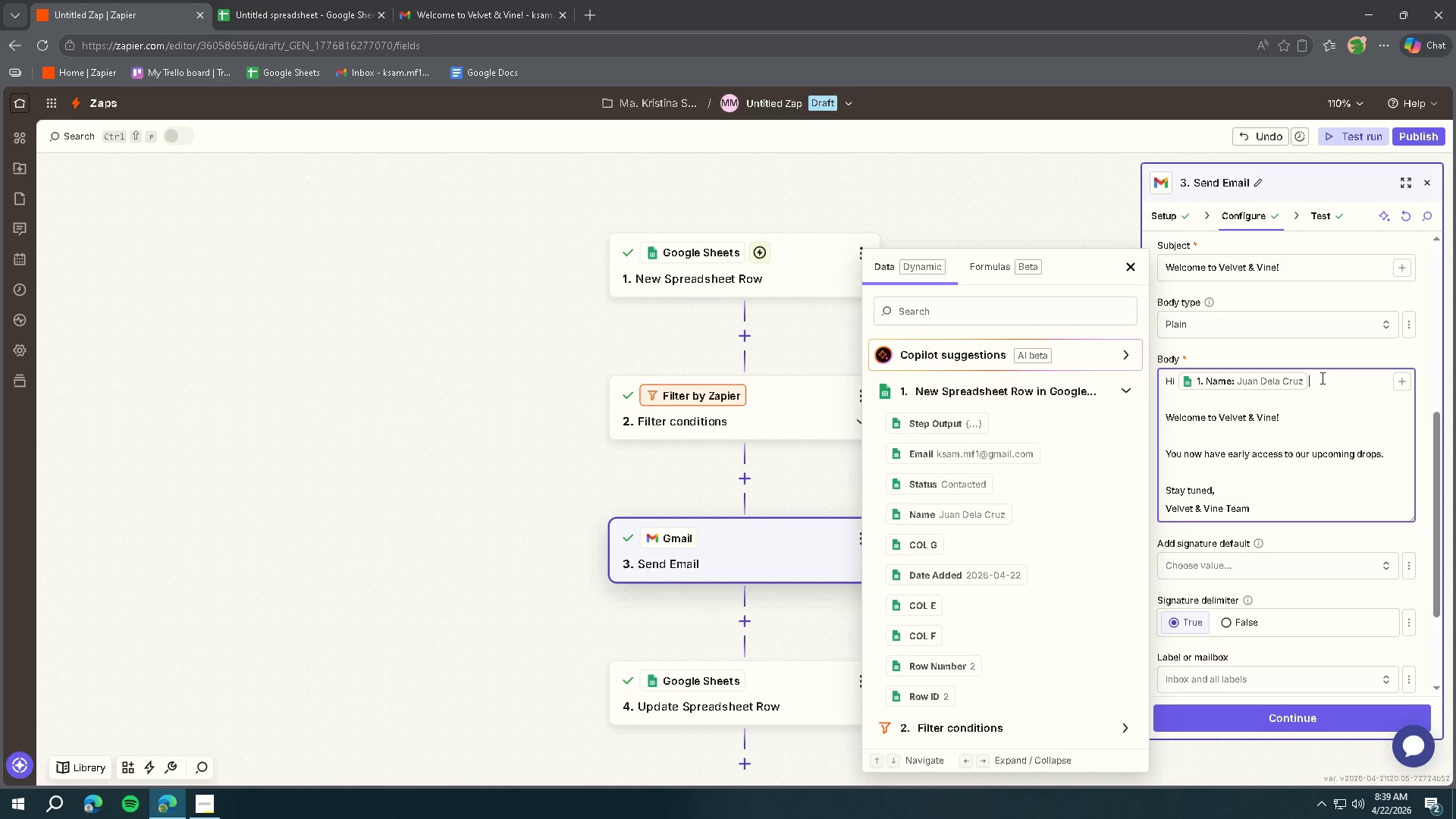 
key(Comma)
 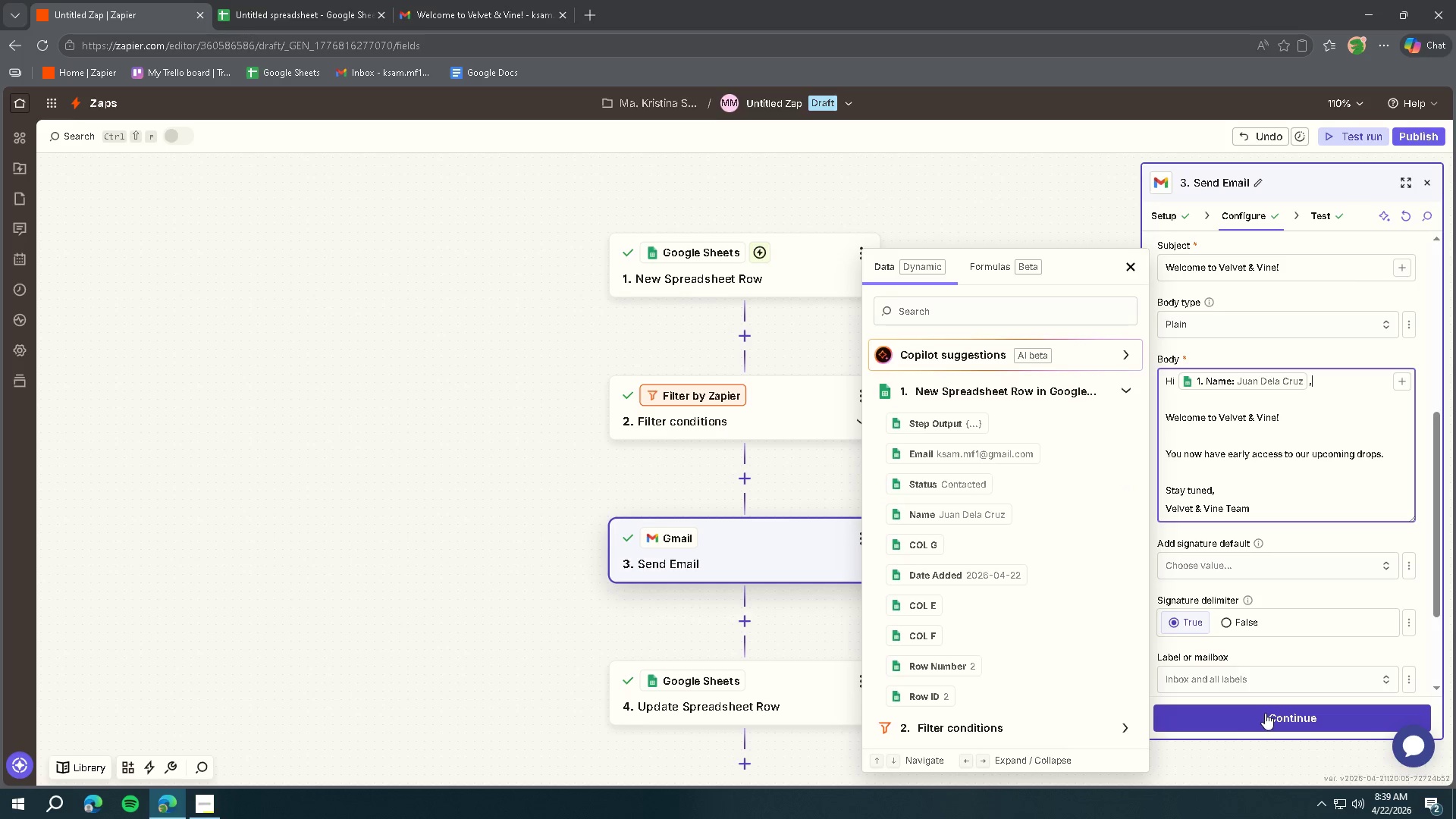 
left_click([1265, 713])
 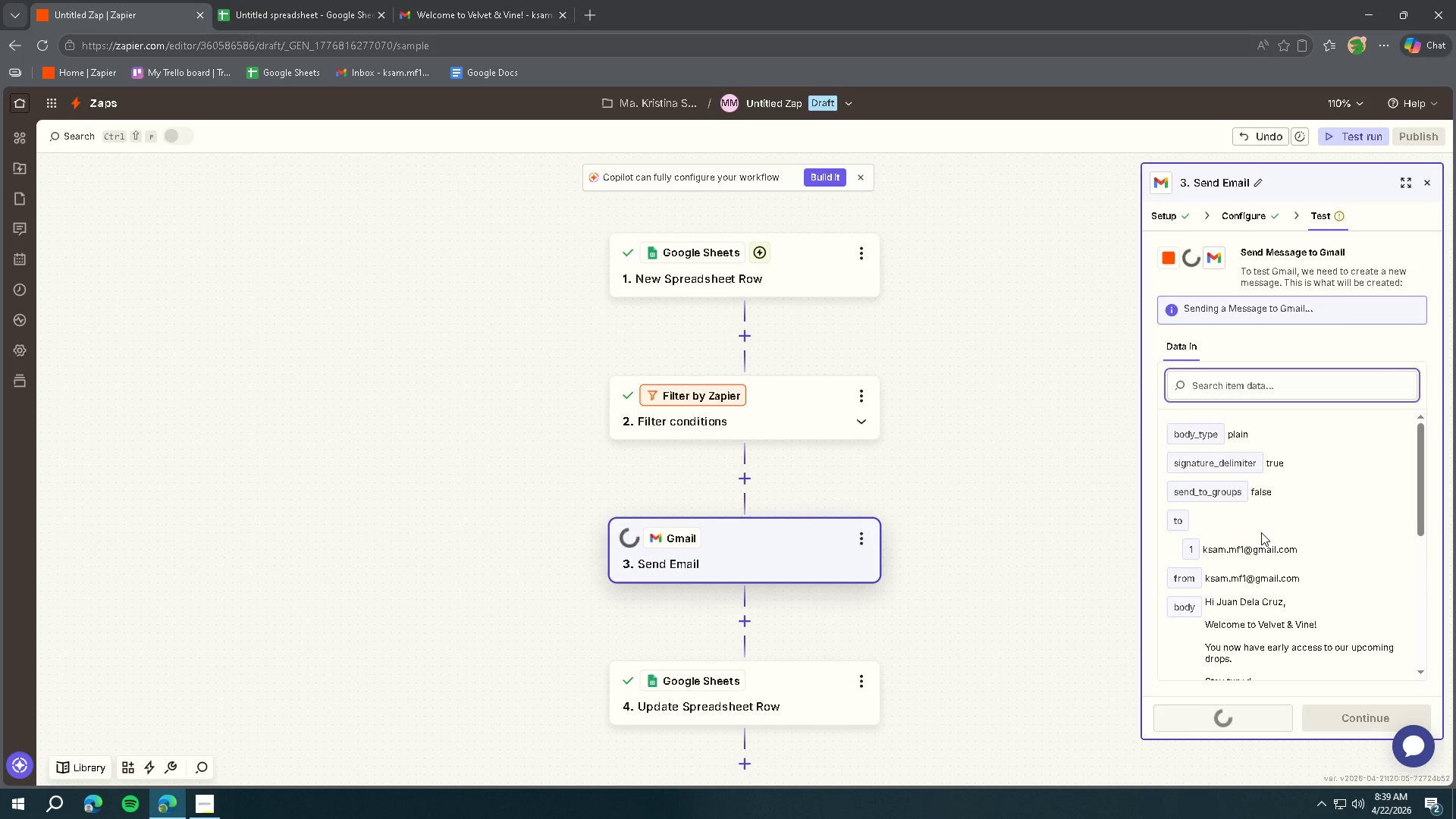 
scroll: coordinate [1275, 498], scroll_direction: down, amount: 2.0
 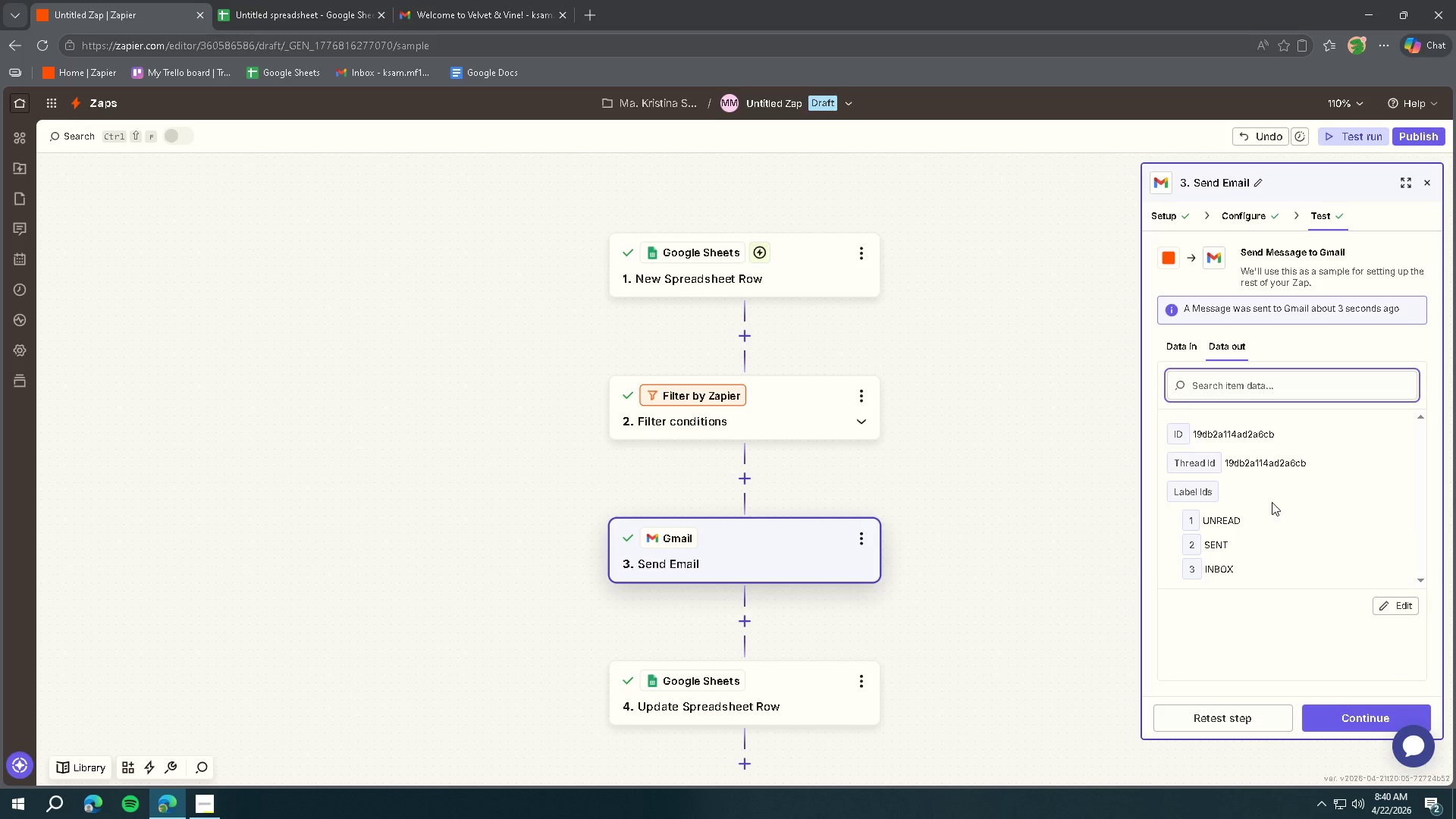 
wait(5.28)
 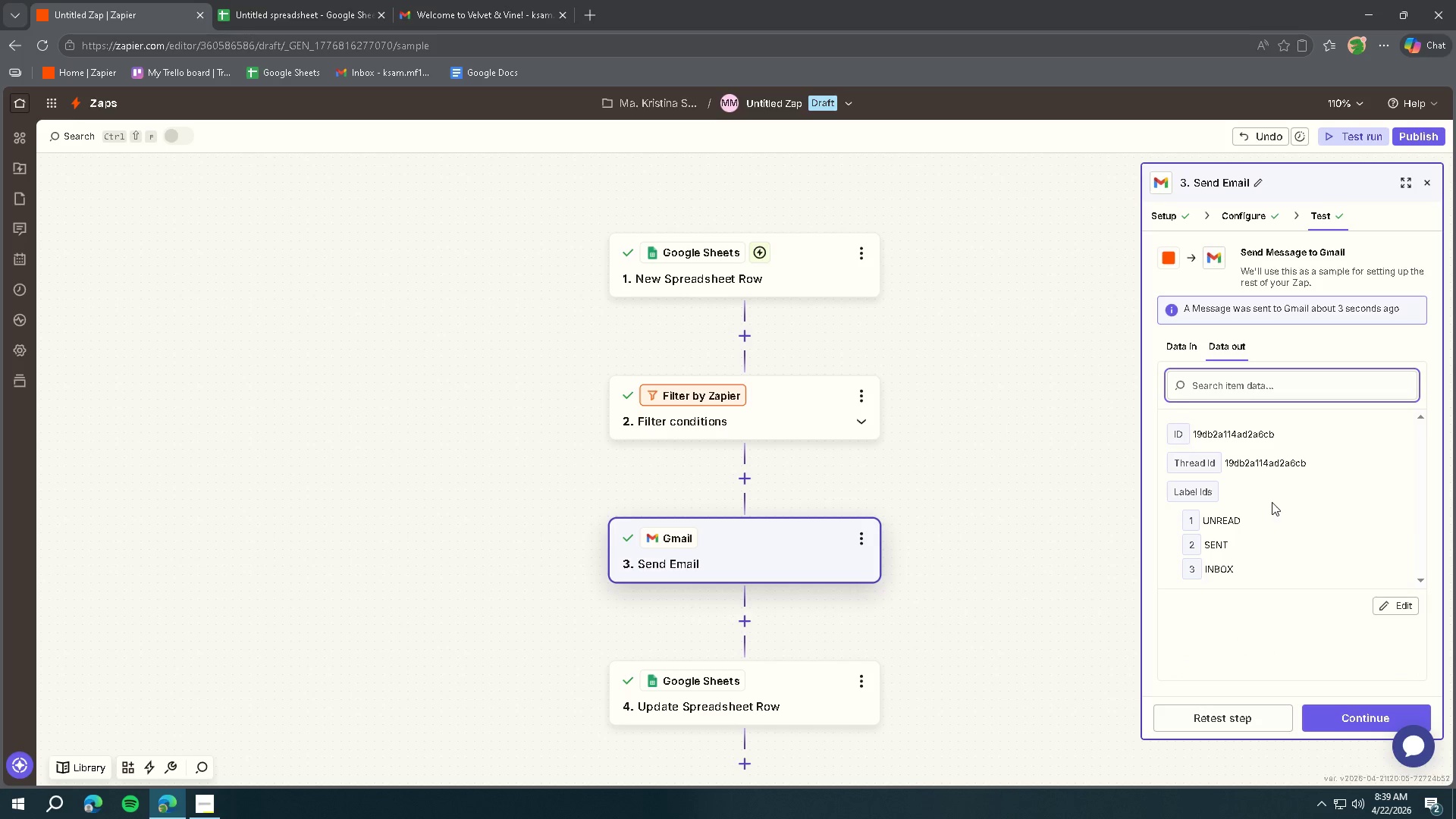 
left_click([1345, 710])
 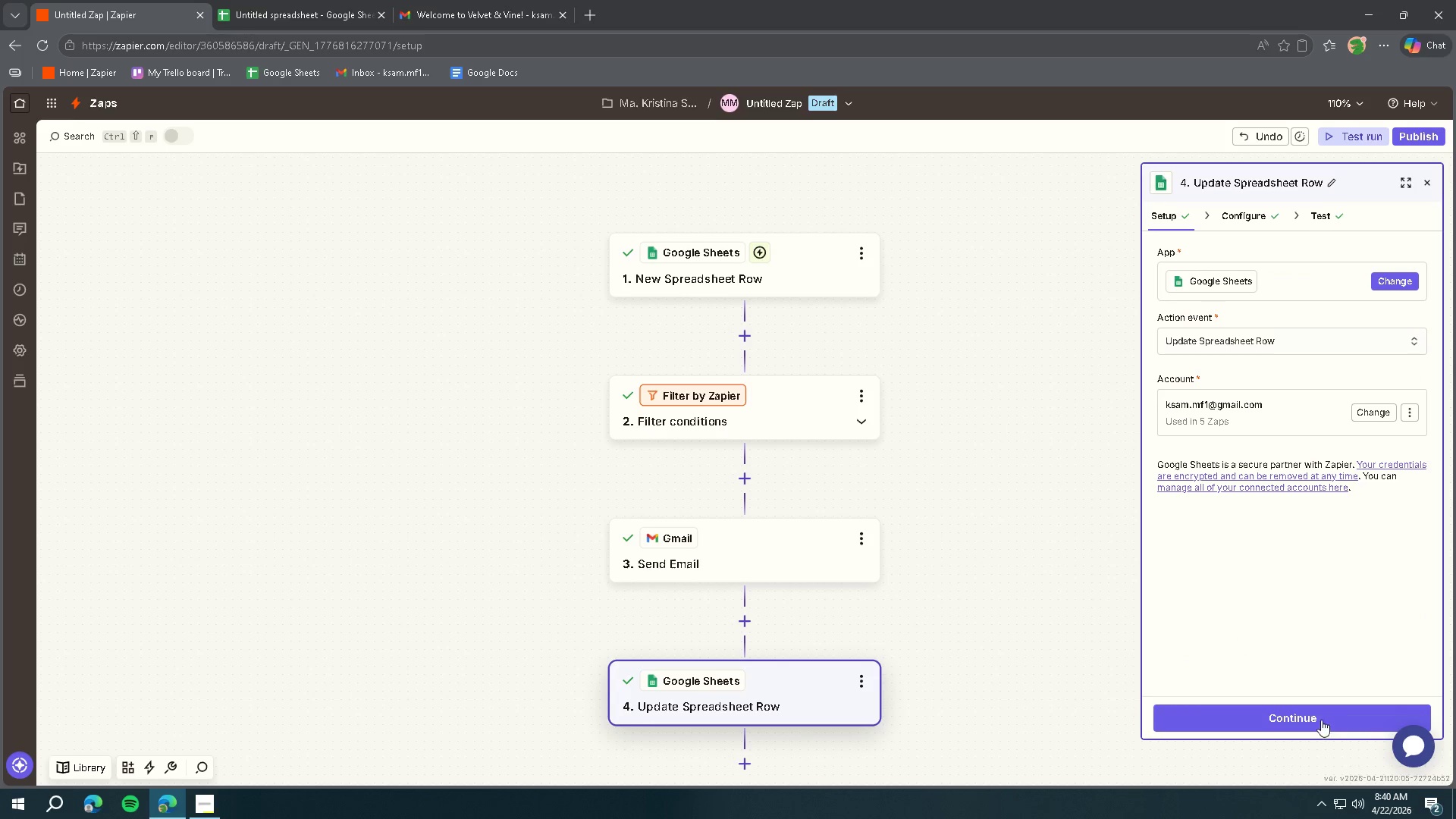 
left_click([1320, 720])
 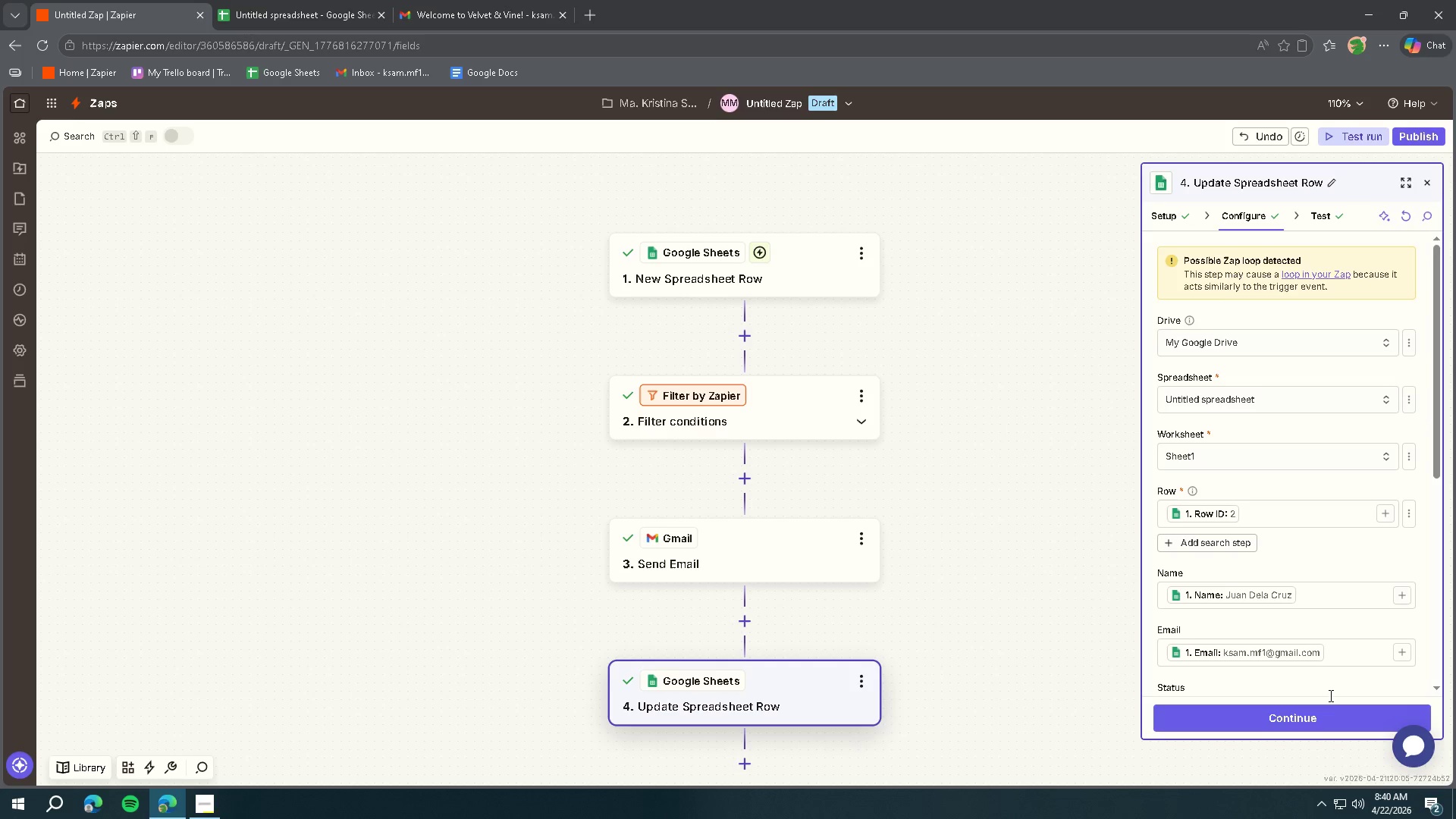 
left_click([1303, 723])
 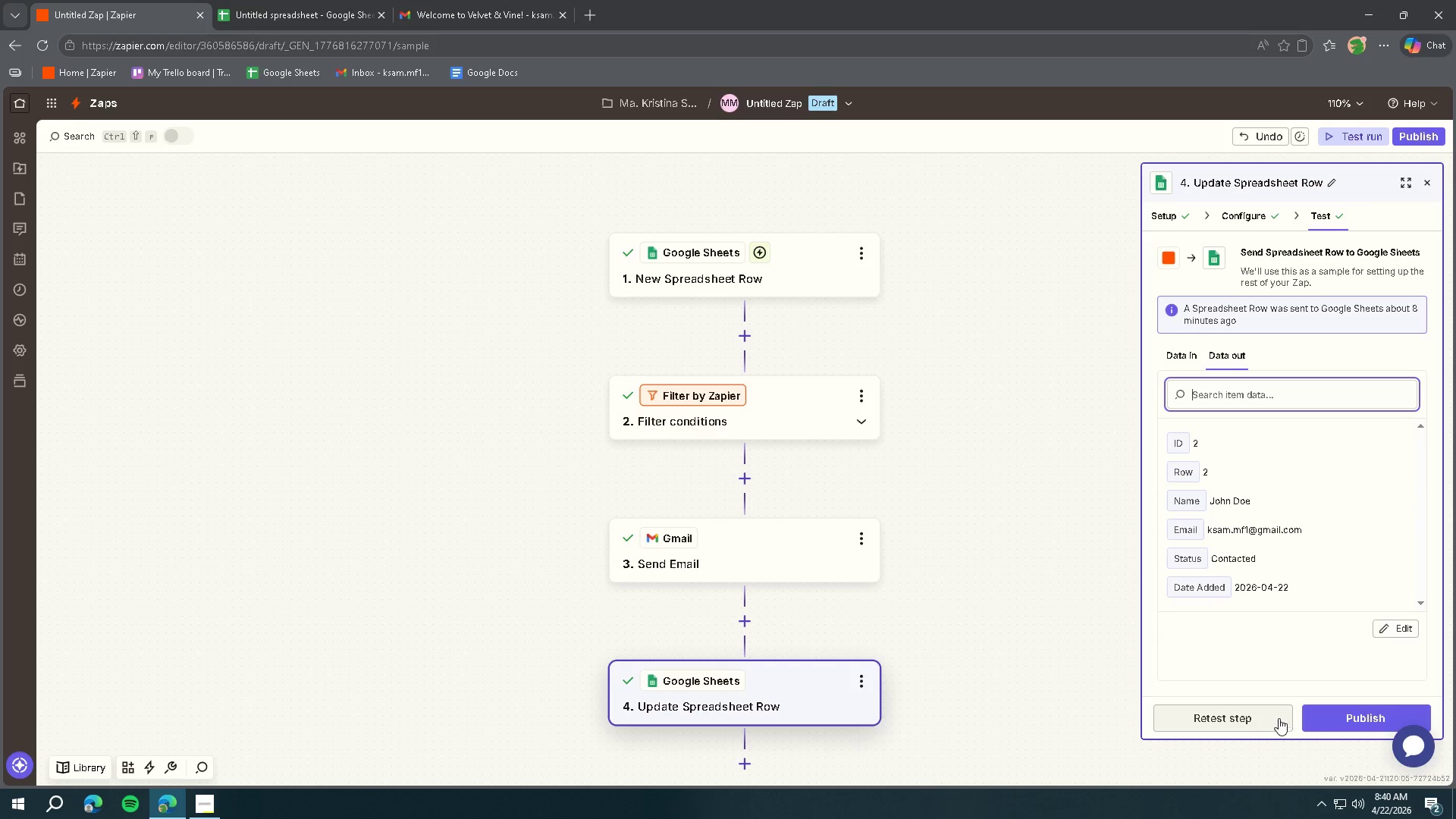 
left_click([1246, 716])
 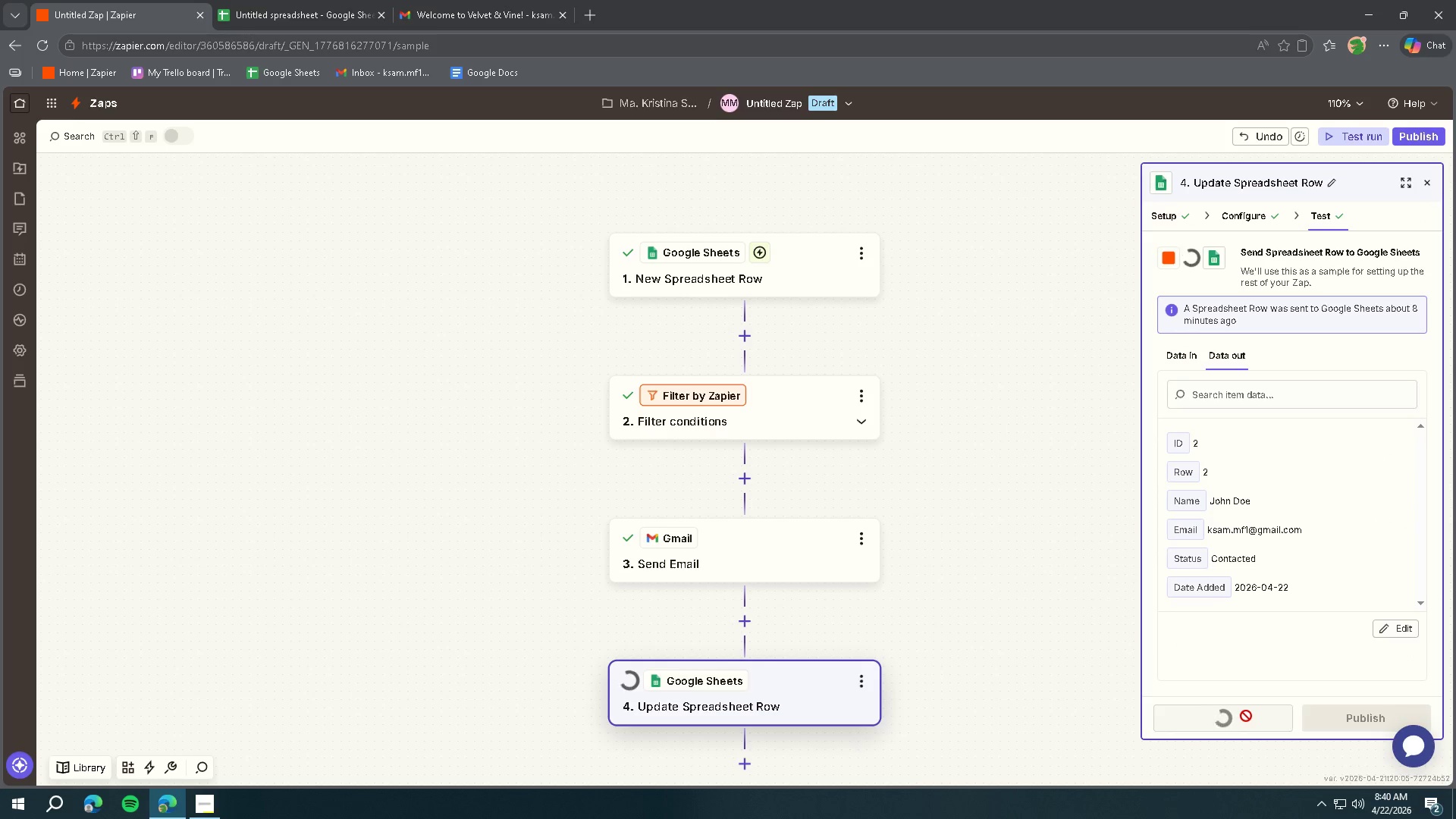 
scroll: coordinate [1028, 580], scroll_direction: down, amount: 5.0
 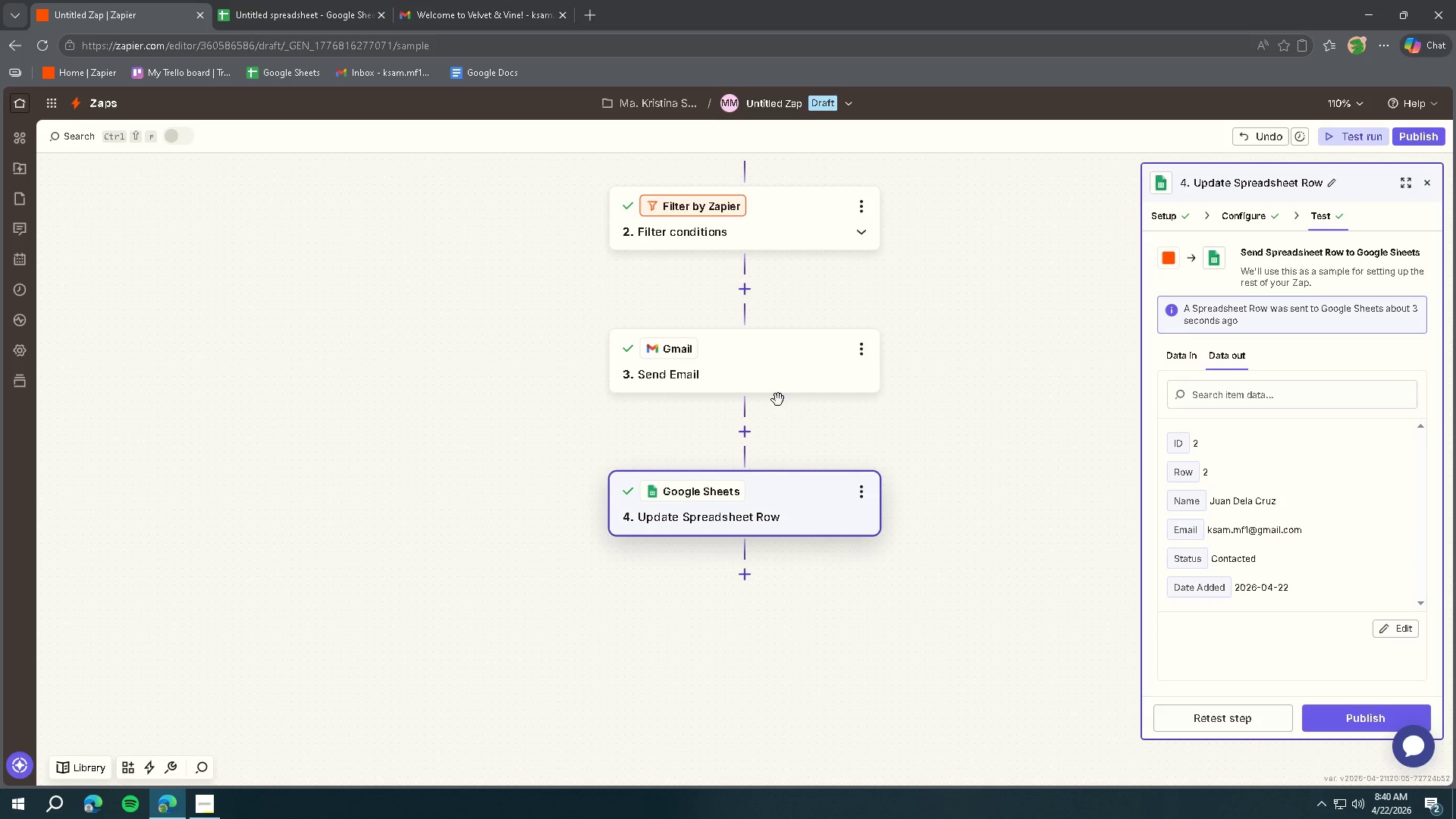 
left_click([276, 12])
 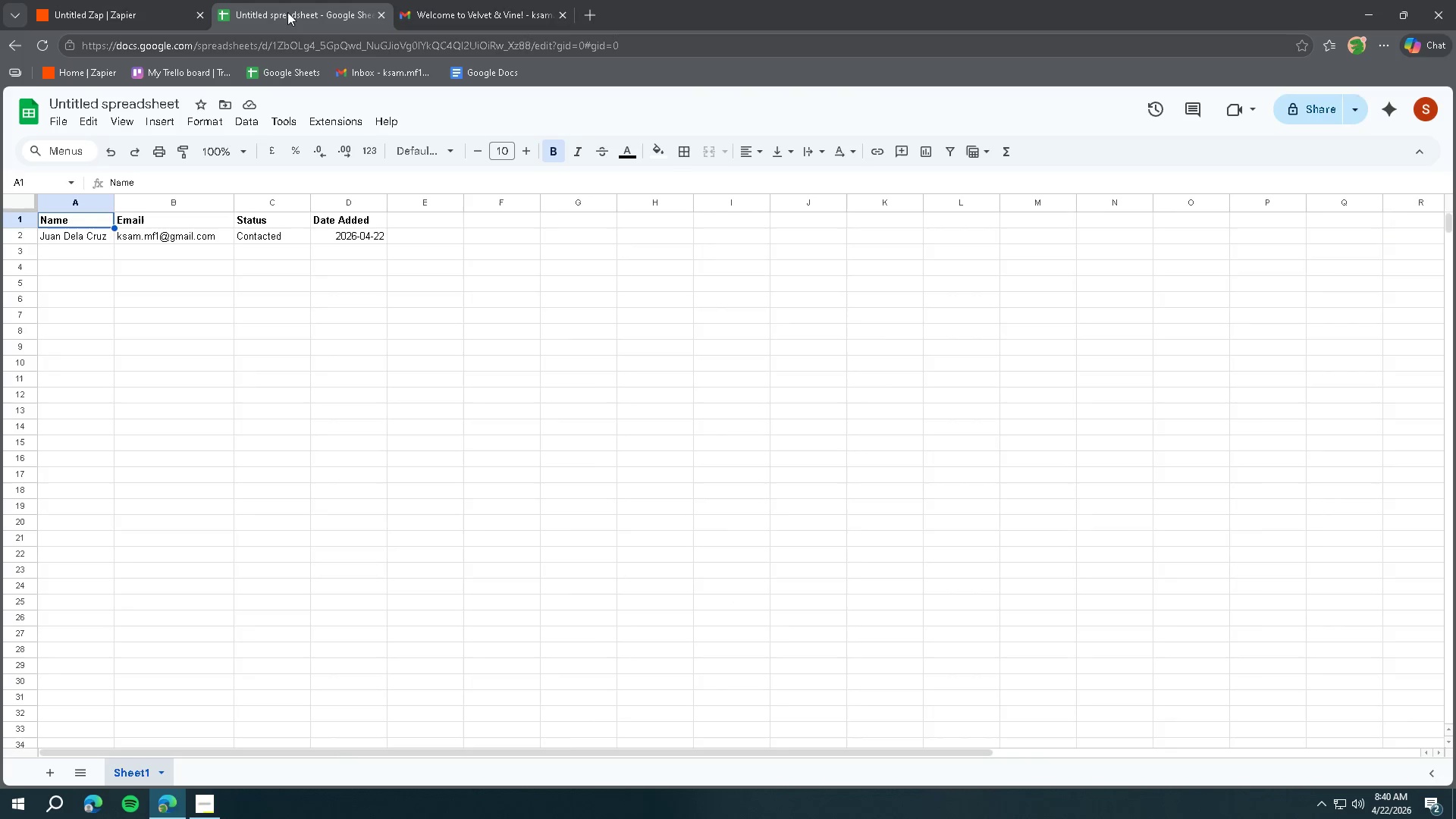 
left_click([458, 14])
 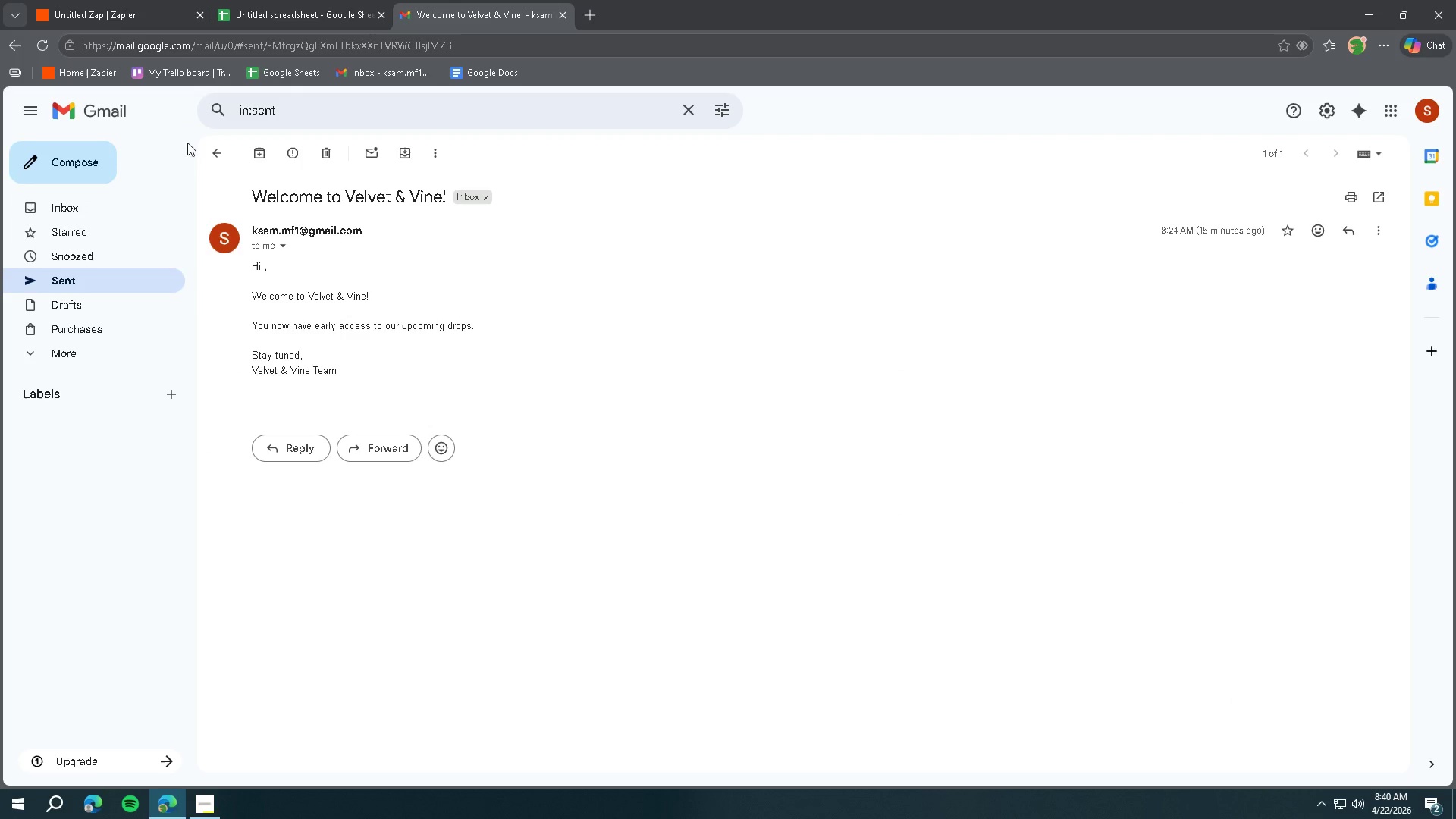 
left_click([130, 118])
 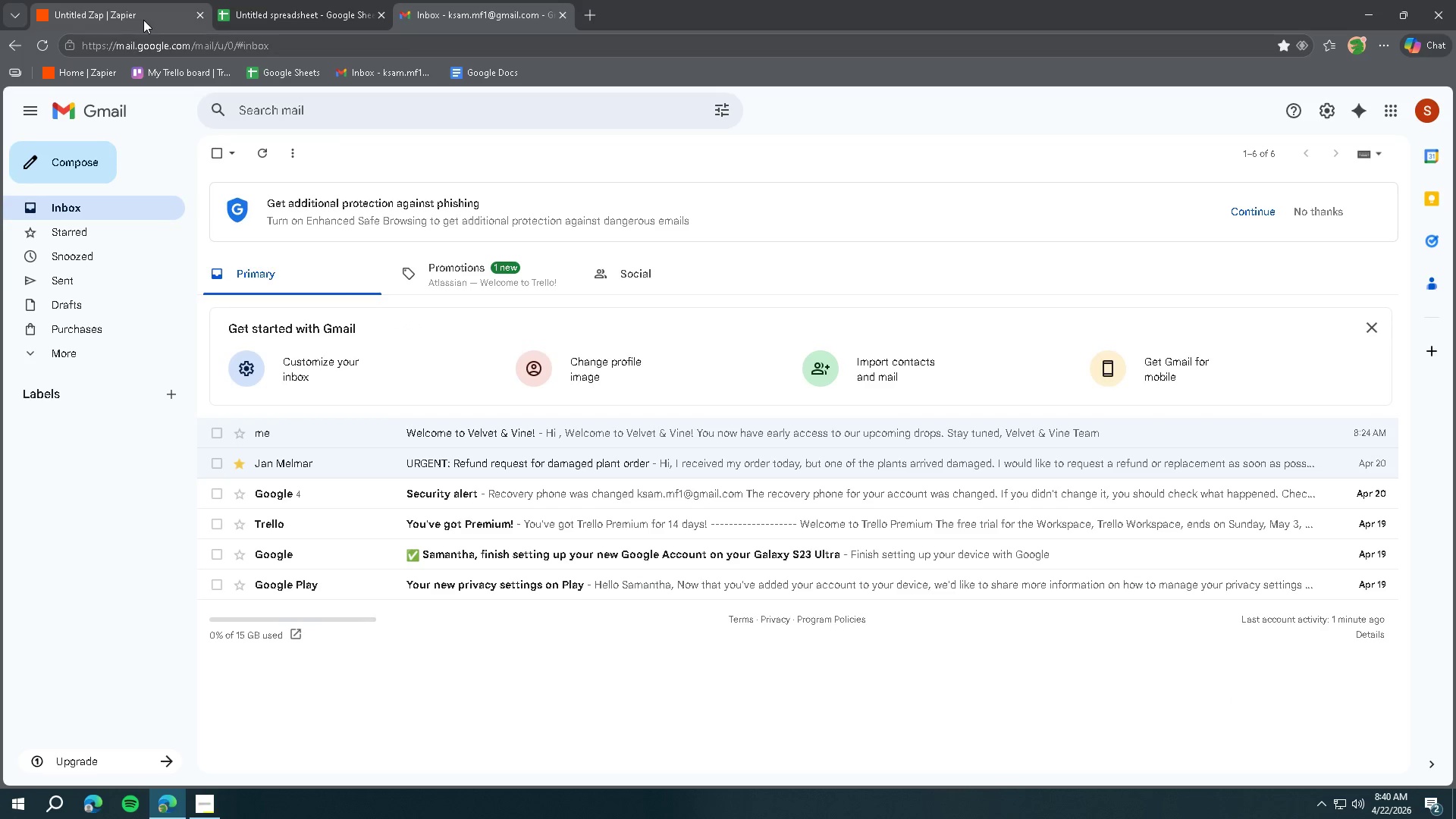 
left_click([143, 20])
 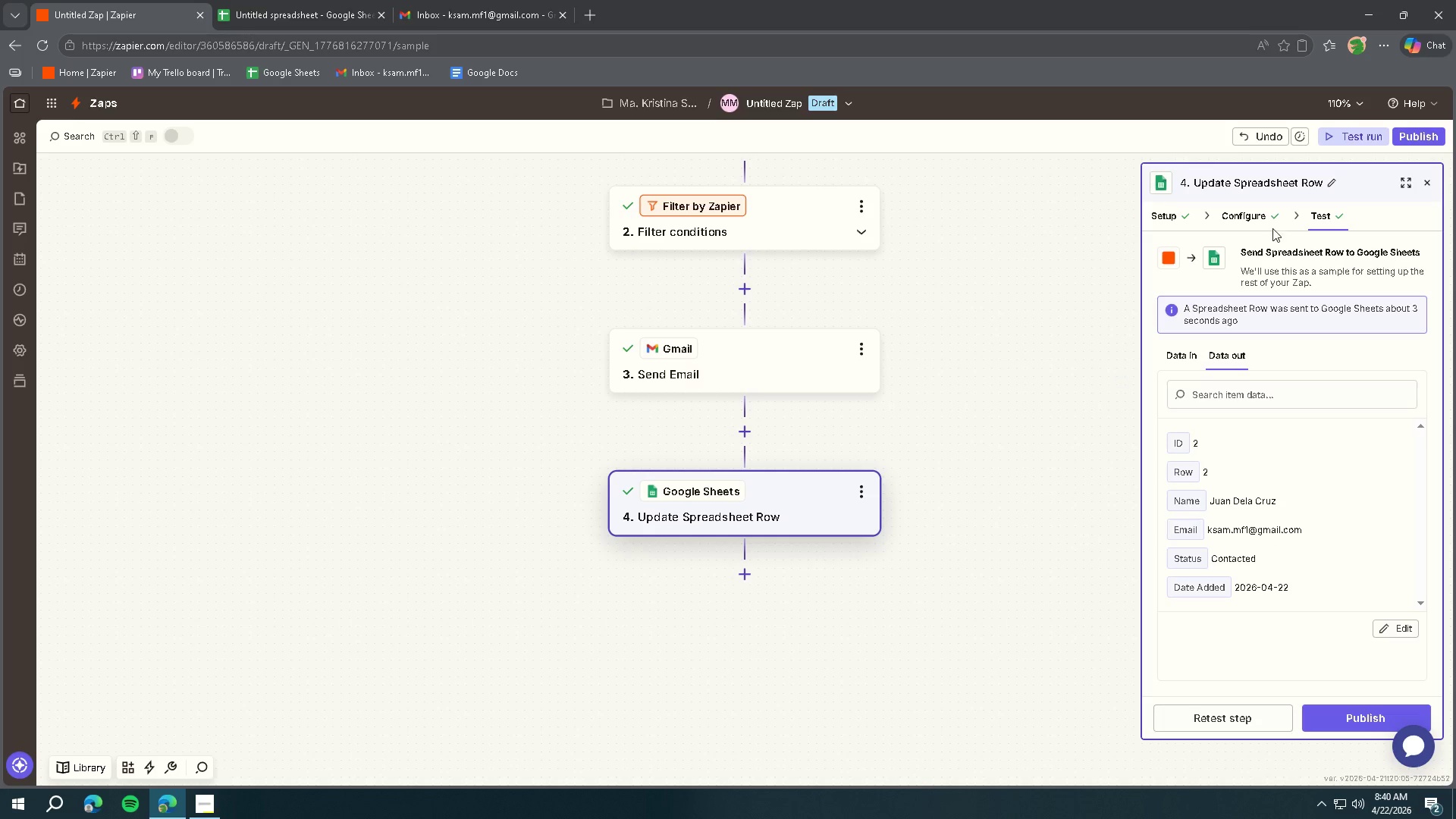 
wait(12.06)
 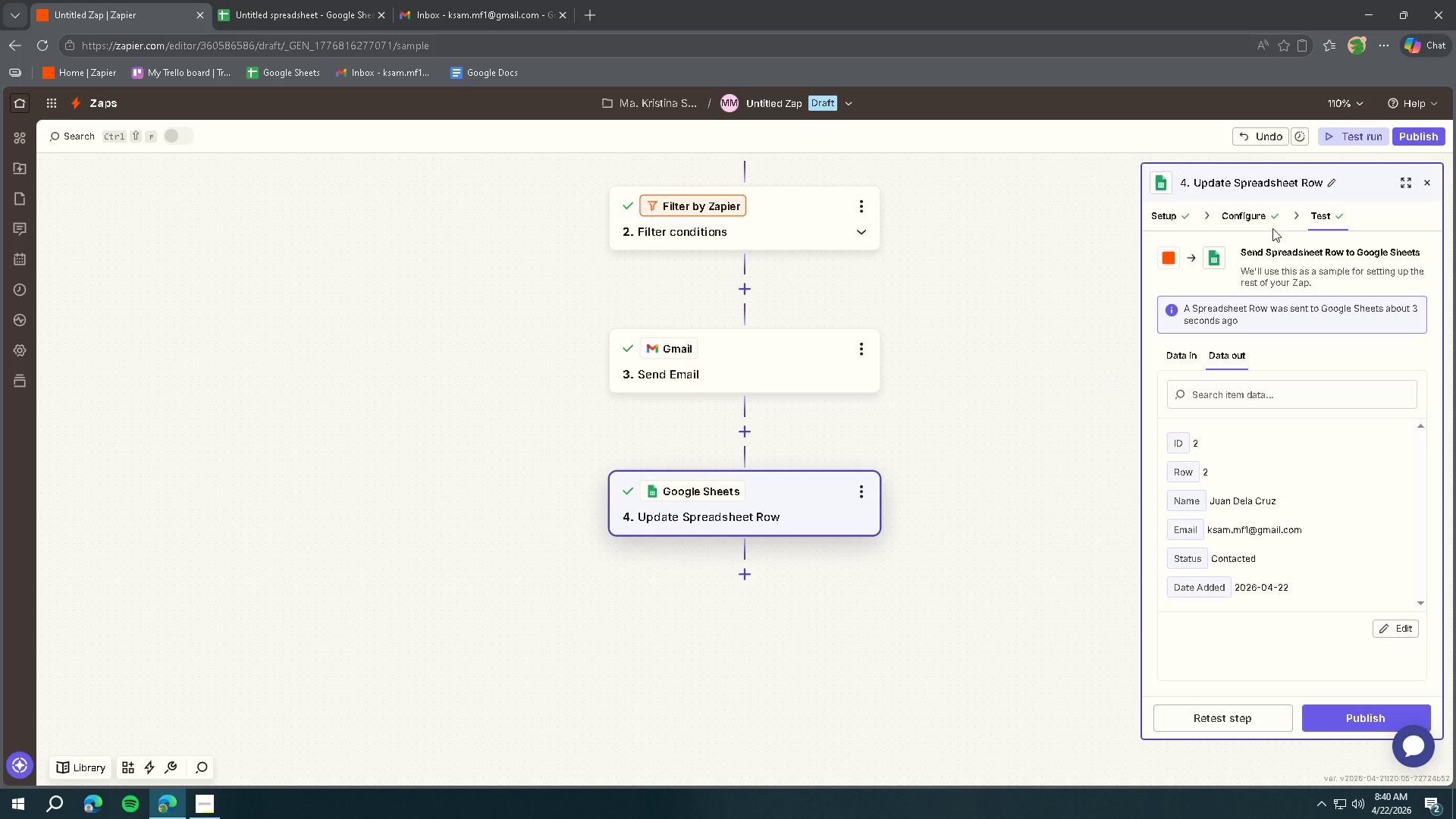 
left_click([1338, 140])
 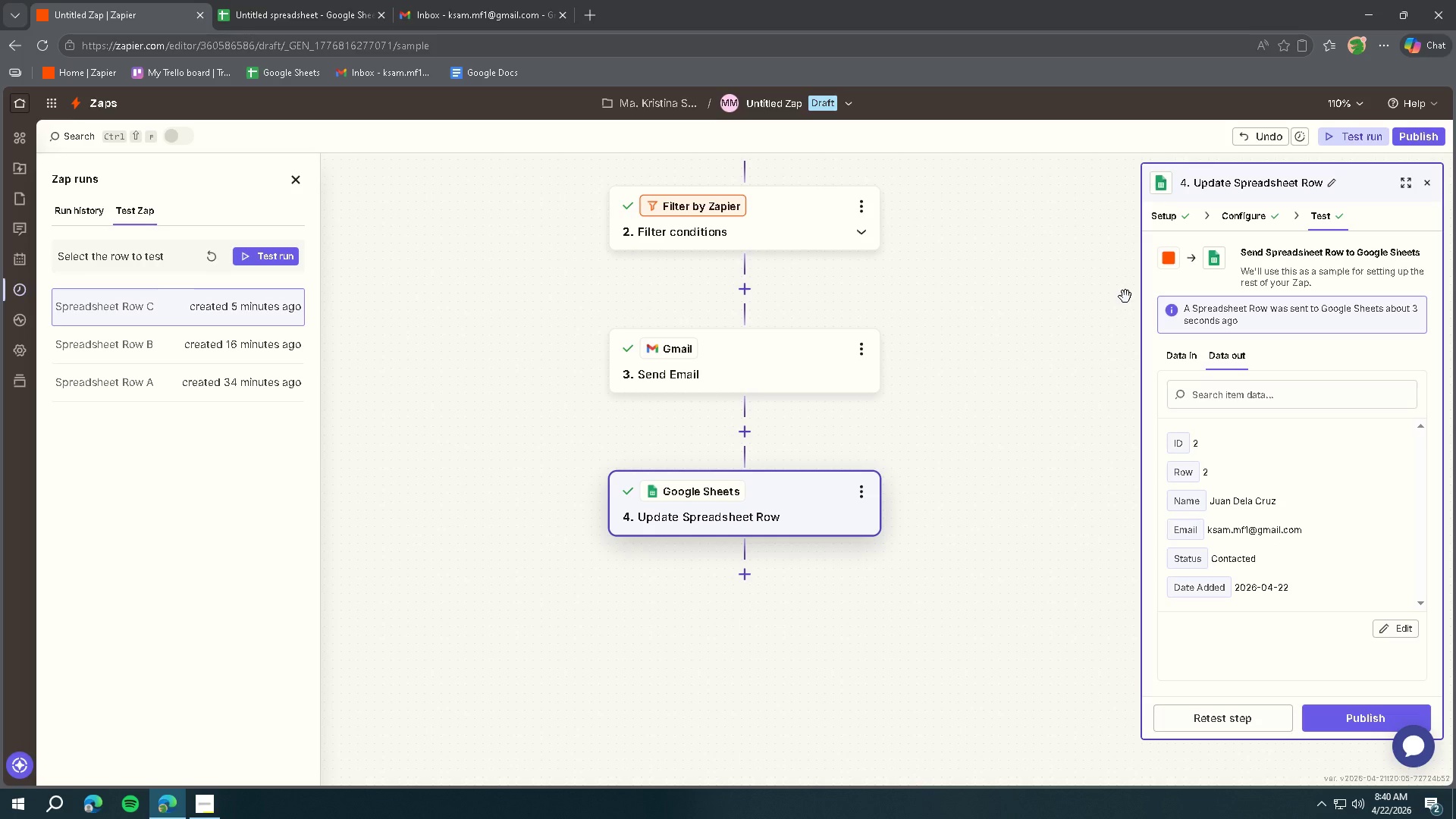 
wait(7.08)
 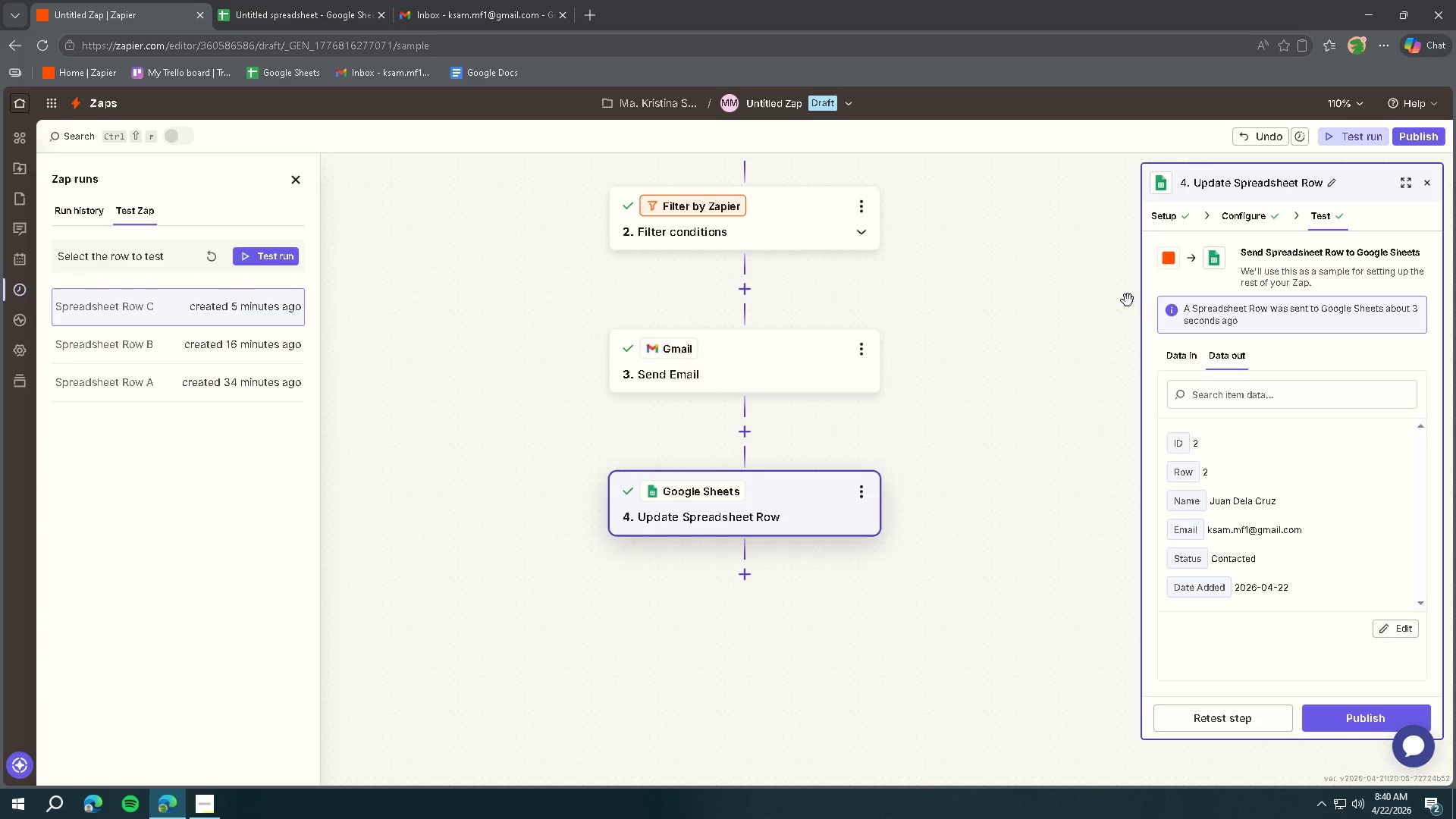 
mouse_move([228, 262])
 